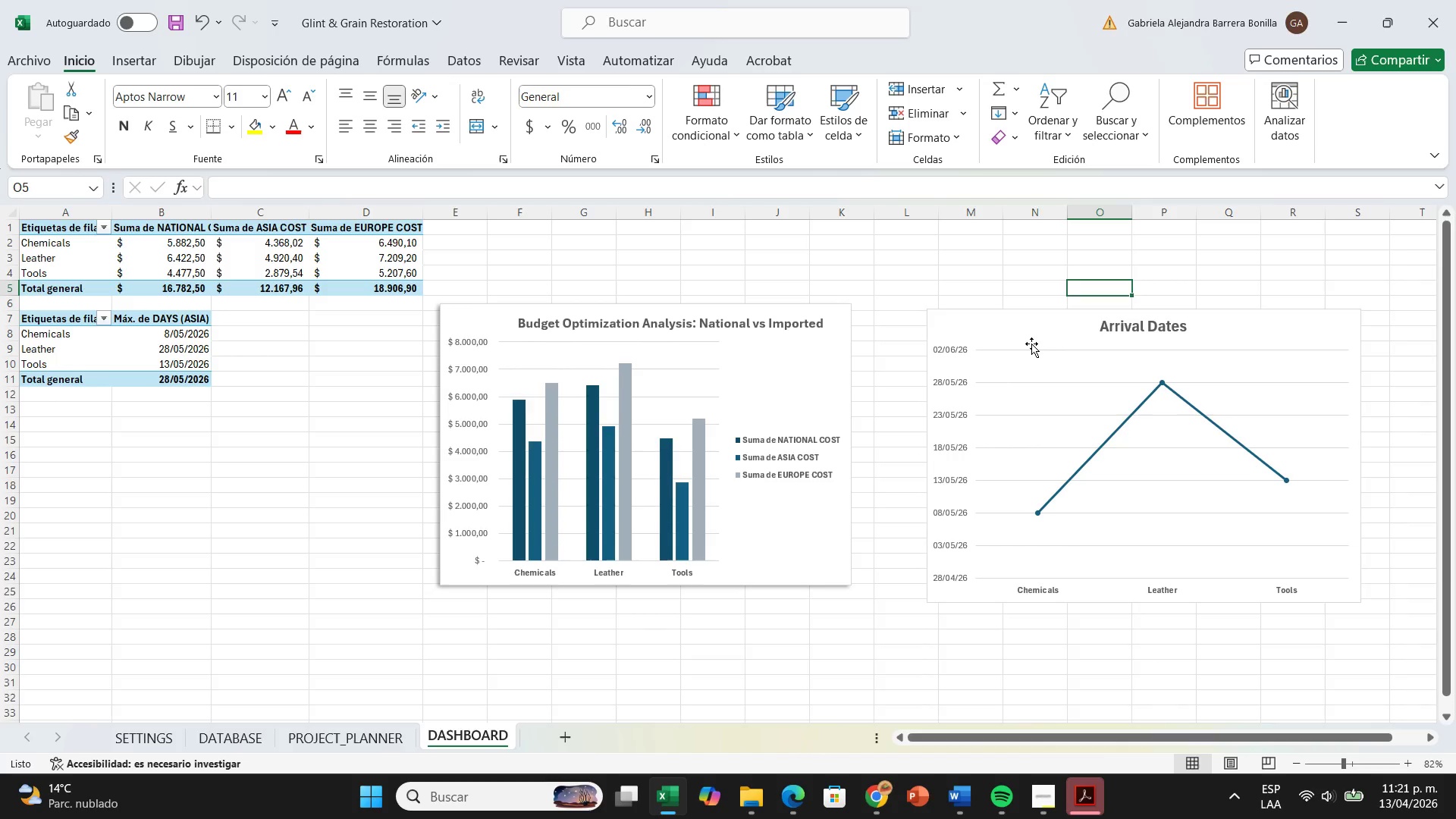 
left_click_drag(start_coordinate=[1031, 335], to_coordinate=[1016, 325])
 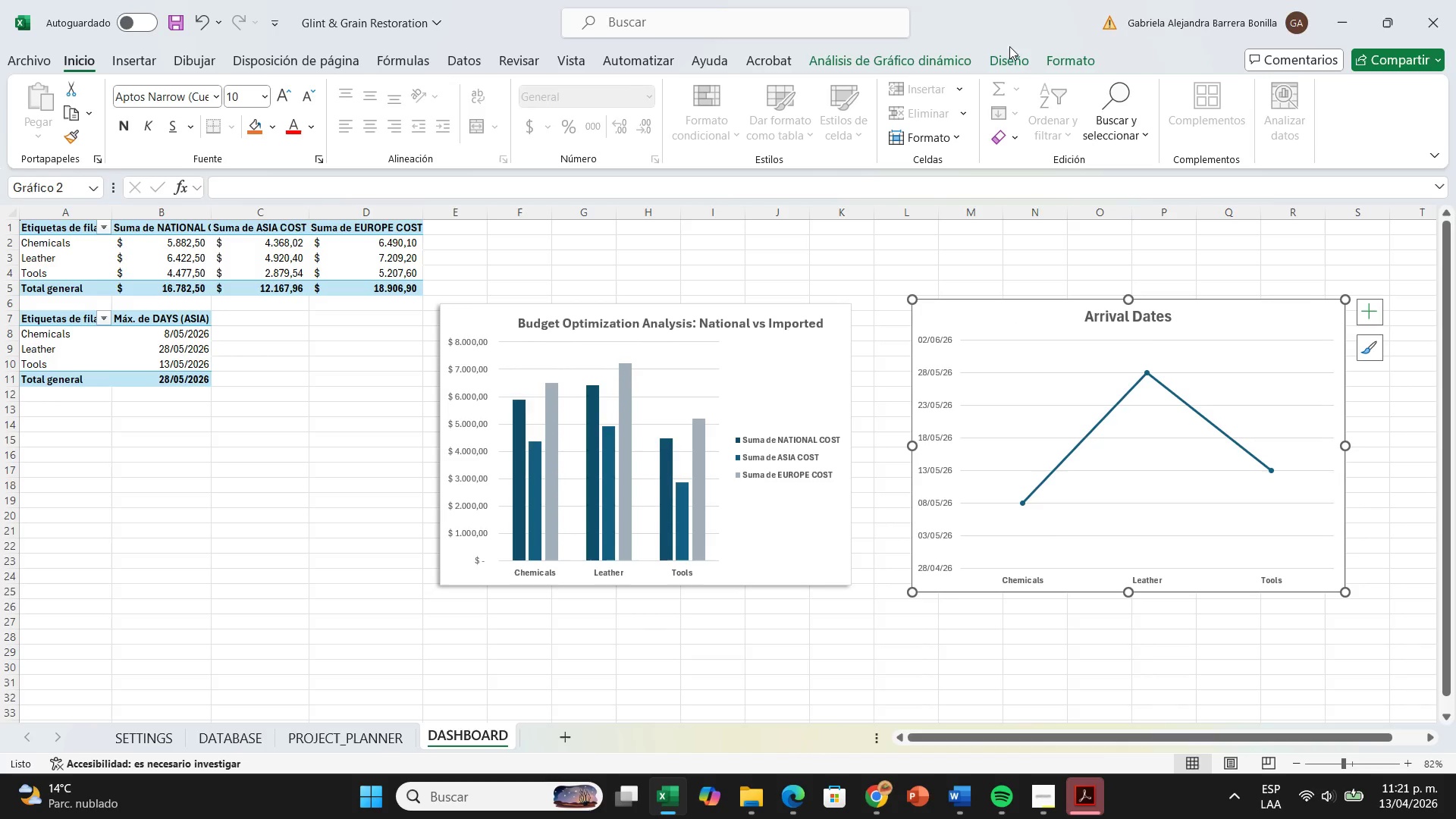 
left_click([1070, 67])
 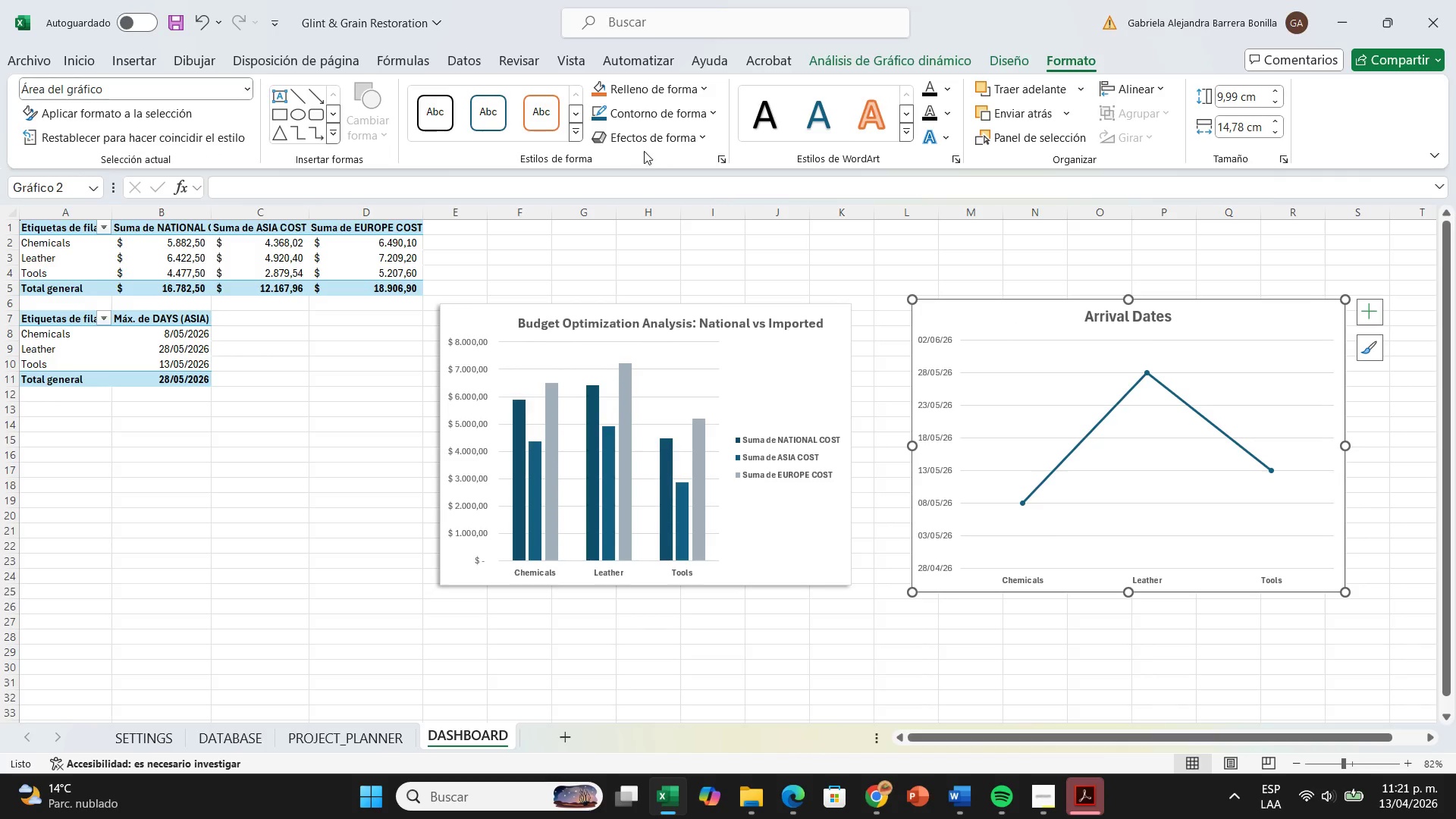 
left_click([657, 140])
 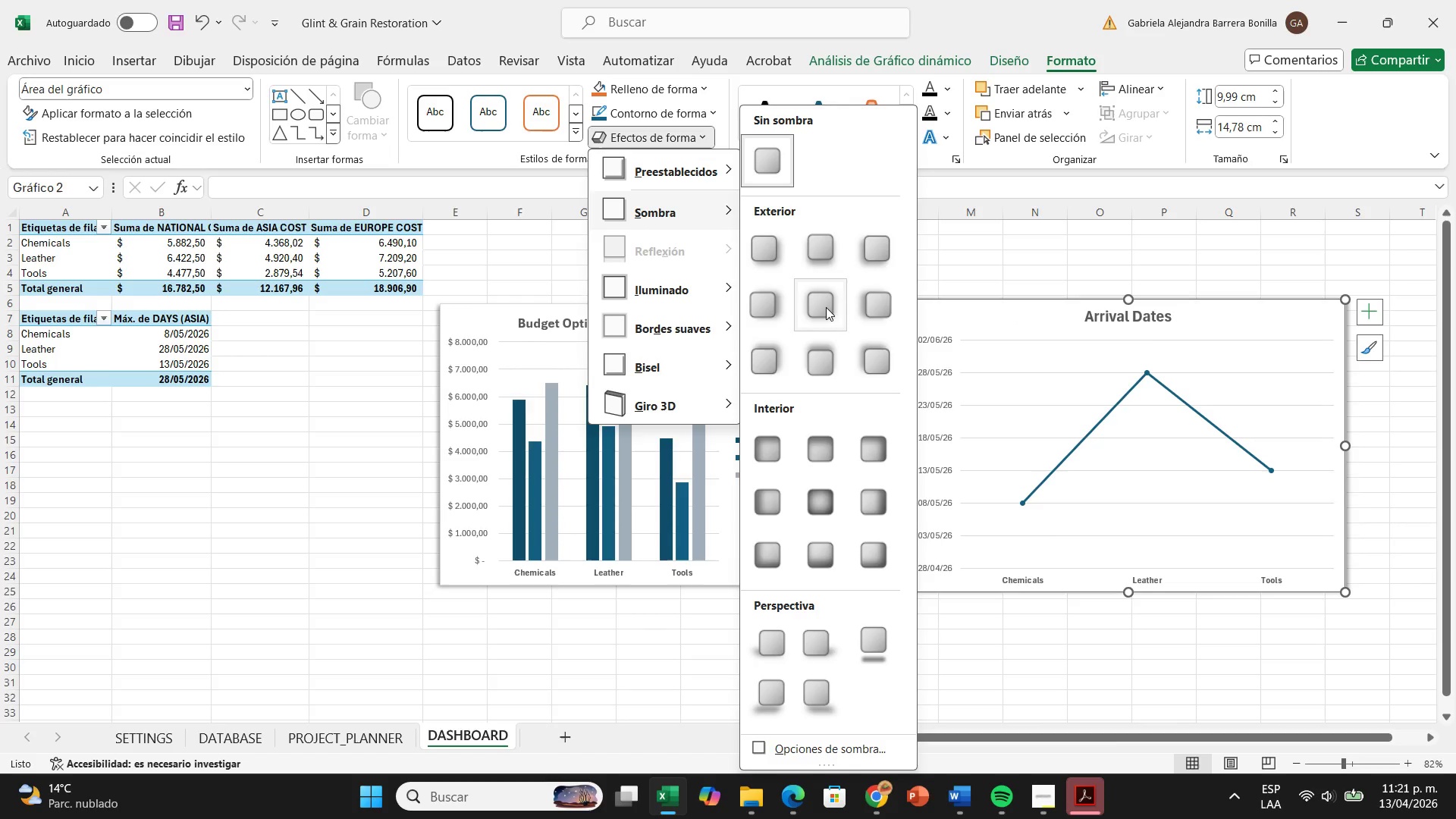 
left_click([826, 307])
 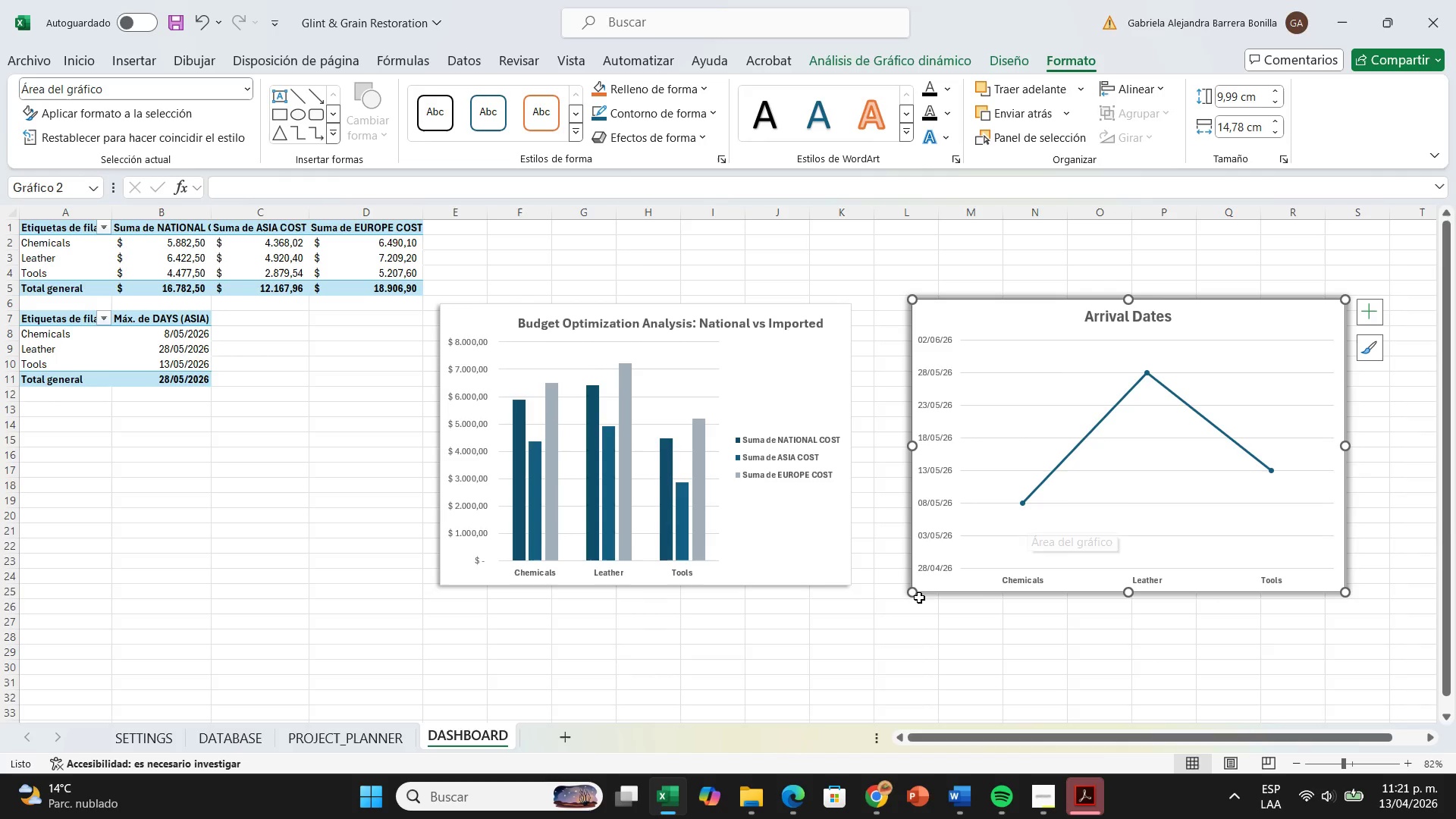 
left_click([841, 580])
 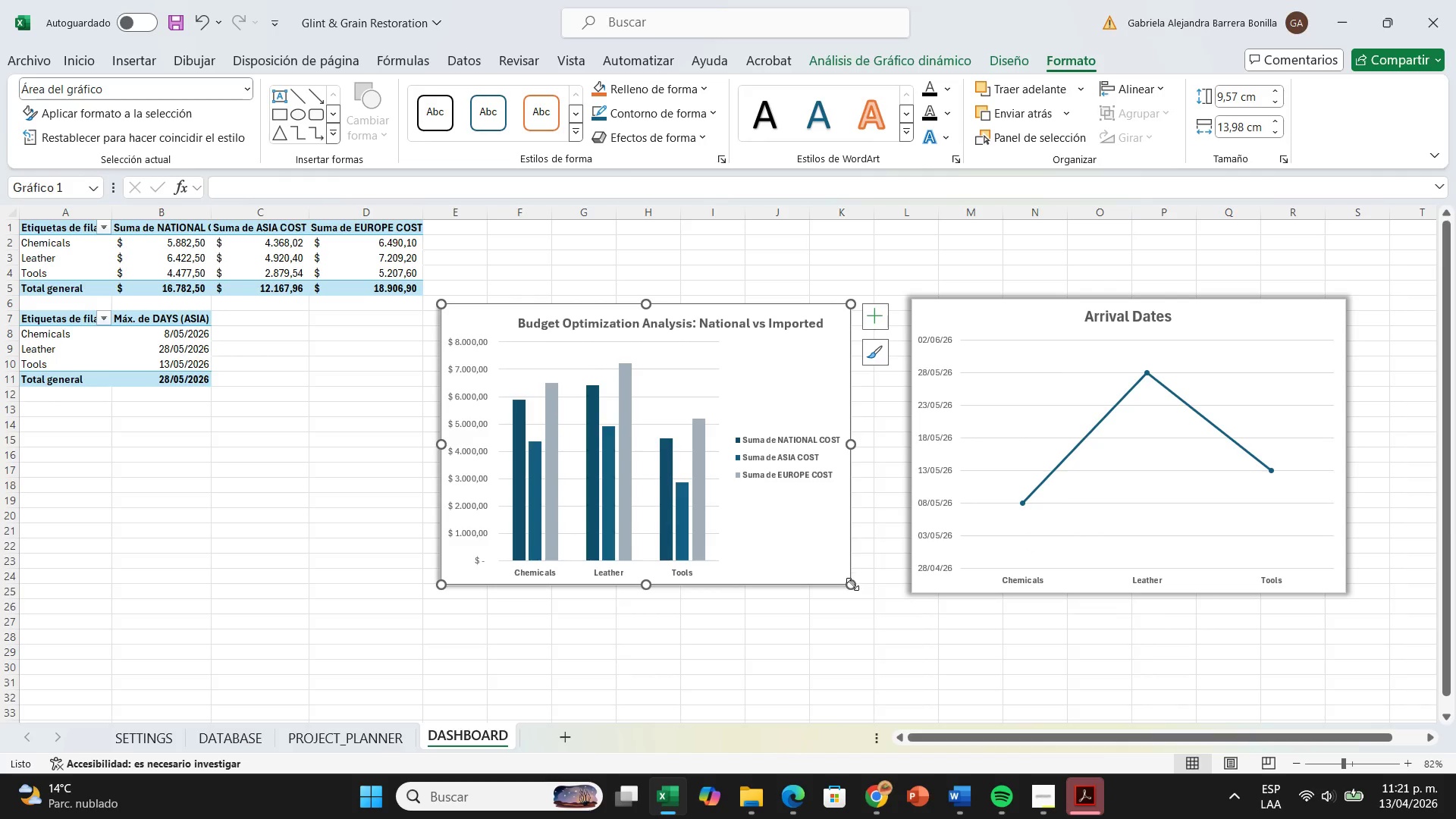 
left_click_drag(start_coordinate=[852, 584], to_coordinate=[862, 598])
 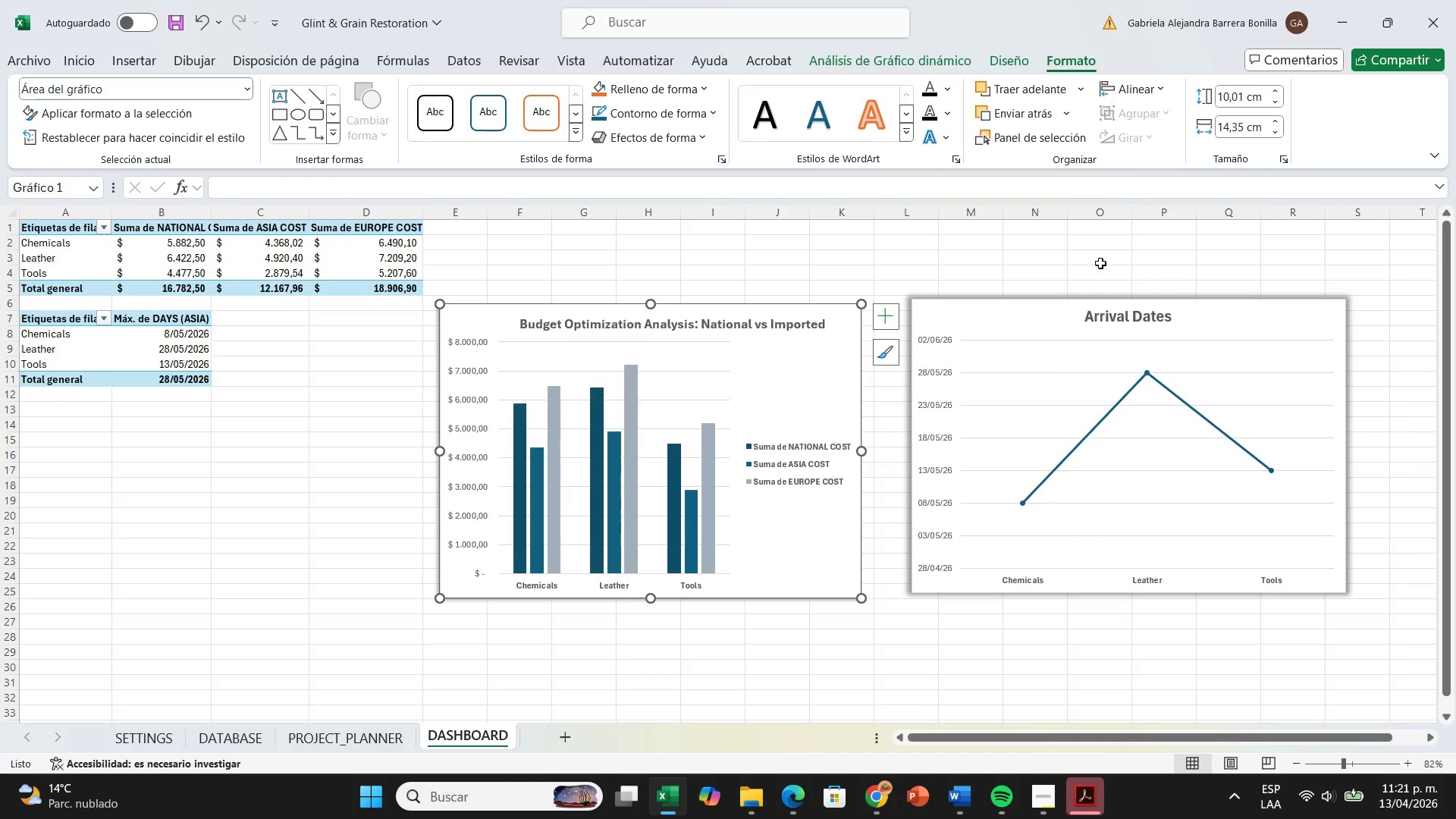 
left_click([1015, 306])
 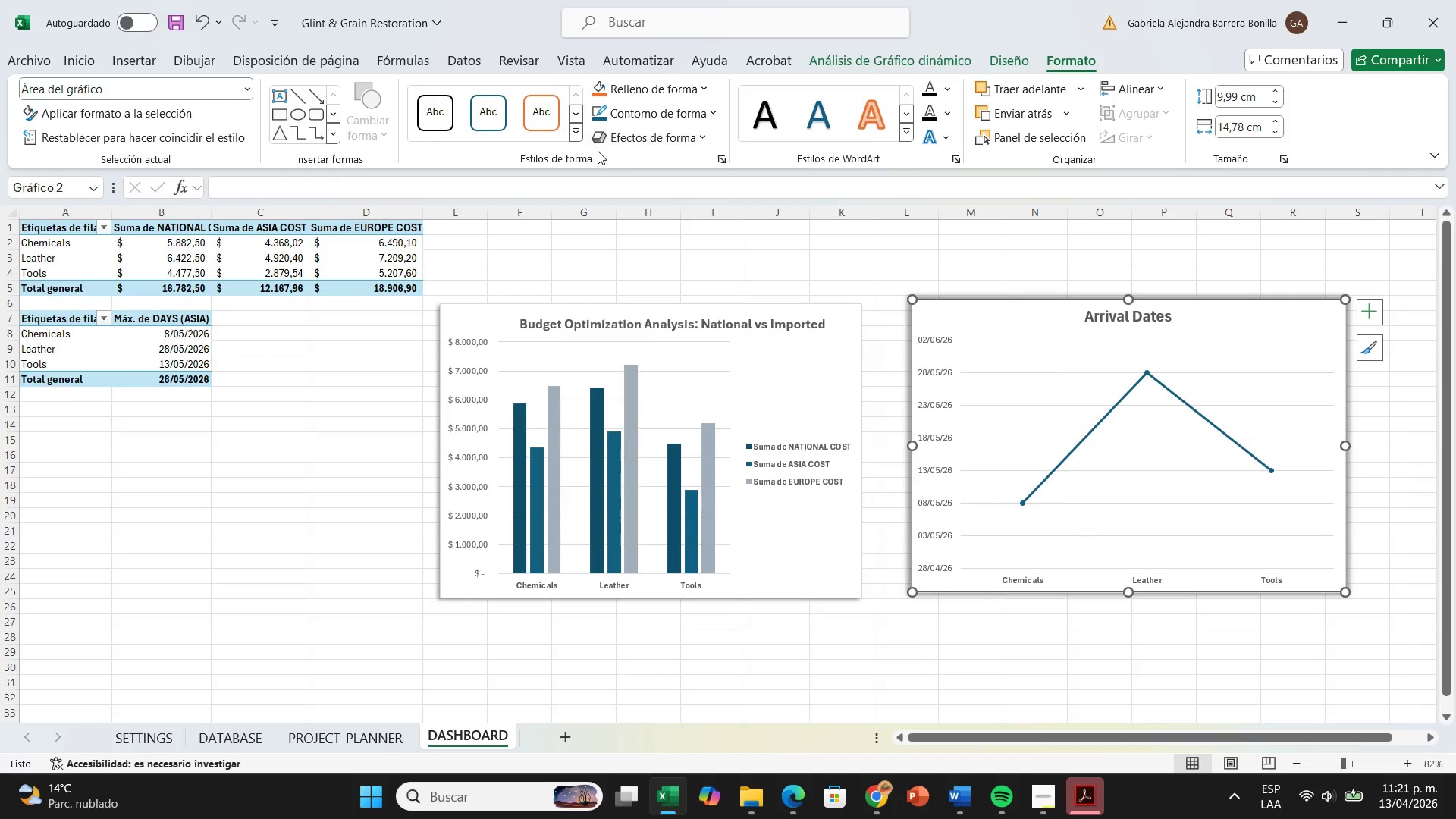 
left_click([627, 141])
 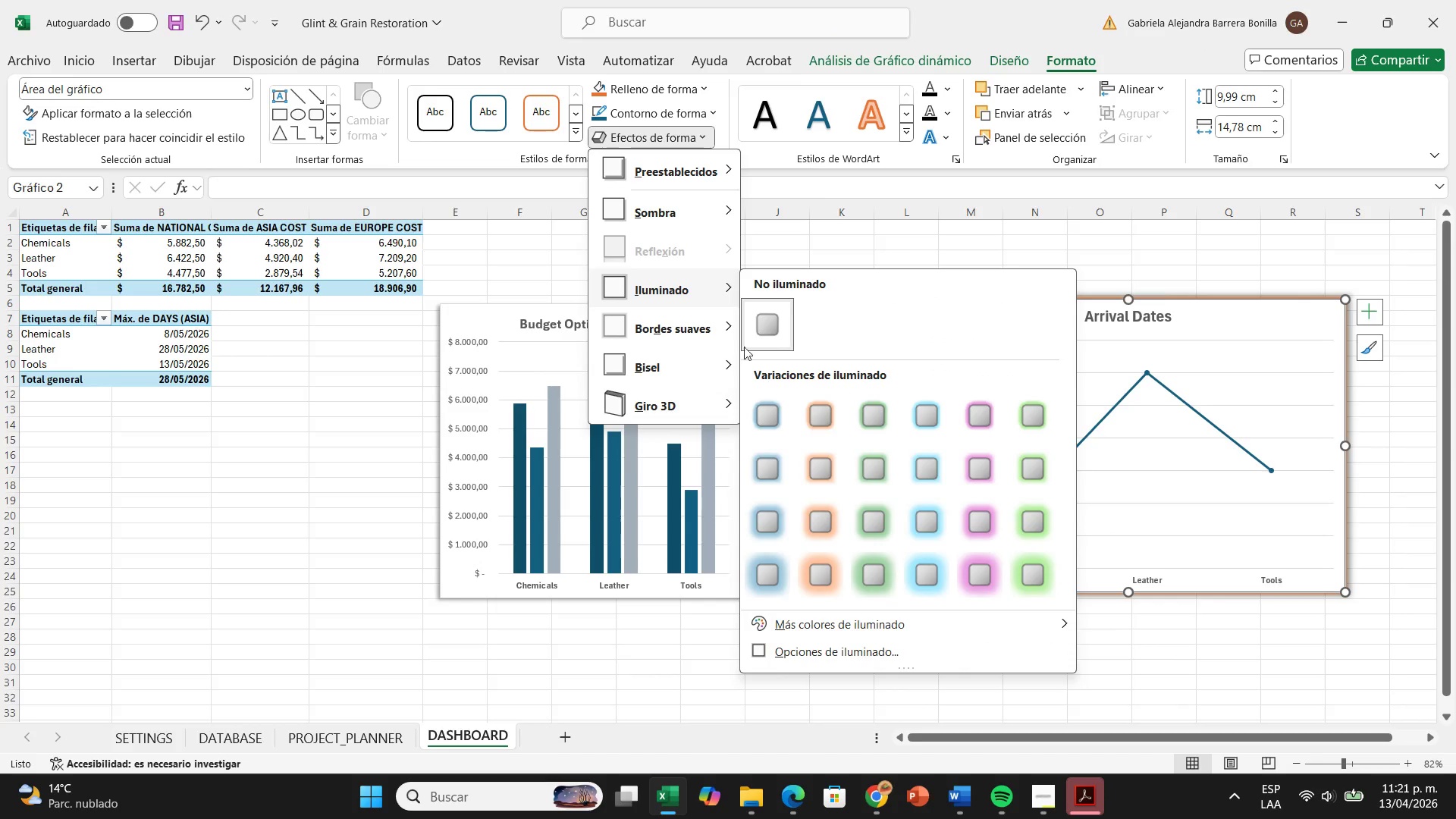 
left_click([679, 199])
 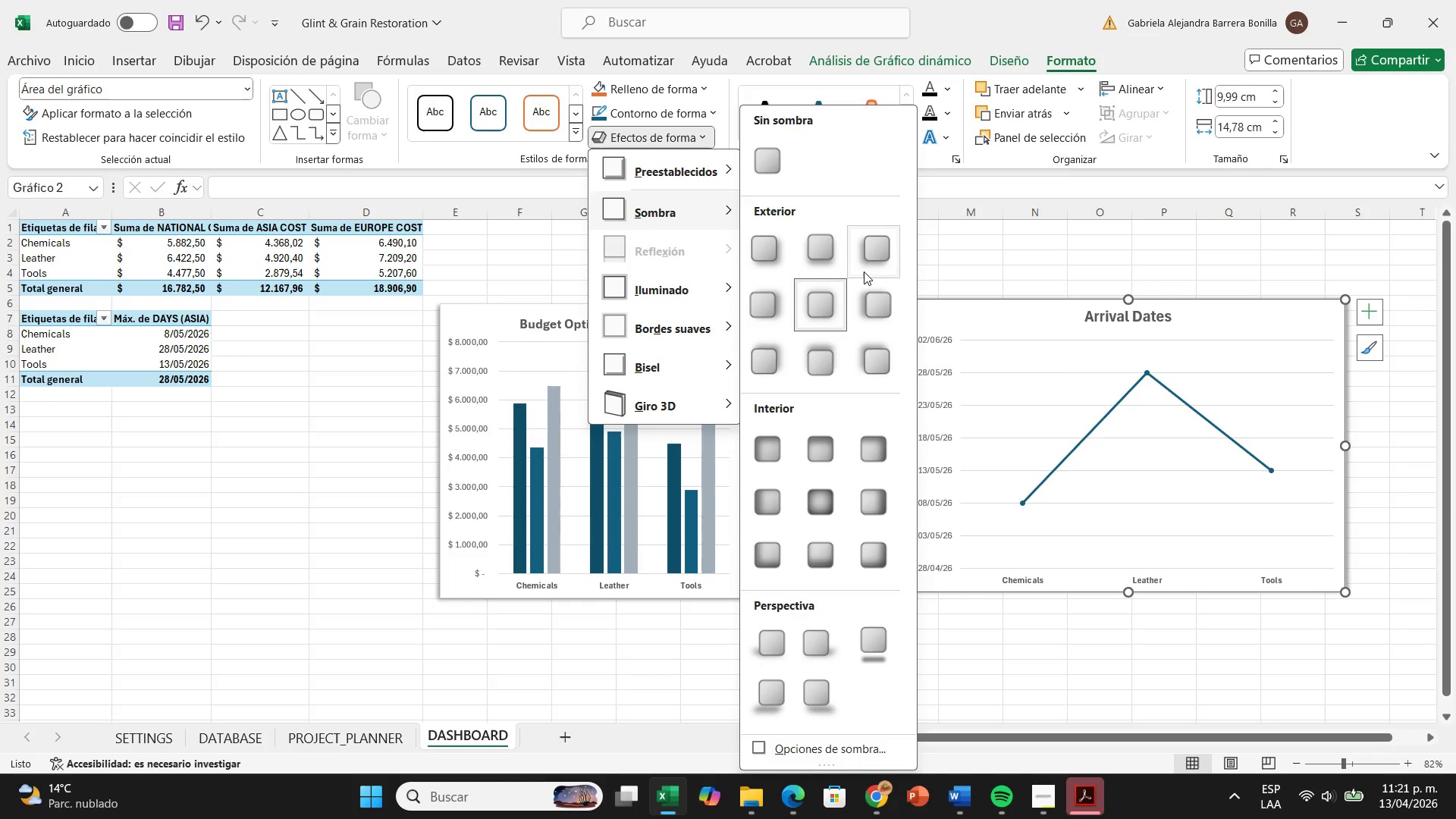 
left_click([827, 251])
 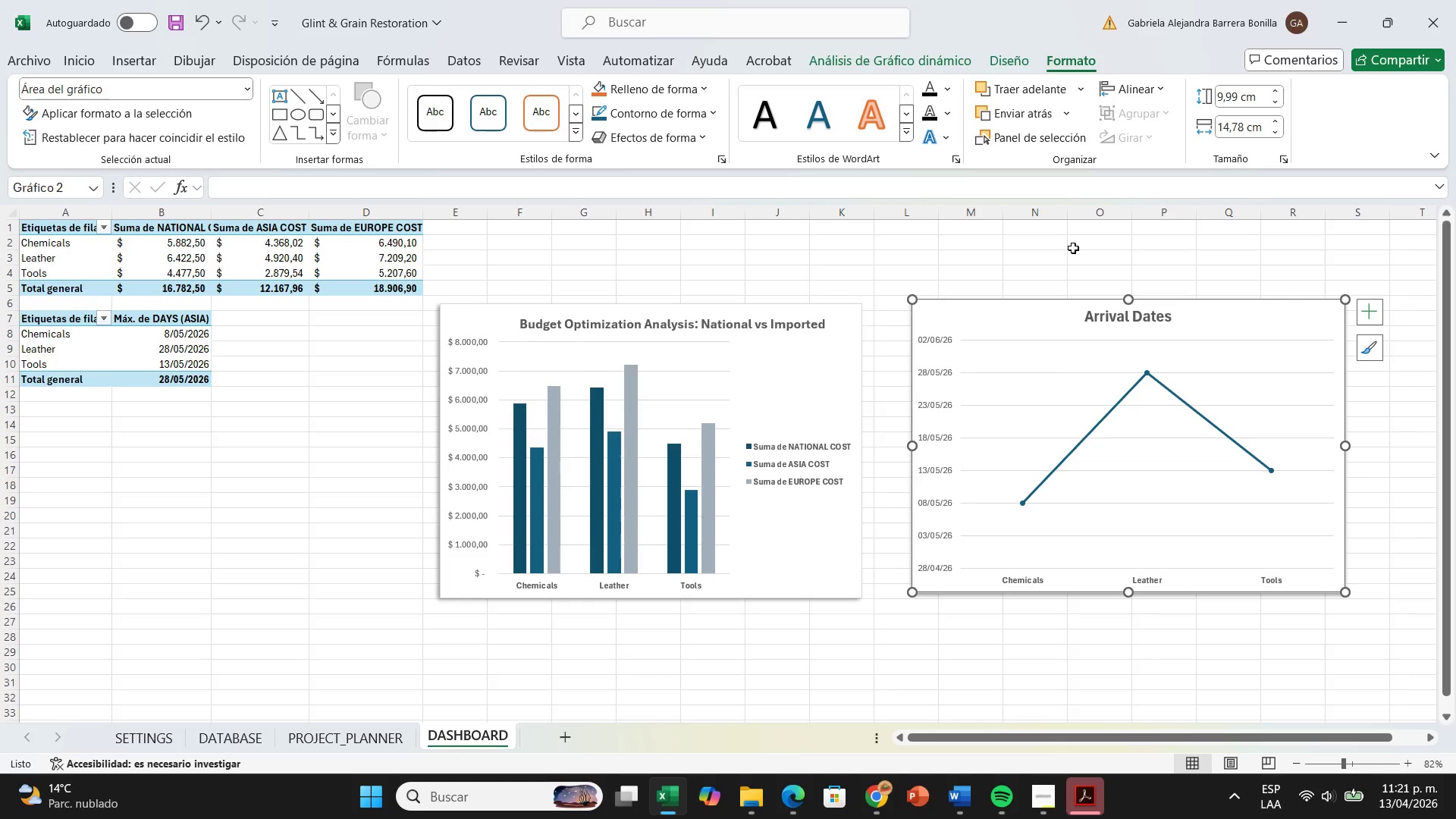 
left_click([1073, 248])
 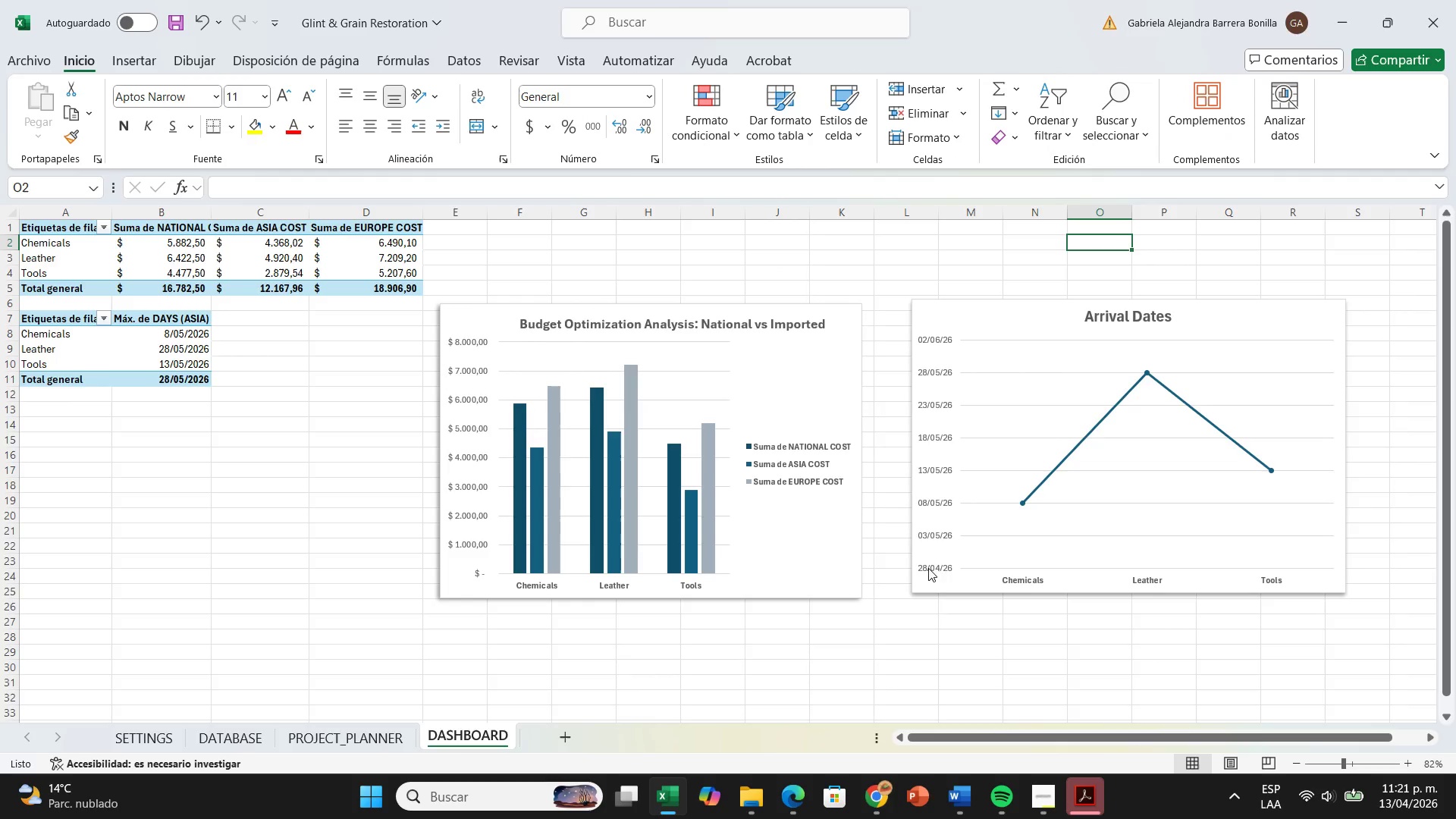 
left_click([940, 582])
 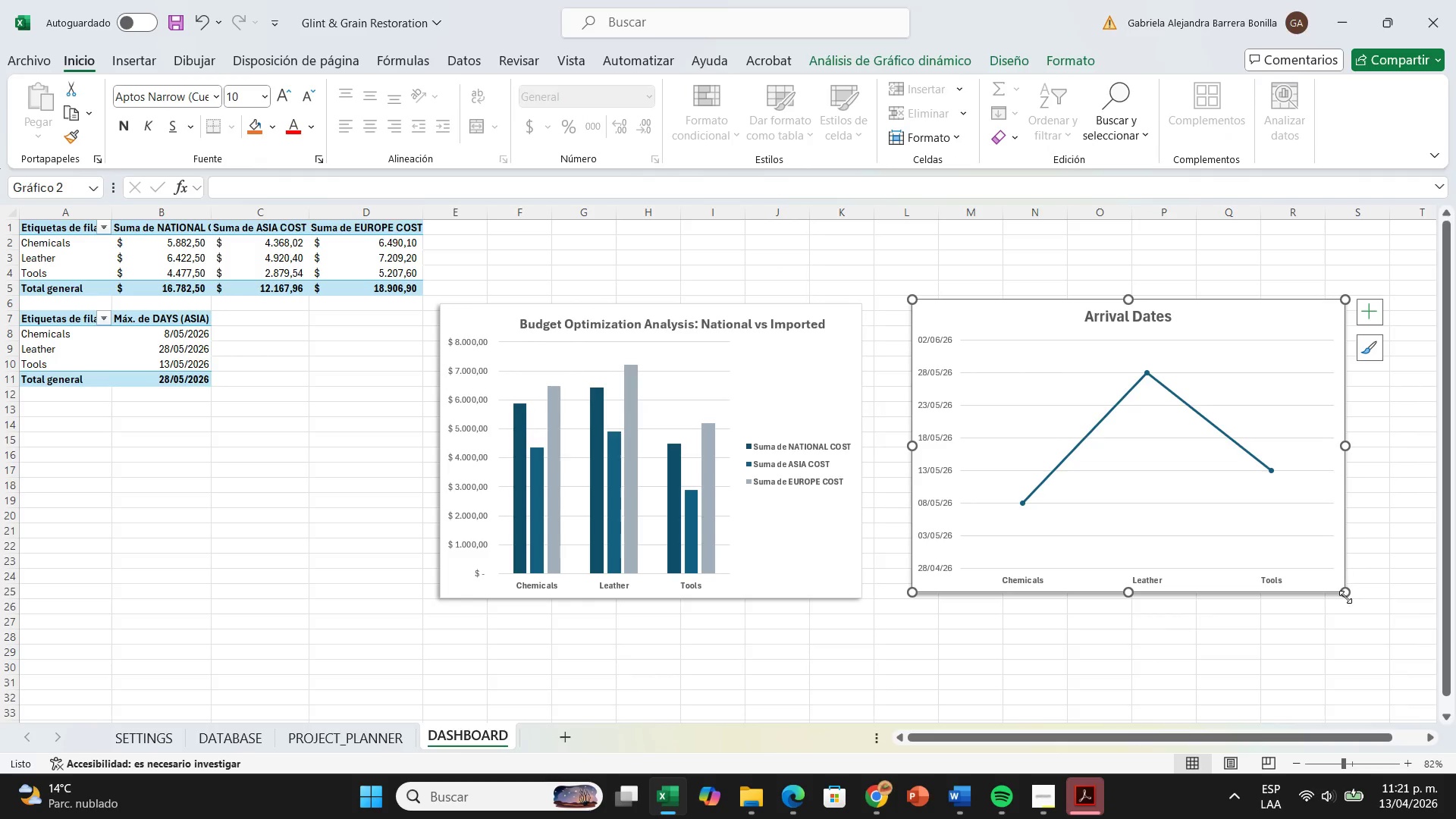 
left_click_drag(start_coordinate=[1345, 597], to_coordinate=[1347, 602])
 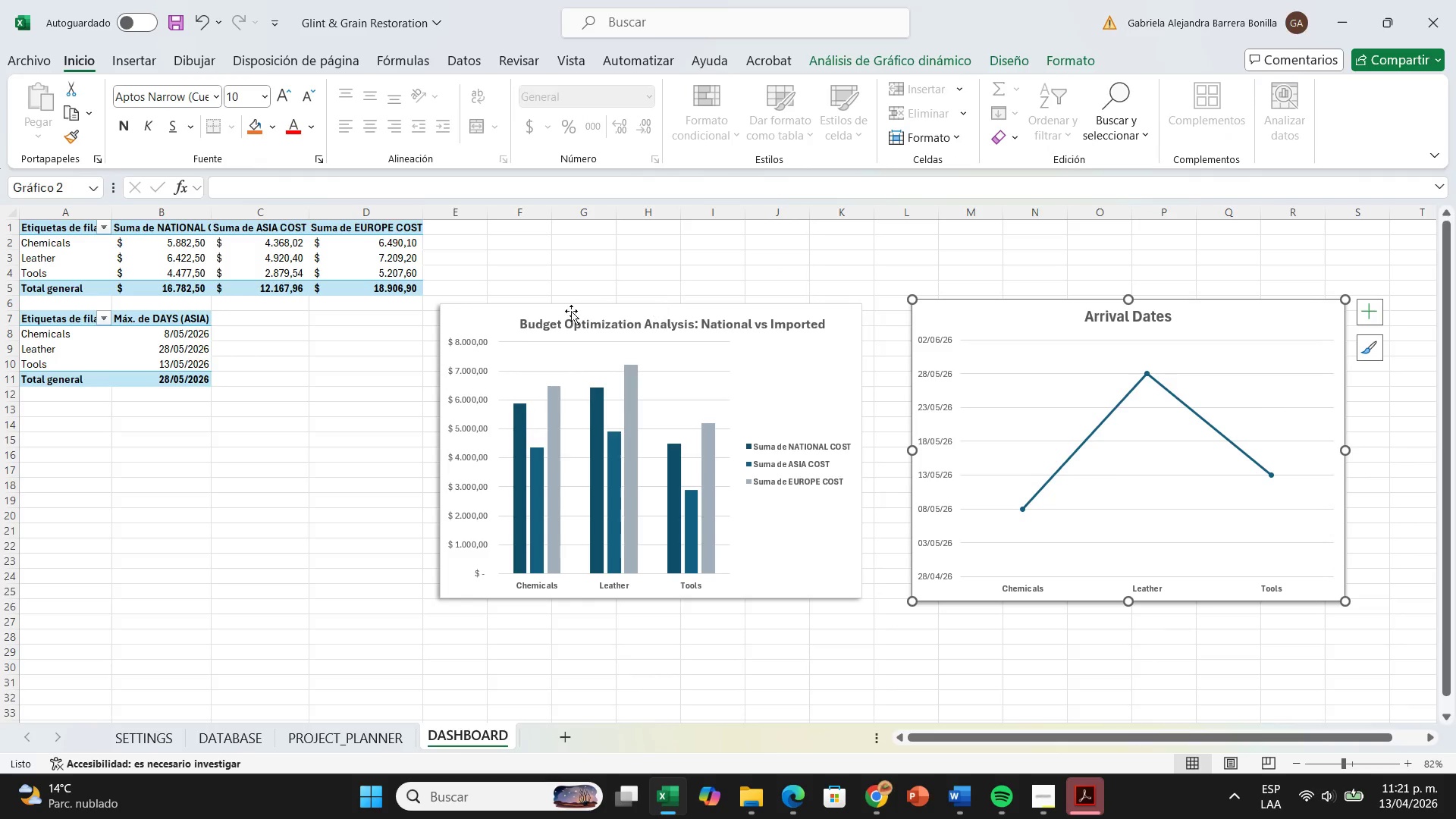 
left_click([460, 315])
 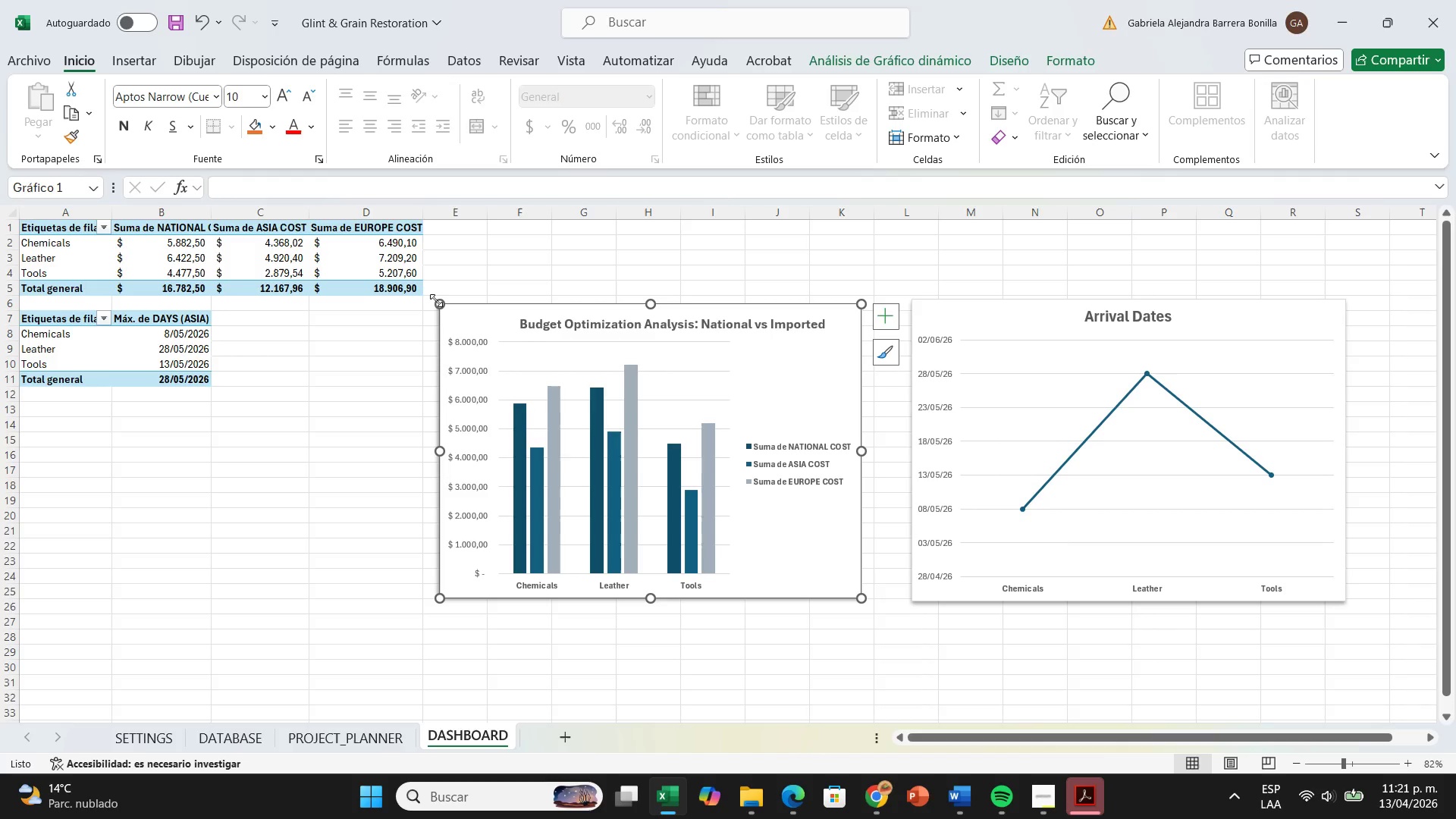 
left_click_drag(start_coordinate=[436, 300], to_coordinate=[441, 298])
 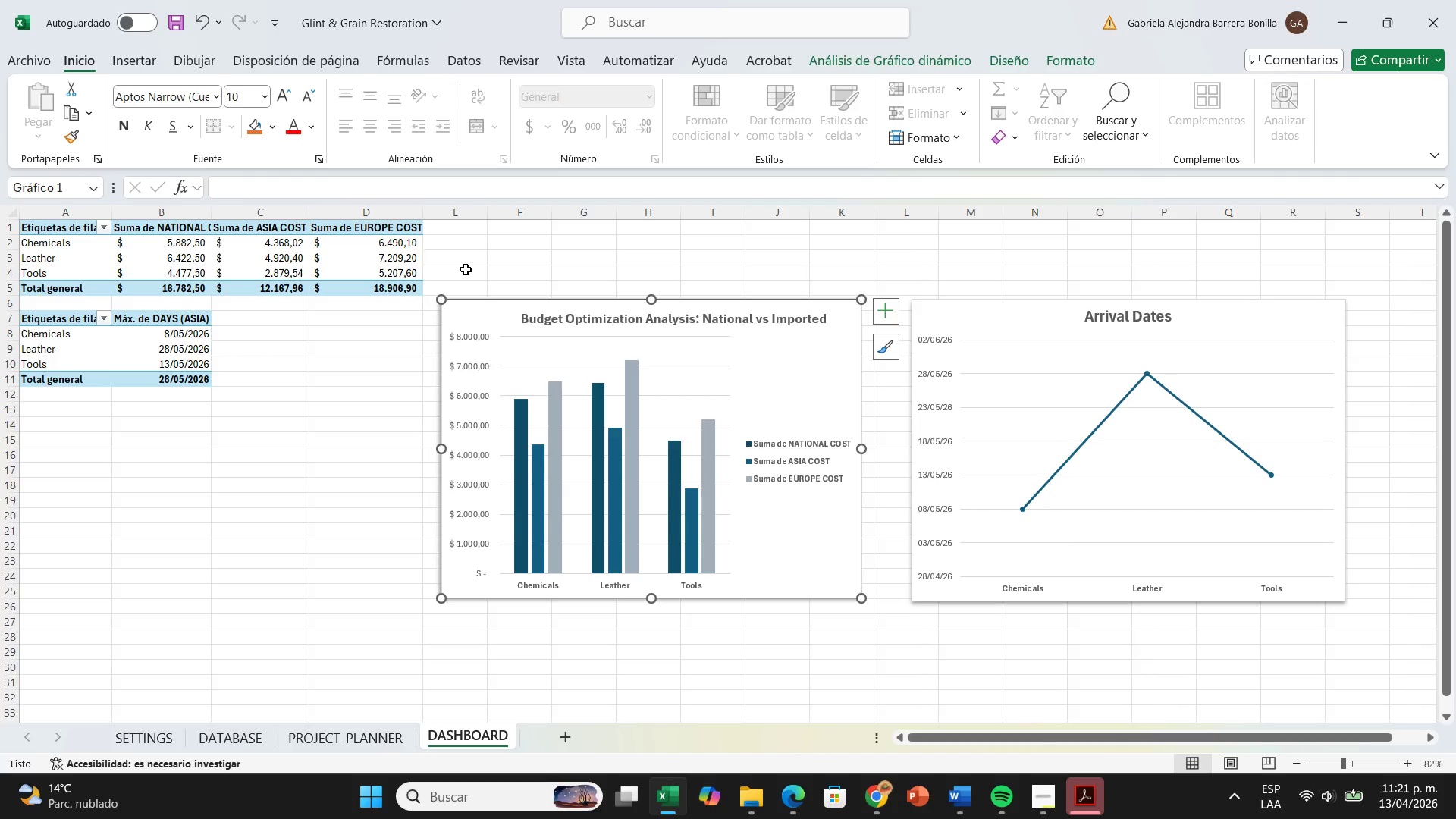 
left_click([466, 269])
 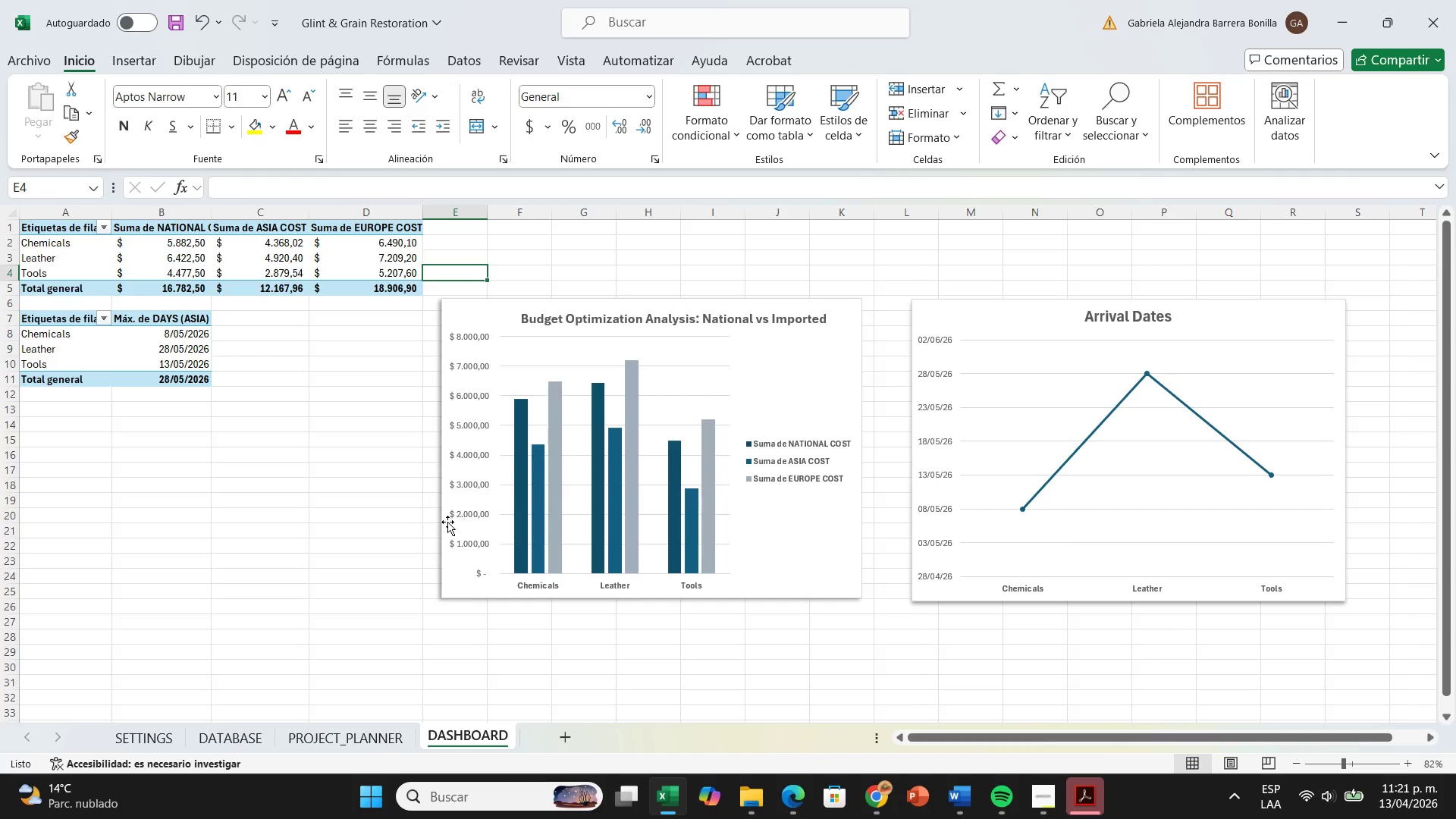 
left_click([446, 522])
 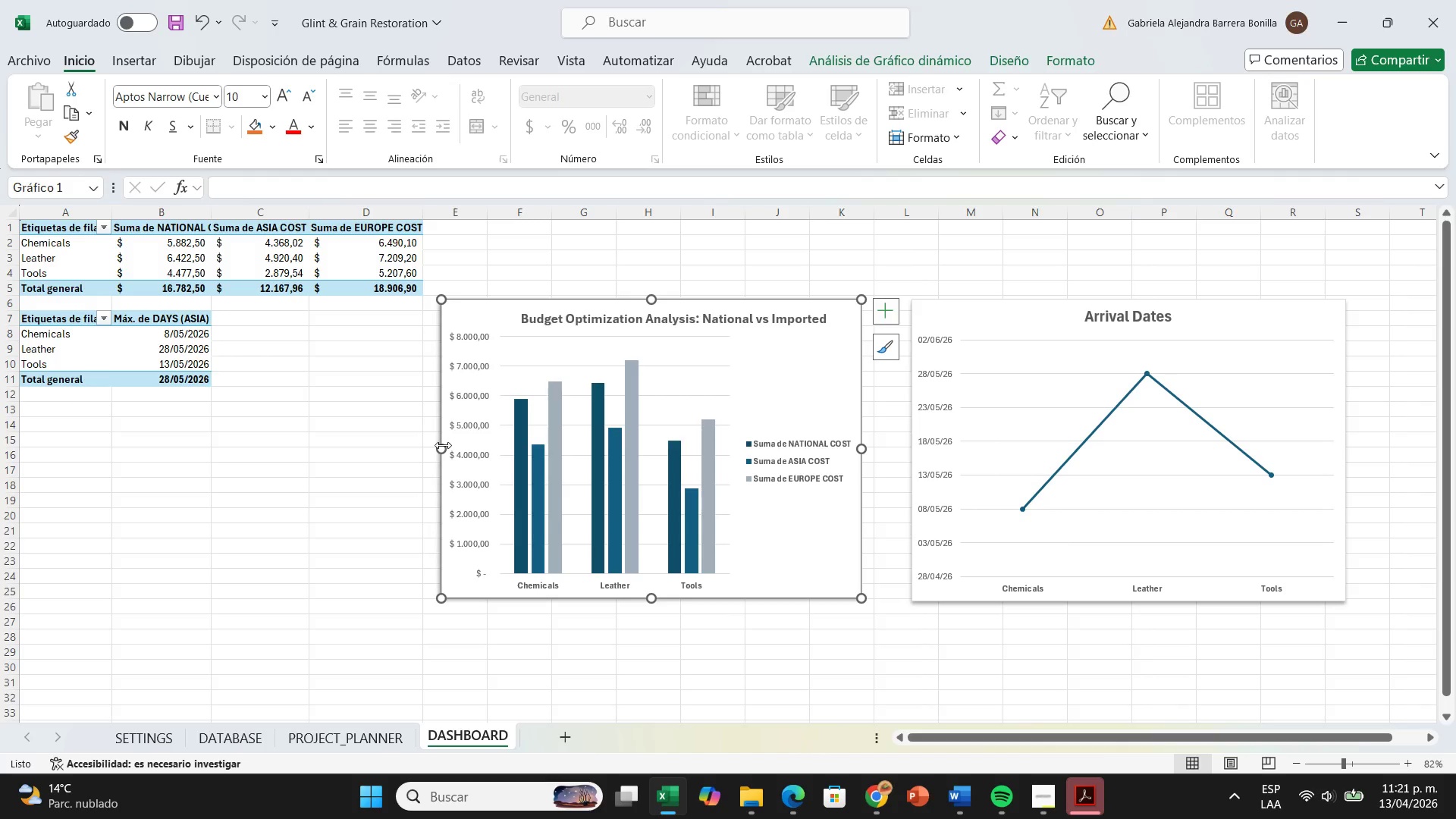 
left_click_drag(start_coordinate=[443, 445], to_coordinate=[428, 447])
 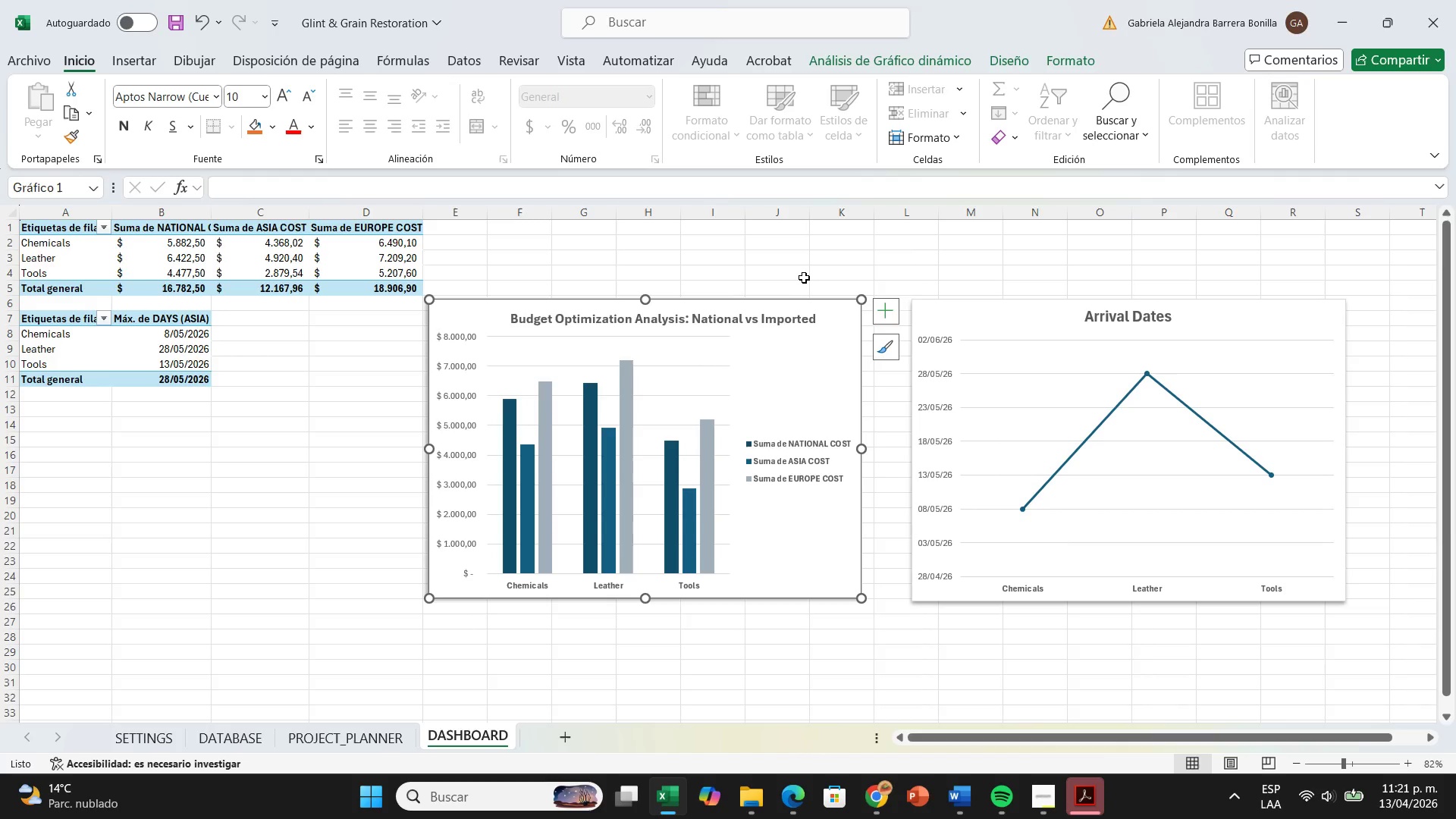 
left_click([807, 273])
 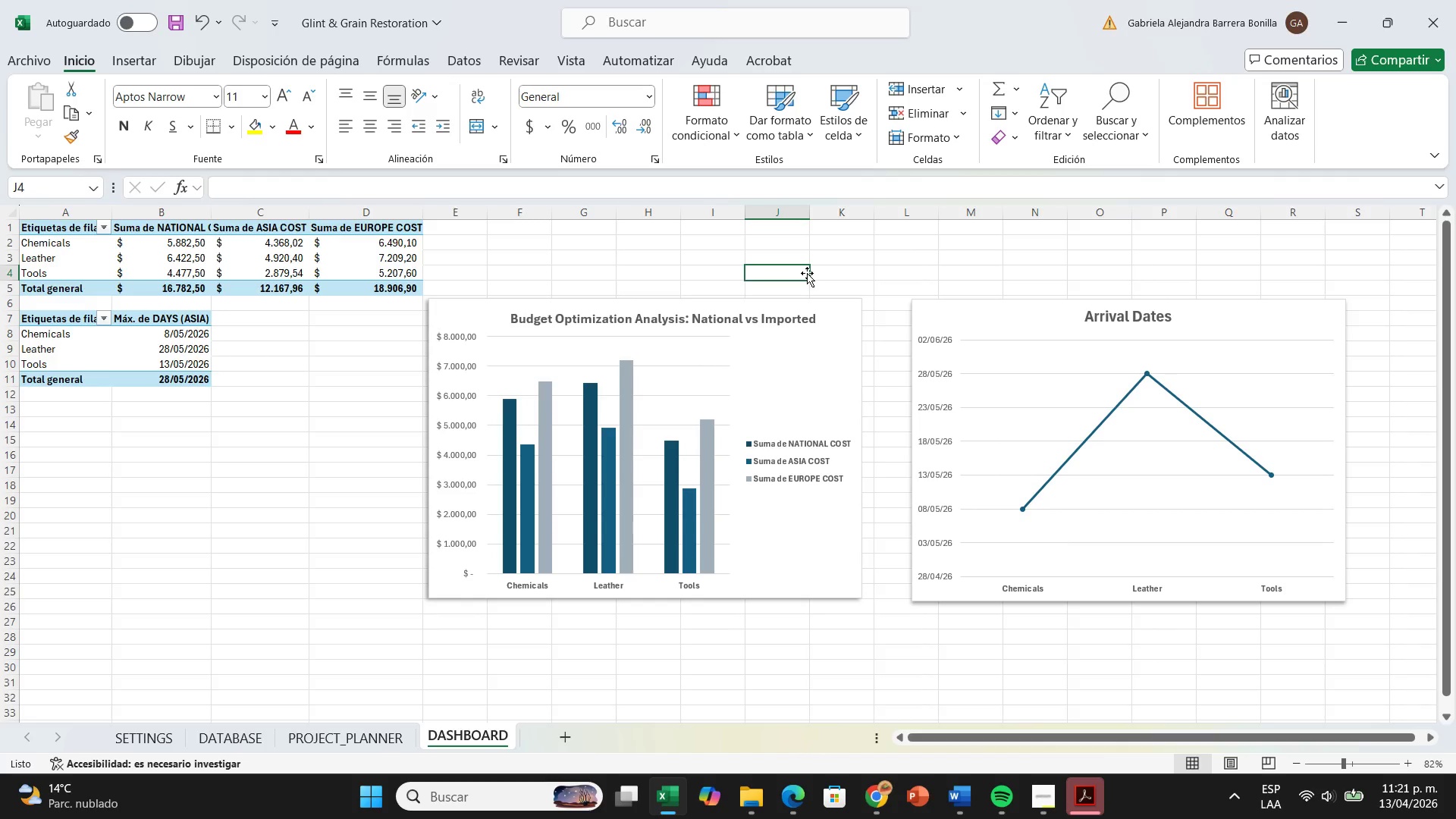 
wait(8.47)
 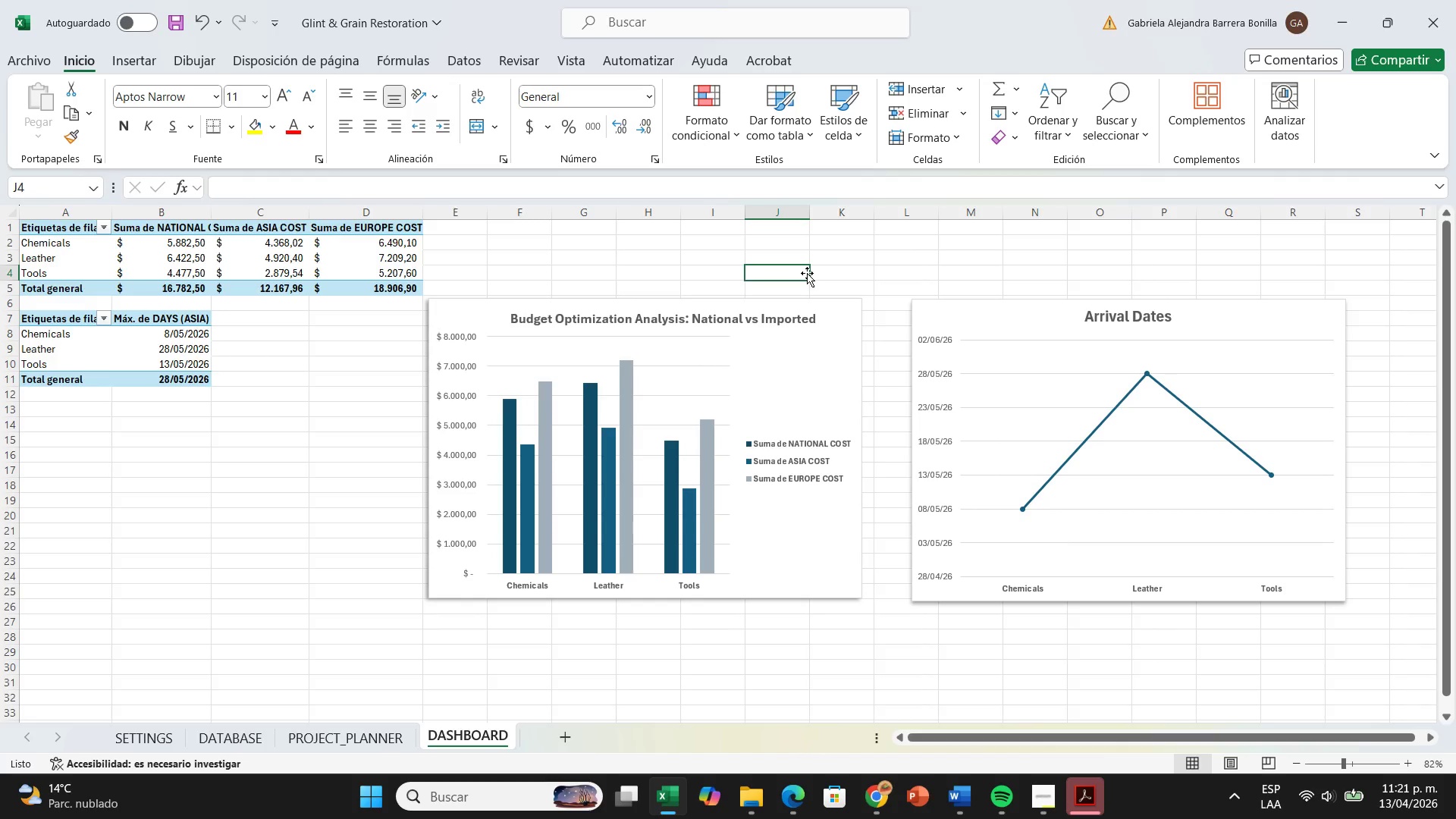 
left_click([308, 488])
 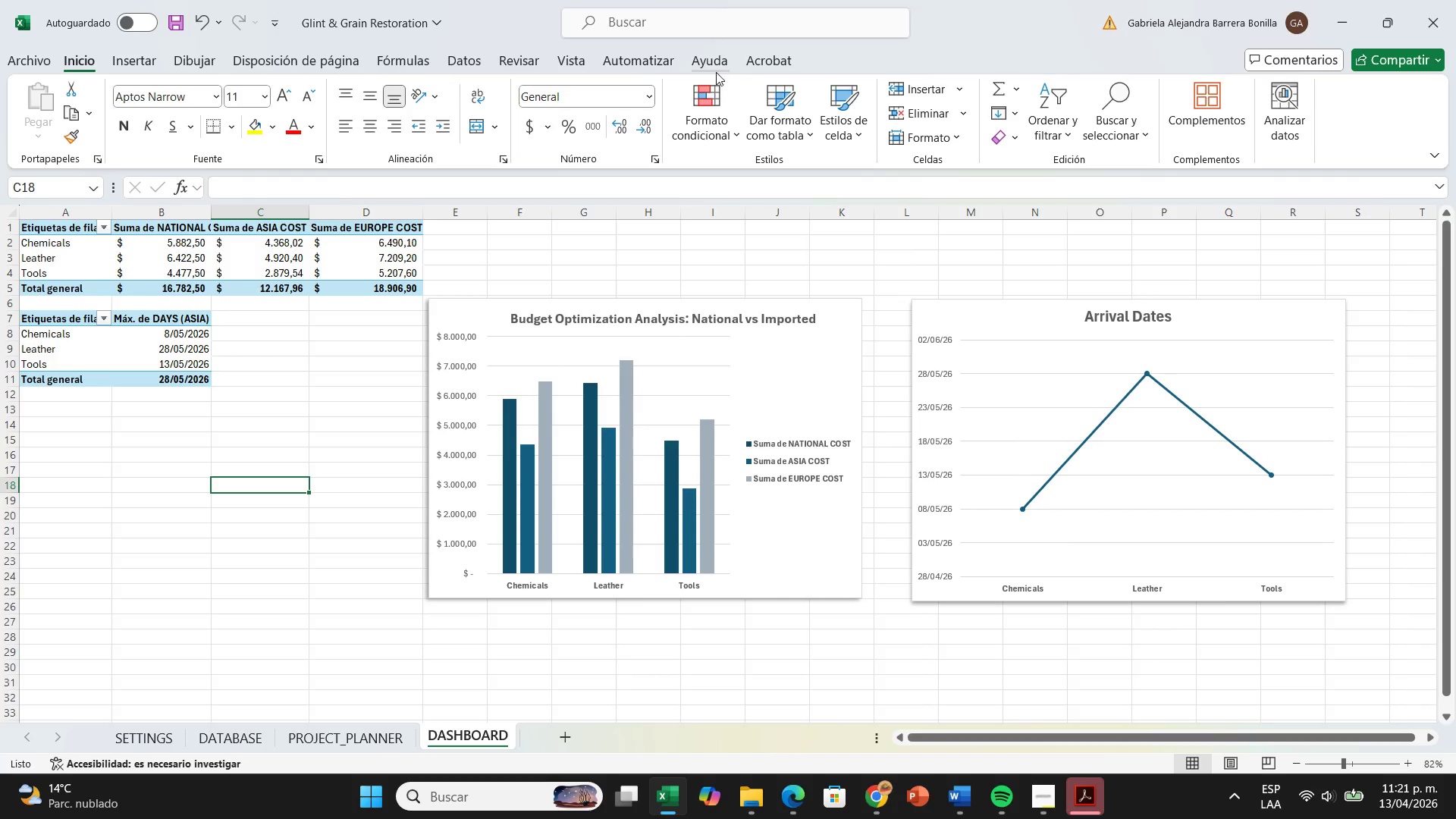 
left_click([464, 68])
 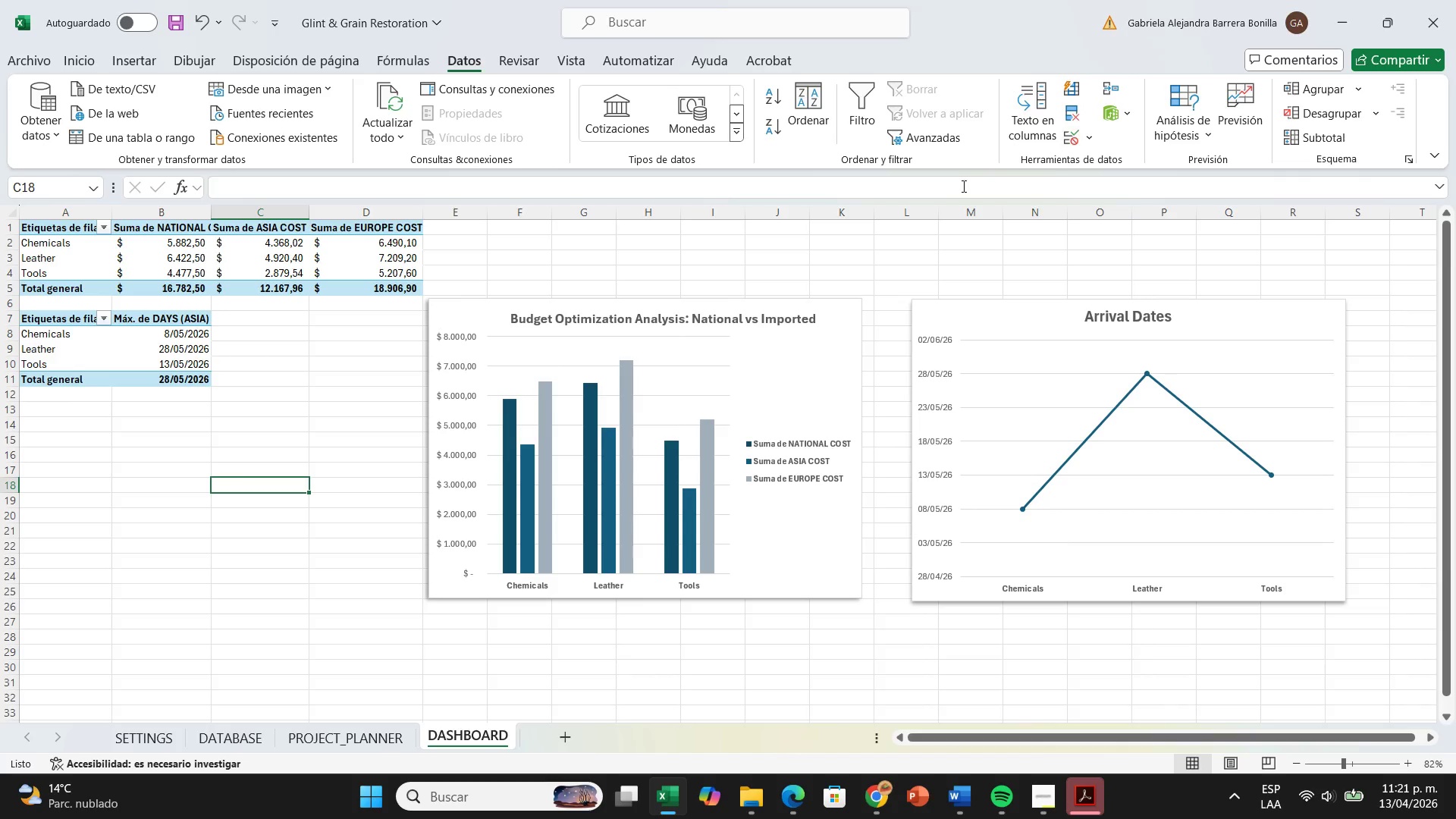 
left_click([955, 337])
 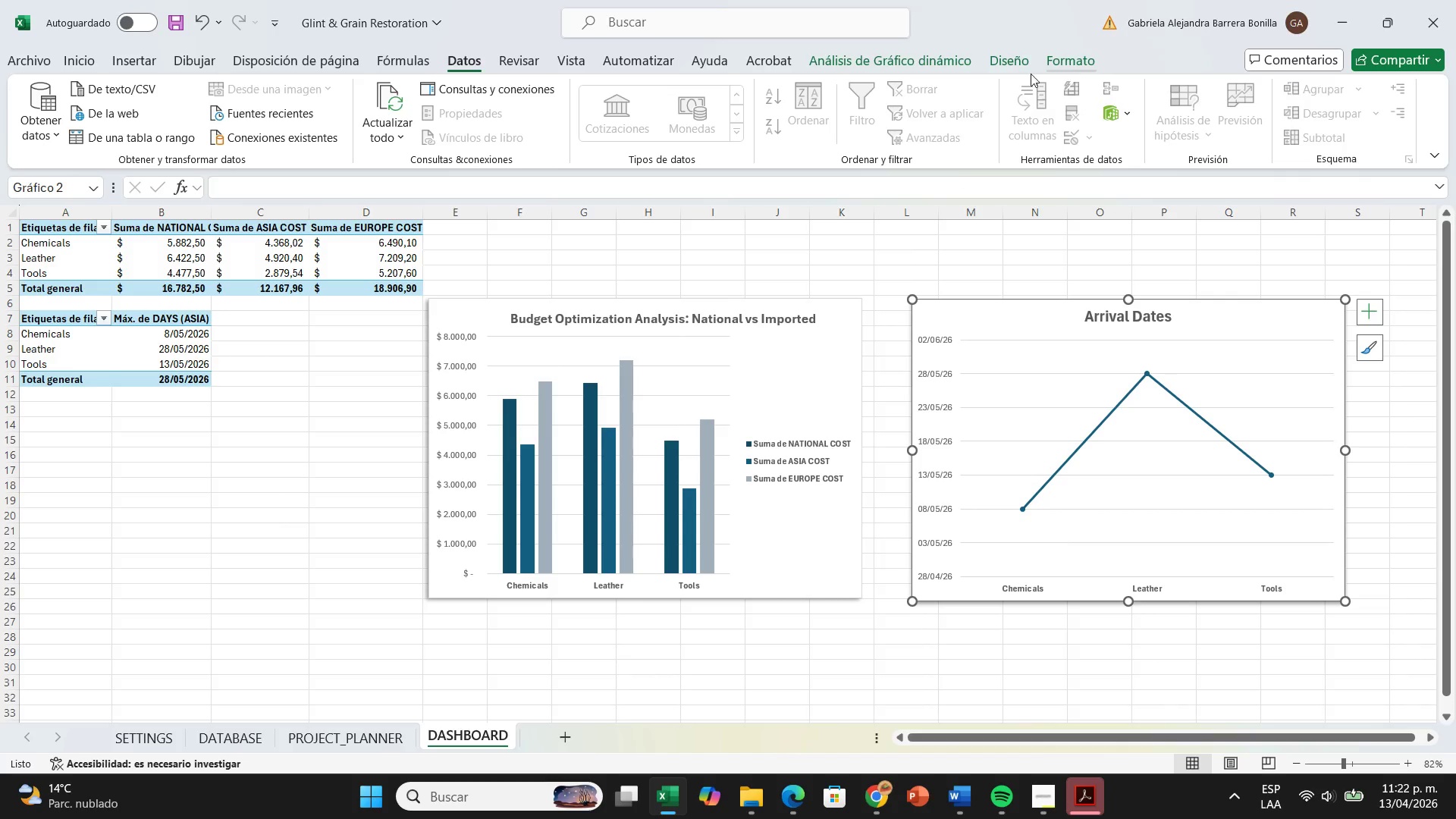 
left_click([902, 74])
 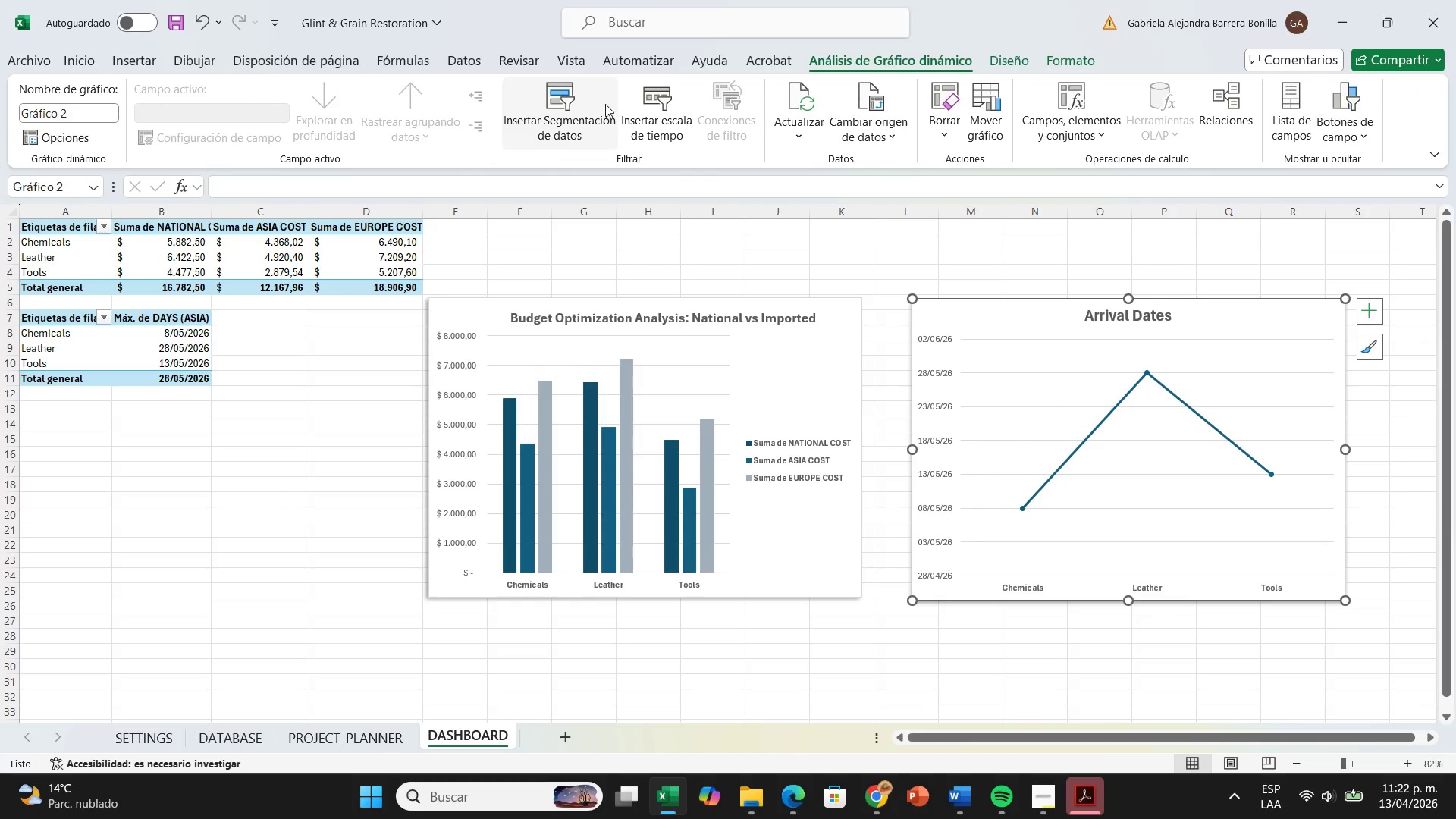 
left_click([605, 104])
 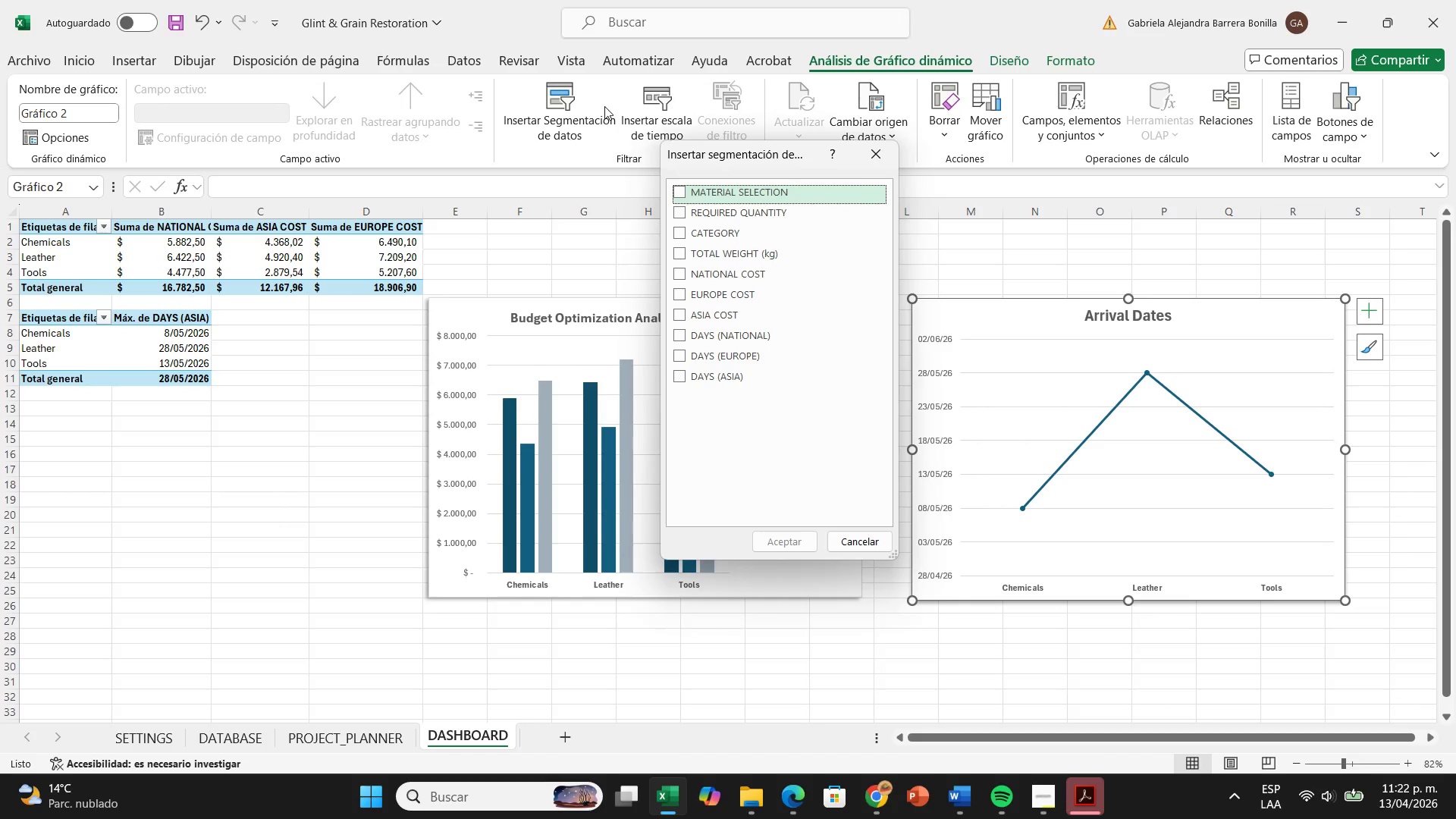 
wait(17.02)
 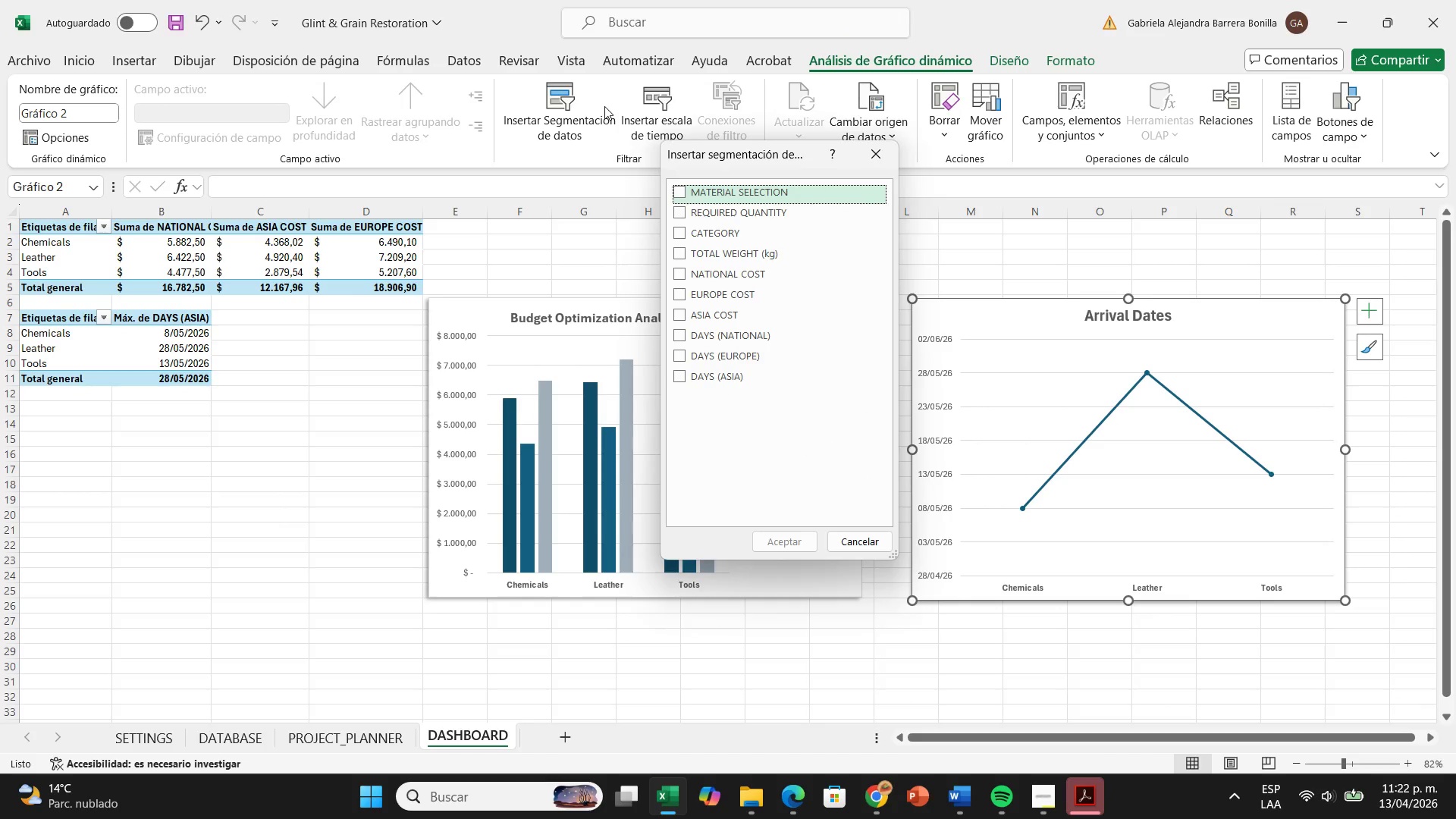 
left_click([686, 231])
 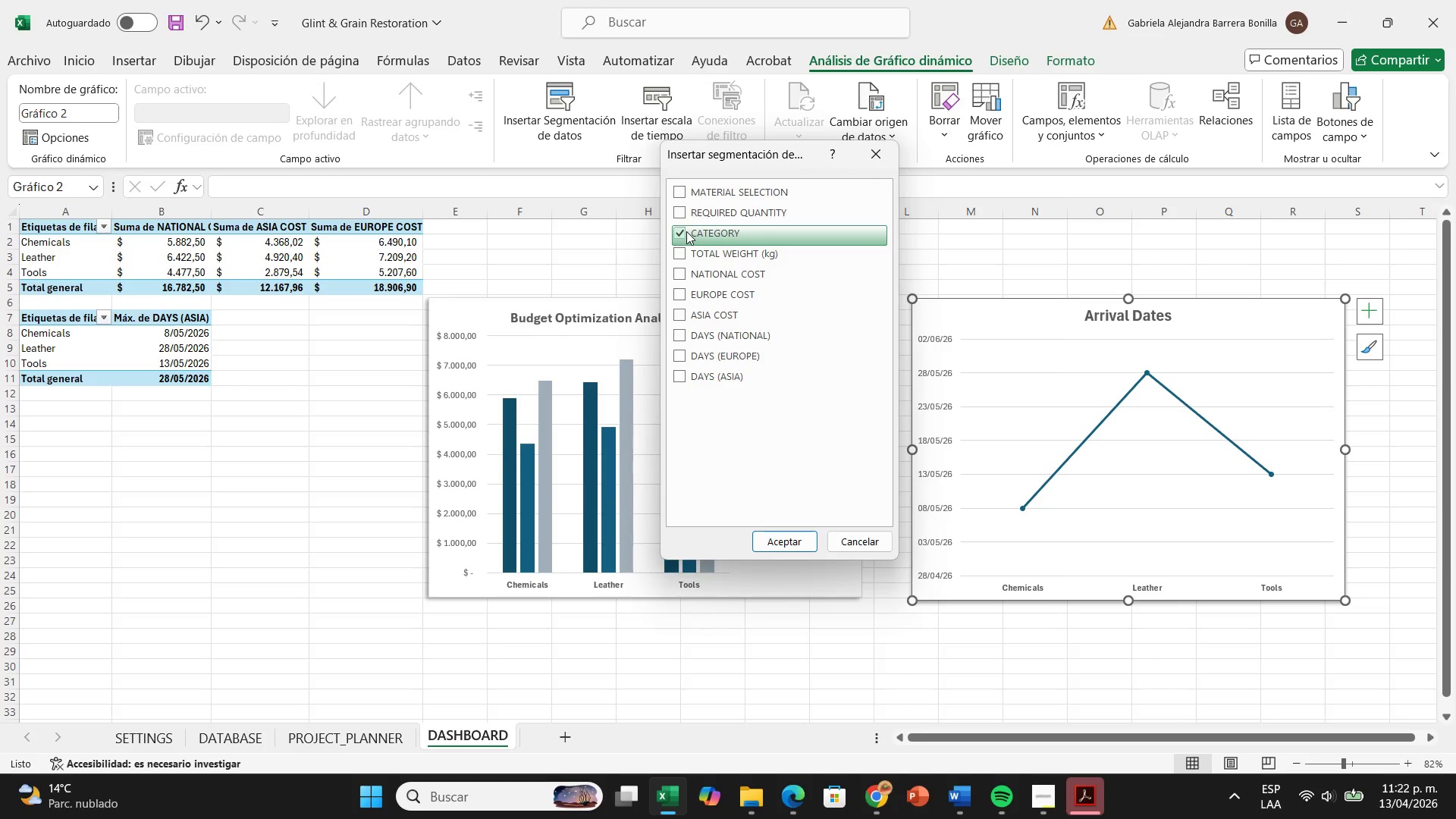 
wait(12.69)
 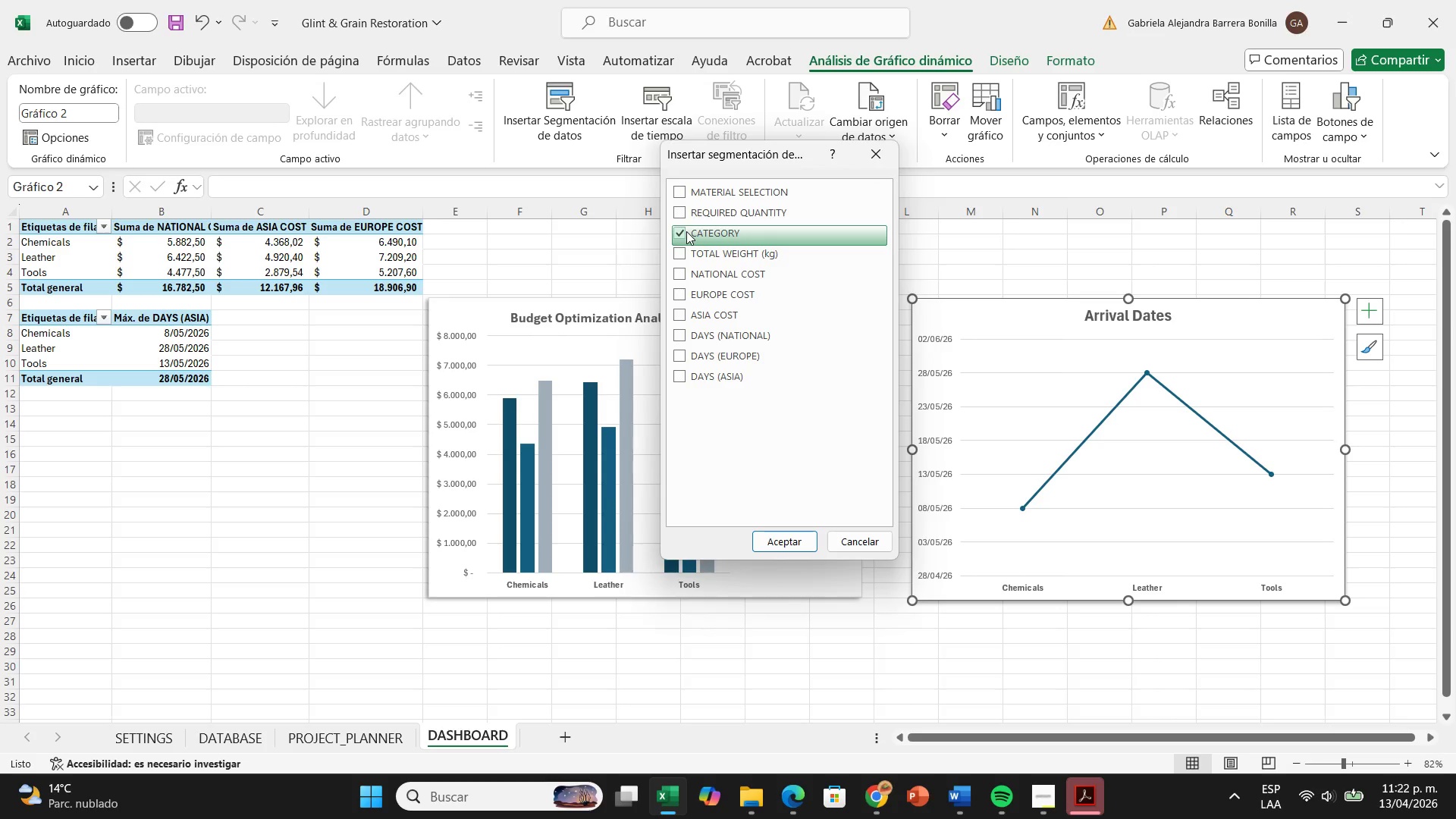 
left_click([686, 195])
 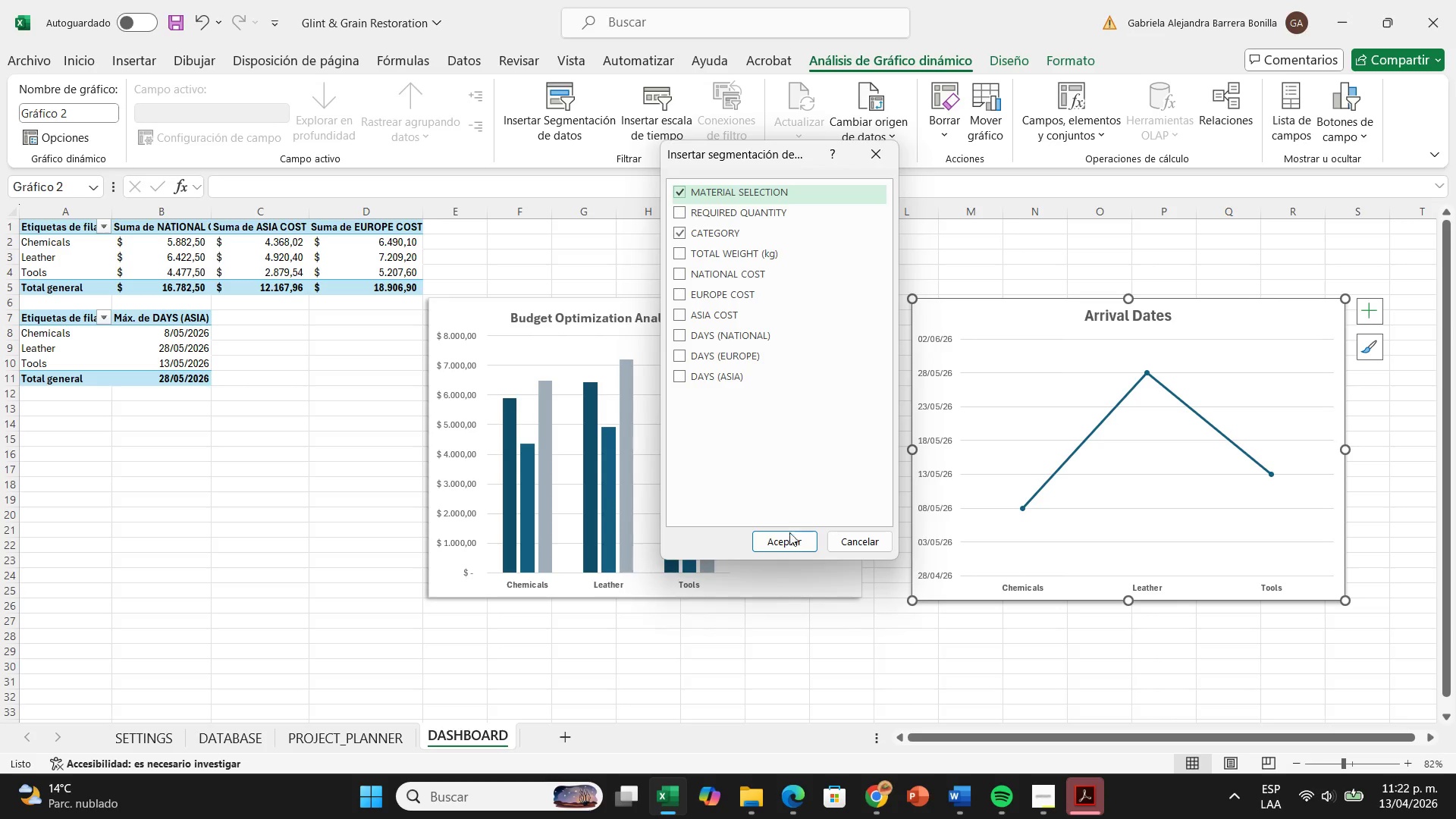 
left_click([792, 541])
 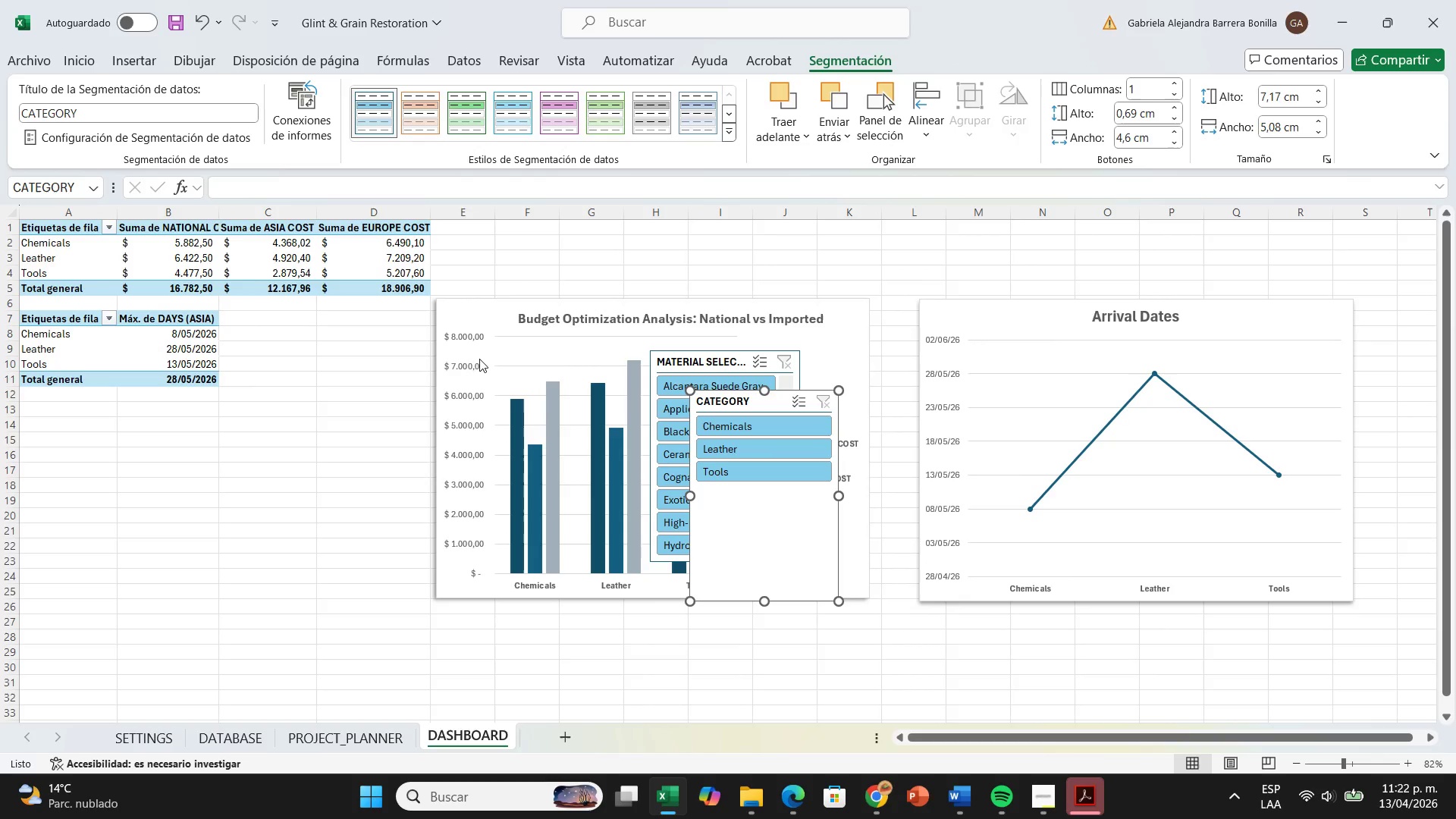 
scroll: coordinate [488, 358], scroll_direction: down, amount: 2.0
 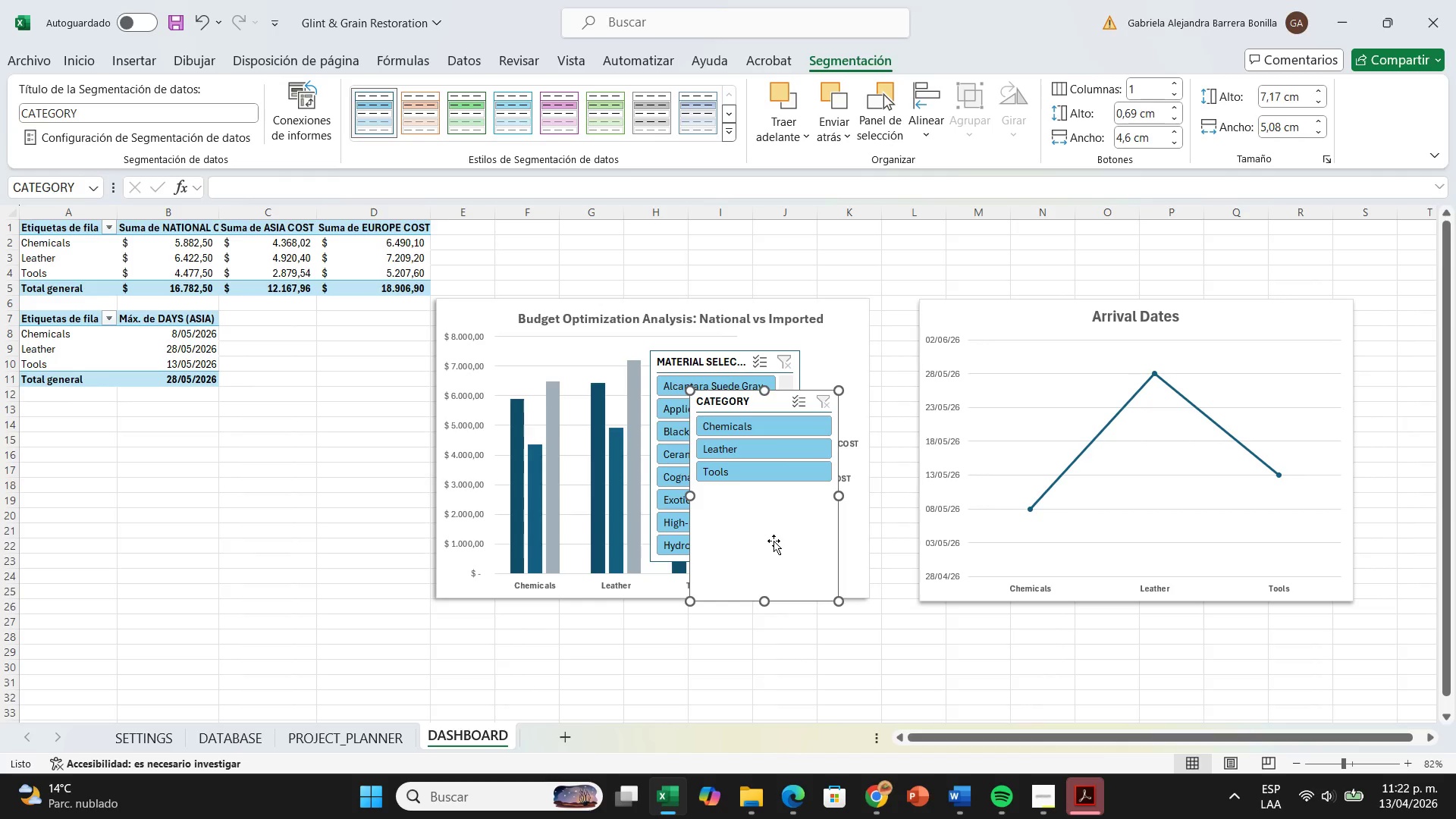 
left_click_drag(start_coordinate=[774, 541], to_coordinate=[546, 646])
 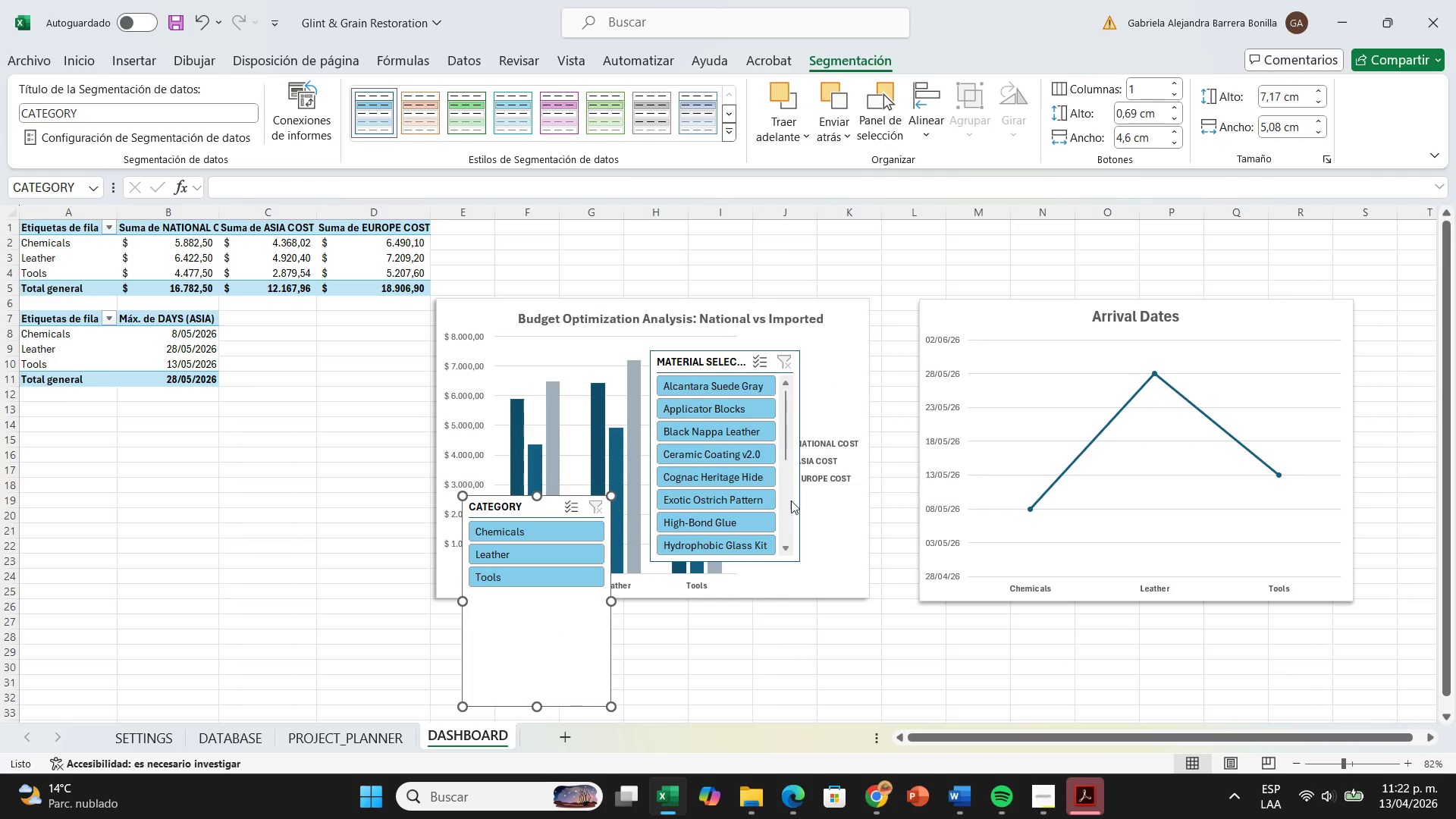 
left_click([741, 499])
 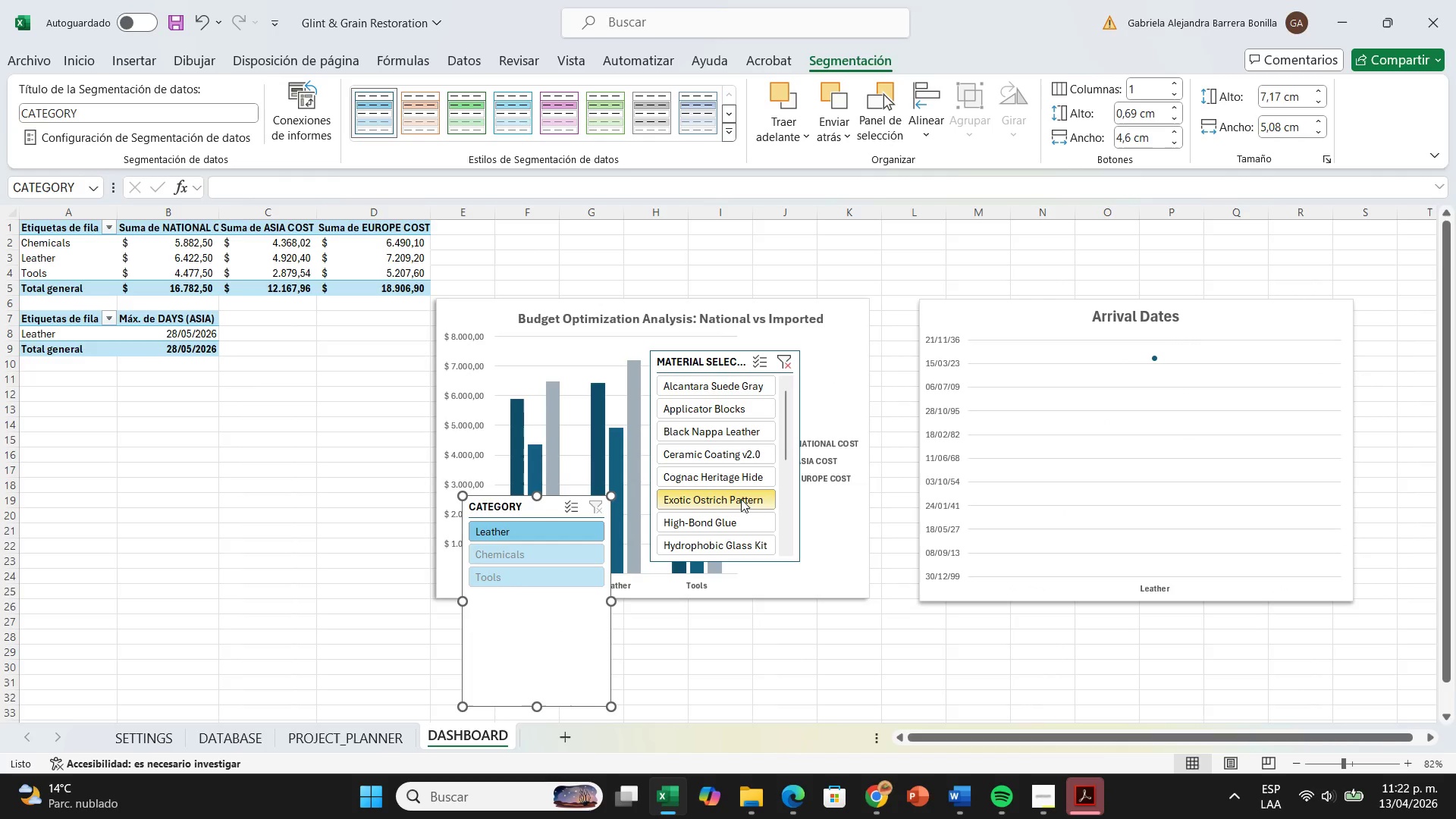 
left_click([741, 499])
 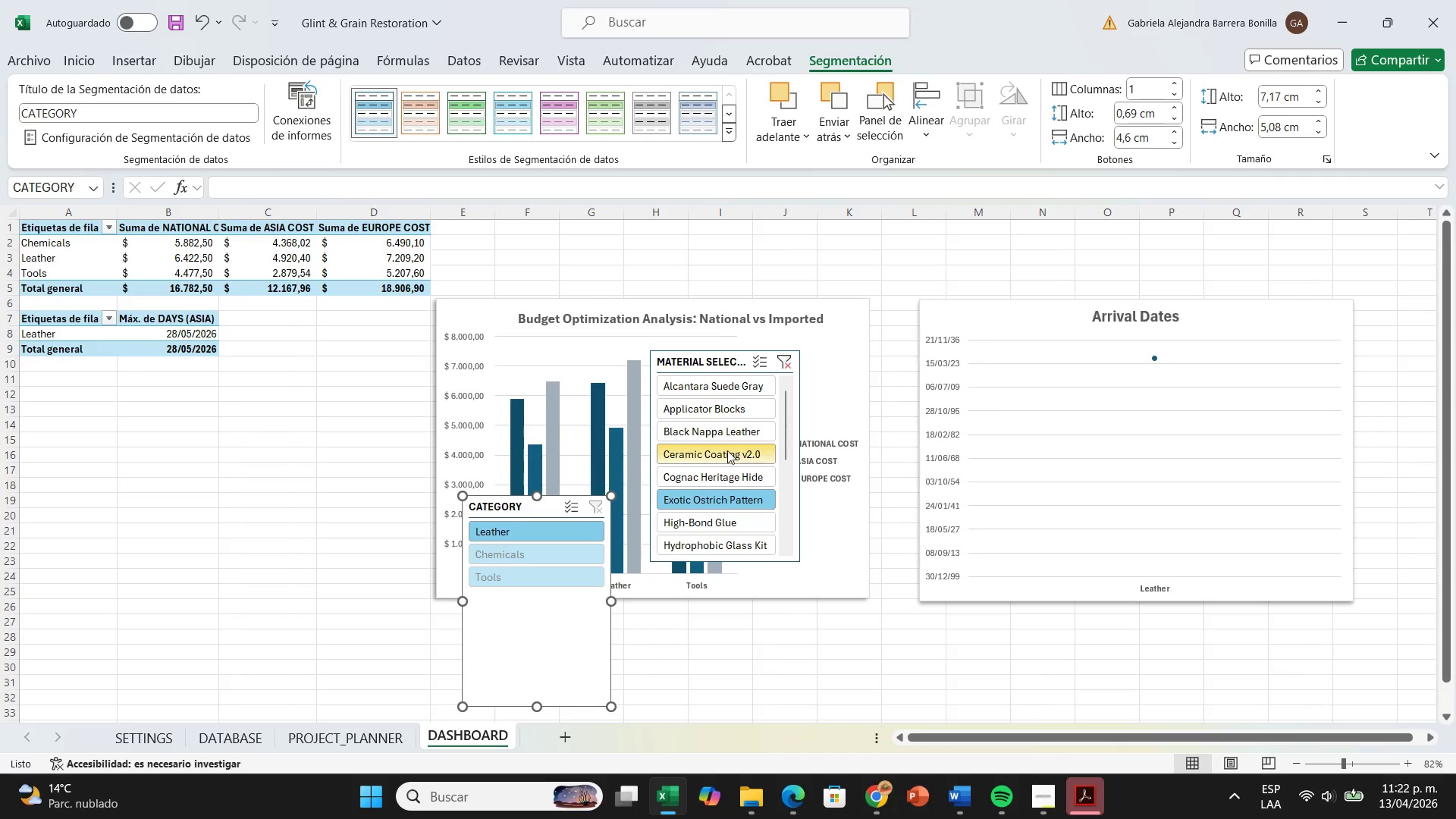 
left_click([727, 450])
 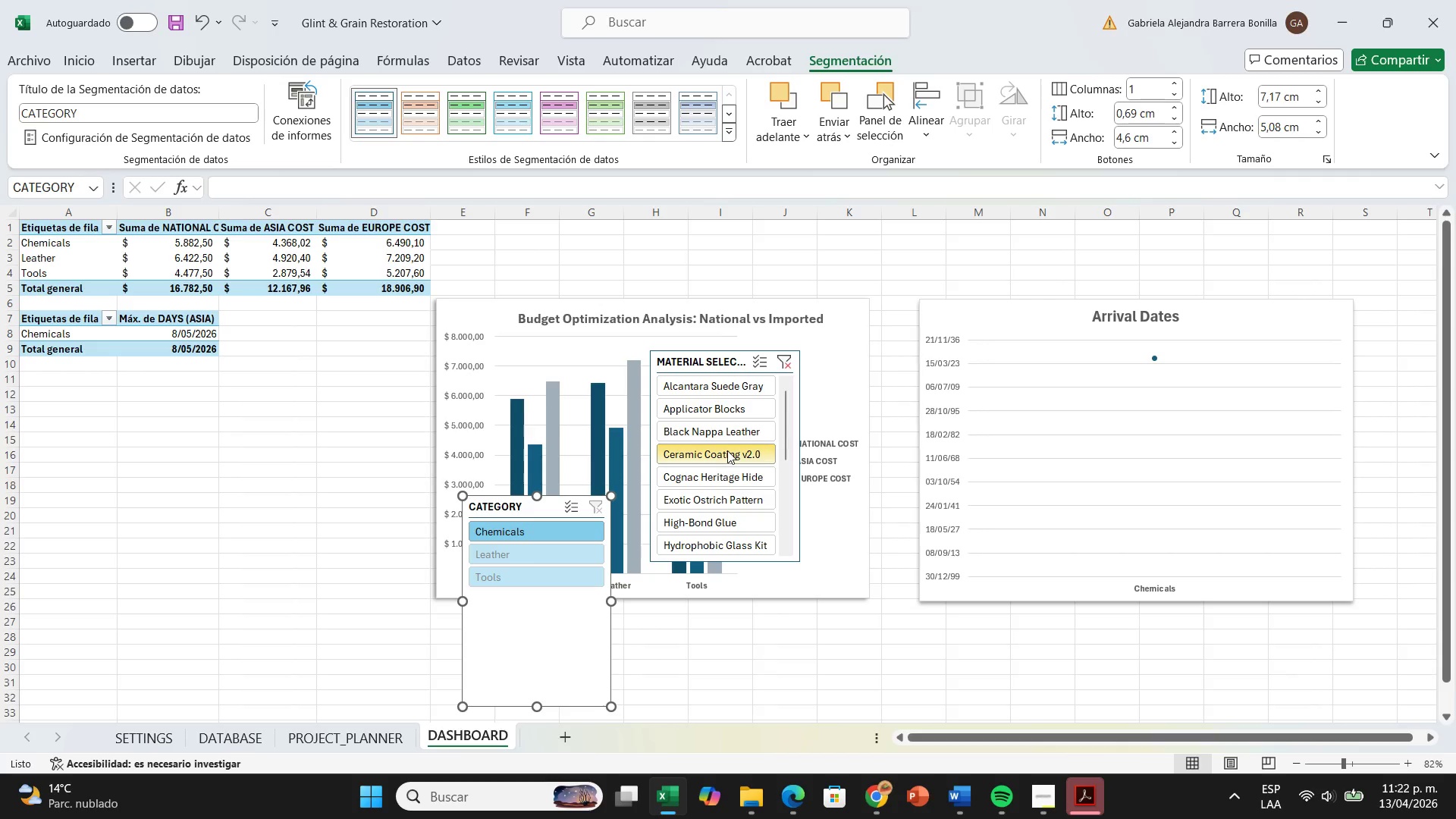 
left_click([727, 450])
 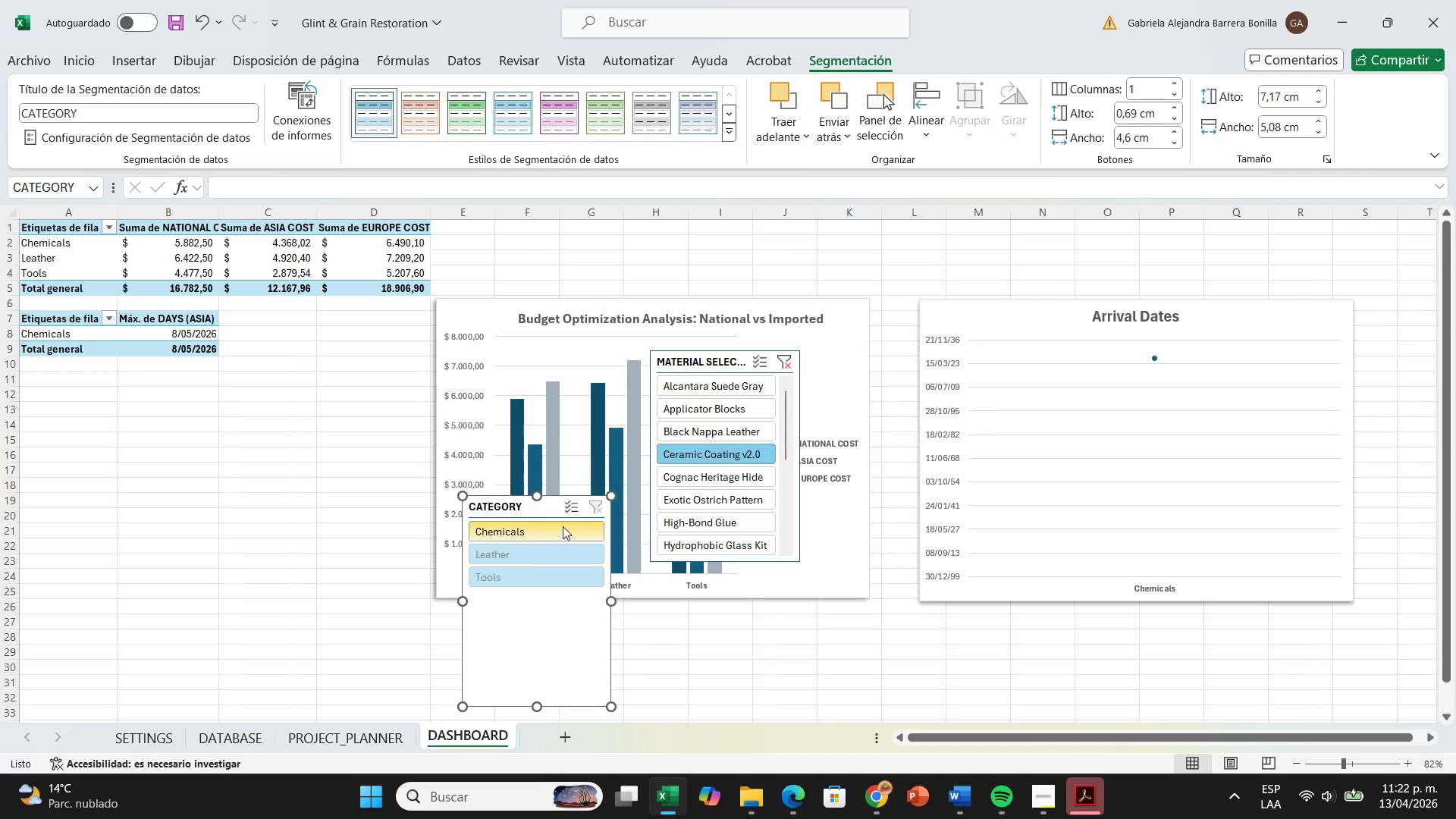 
left_click([739, 405])
 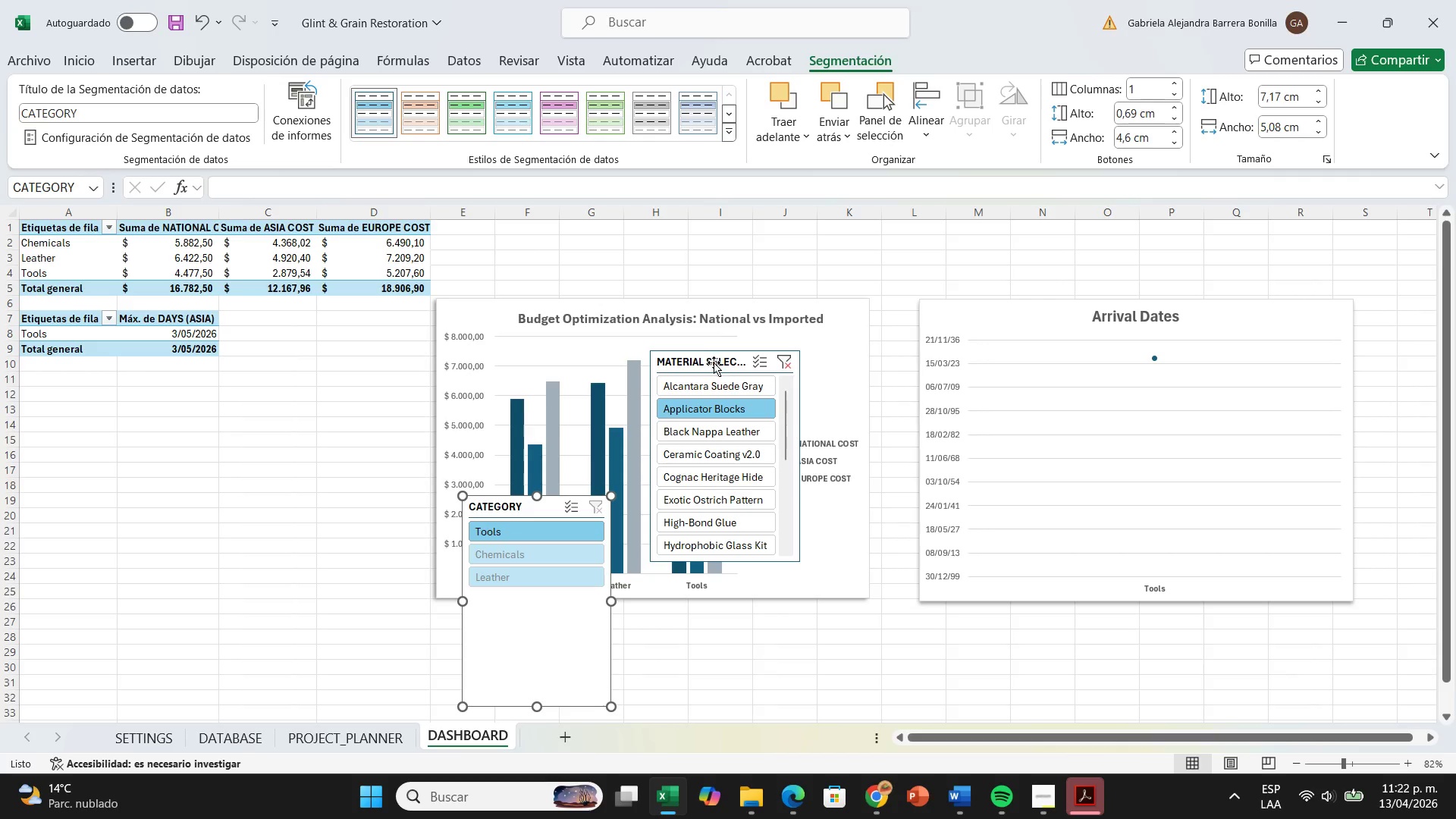 
left_click_drag(start_coordinate=[714, 363], to_coordinate=[745, 542])
 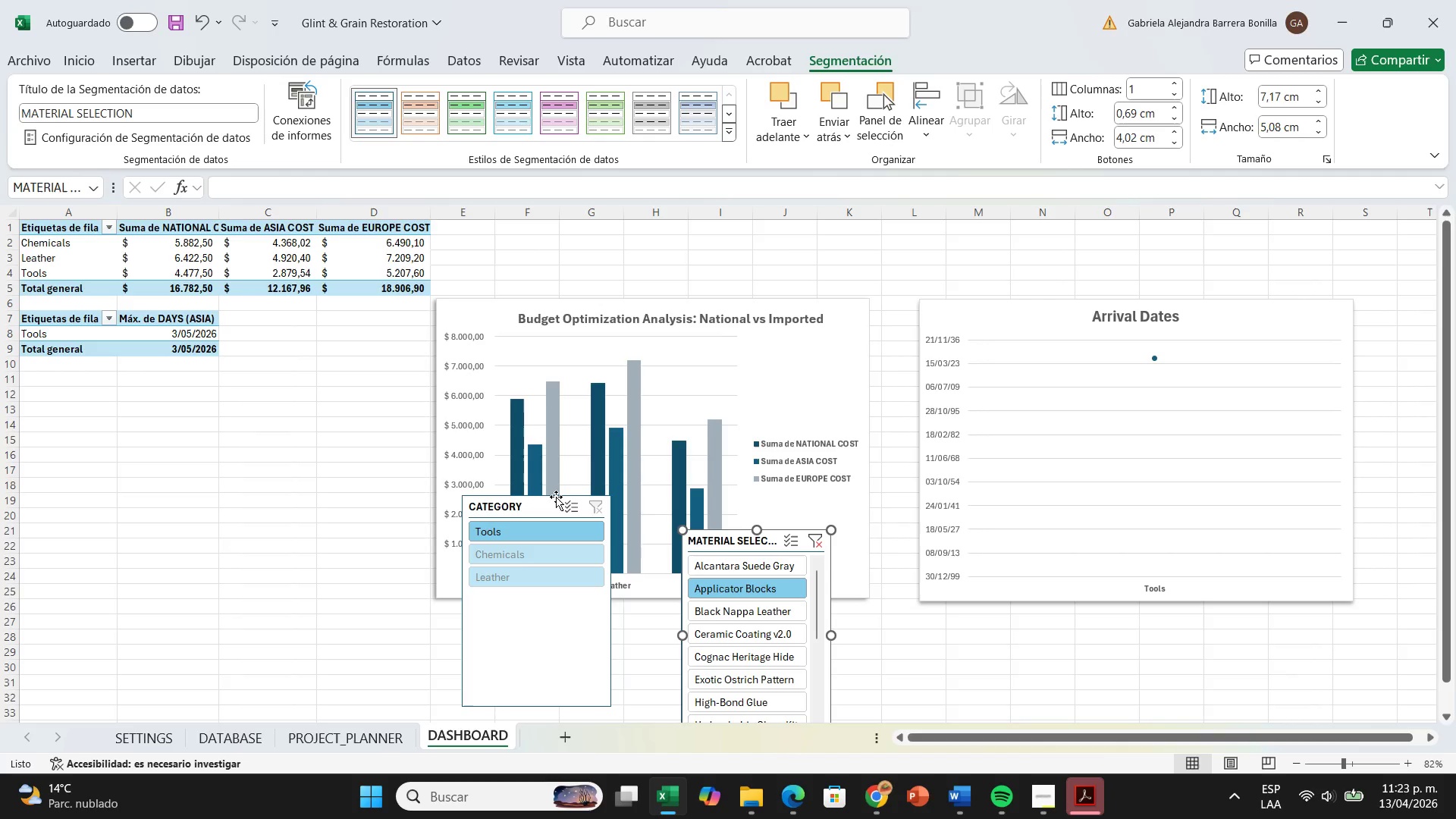 
wait(5.22)
 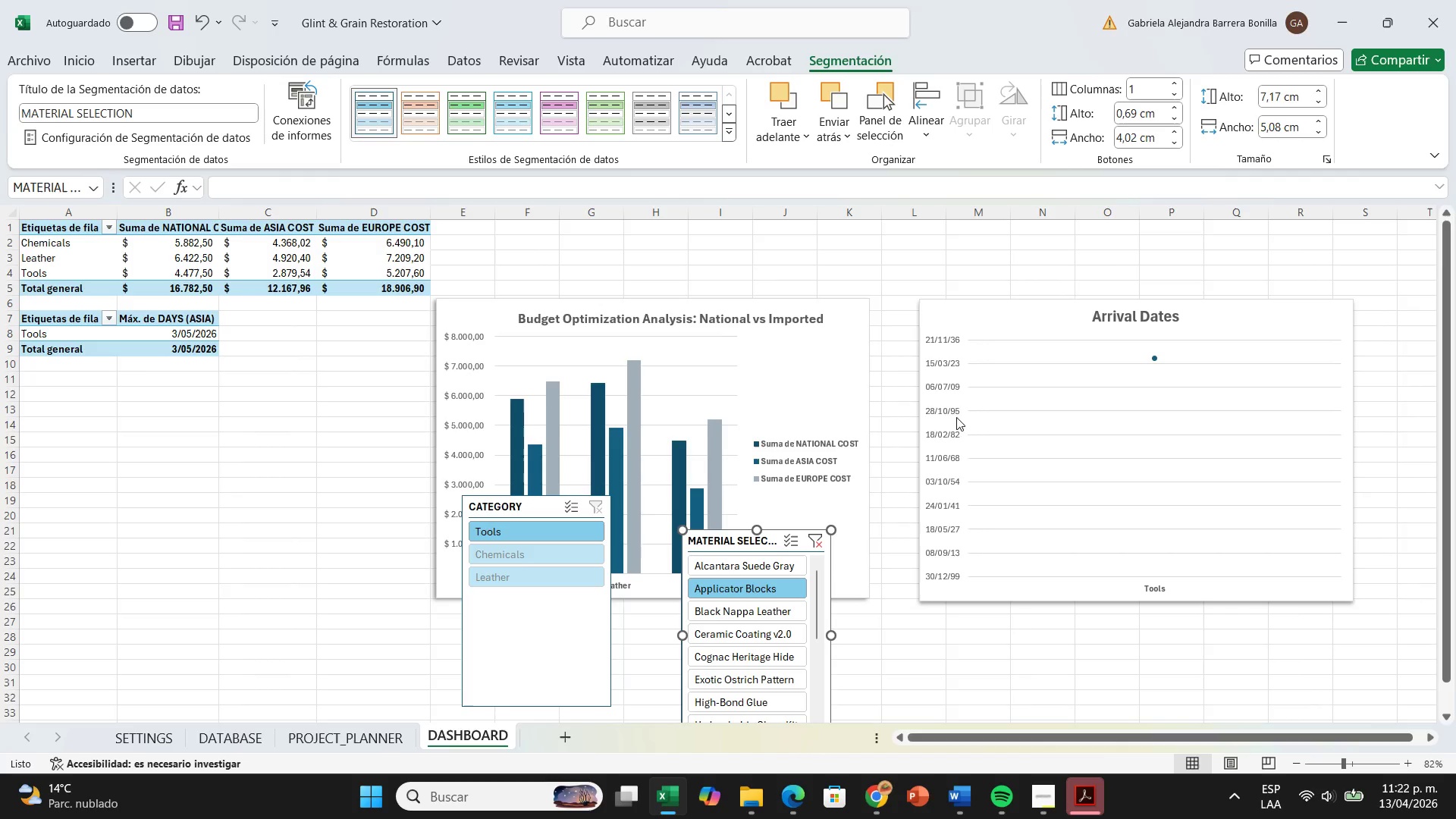 
left_click_drag(start_coordinate=[543, 504], to_coordinate=[538, 515])
 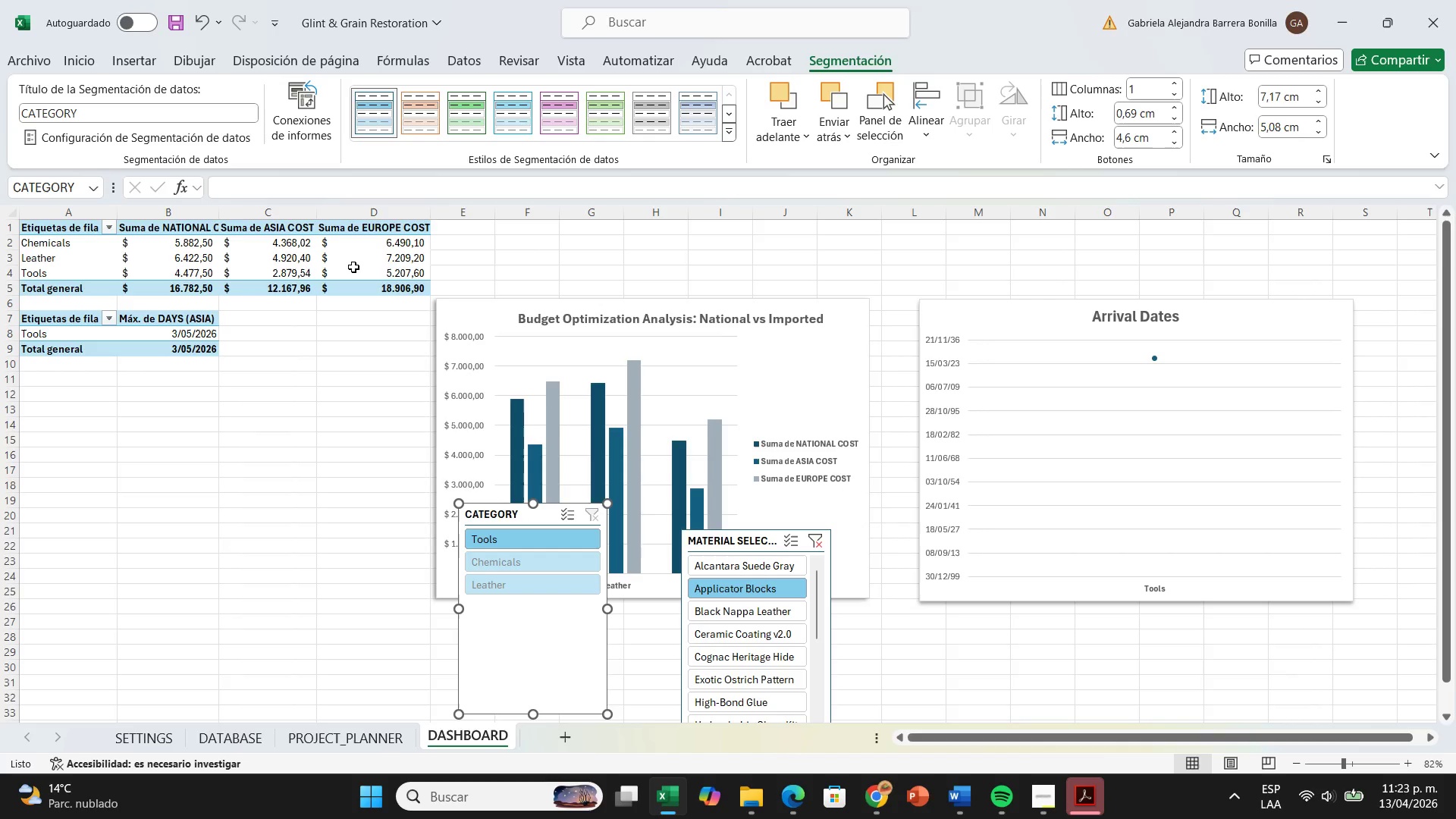 
left_click([321, 138])
 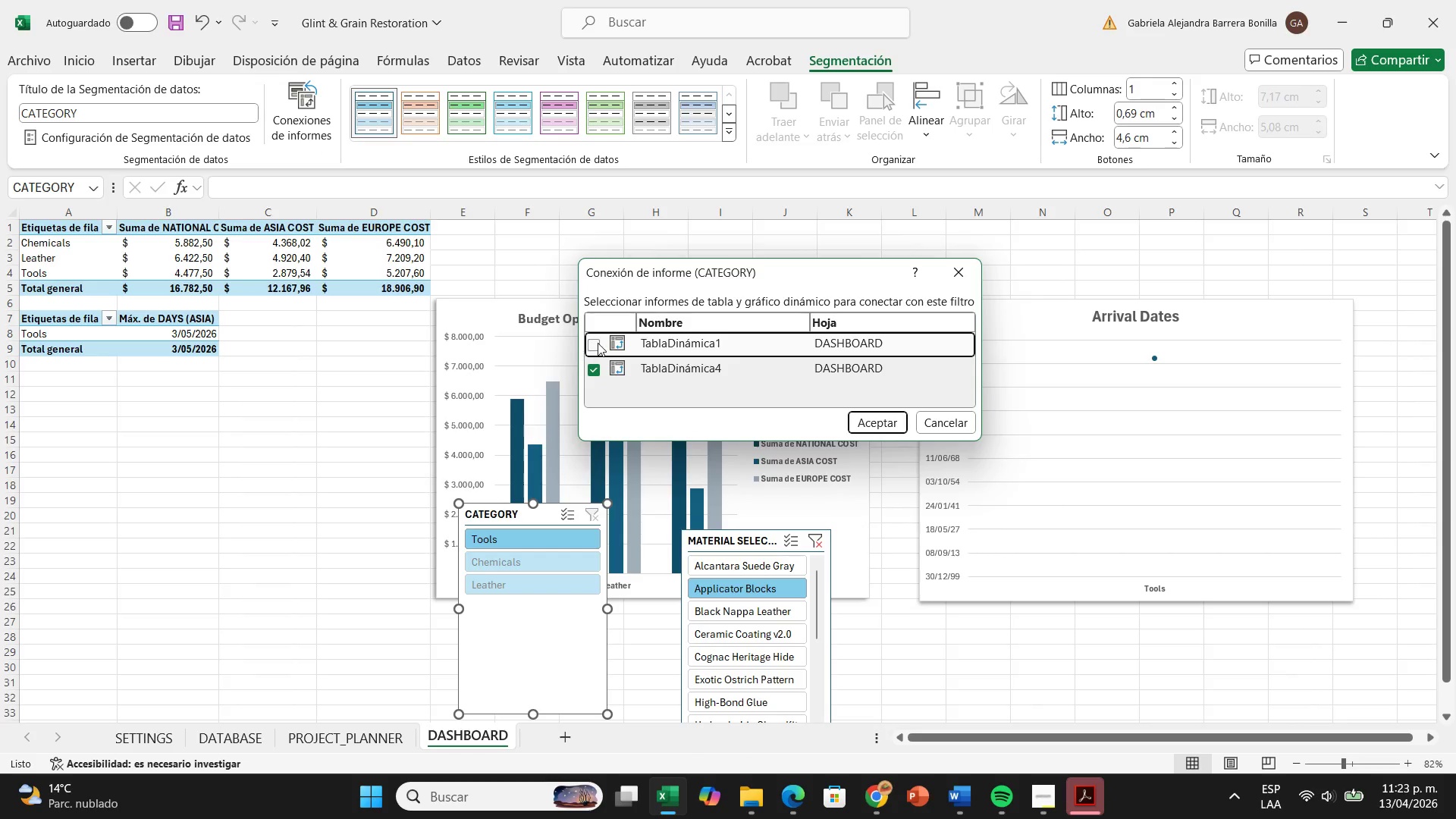 
left_click([598, 343])
 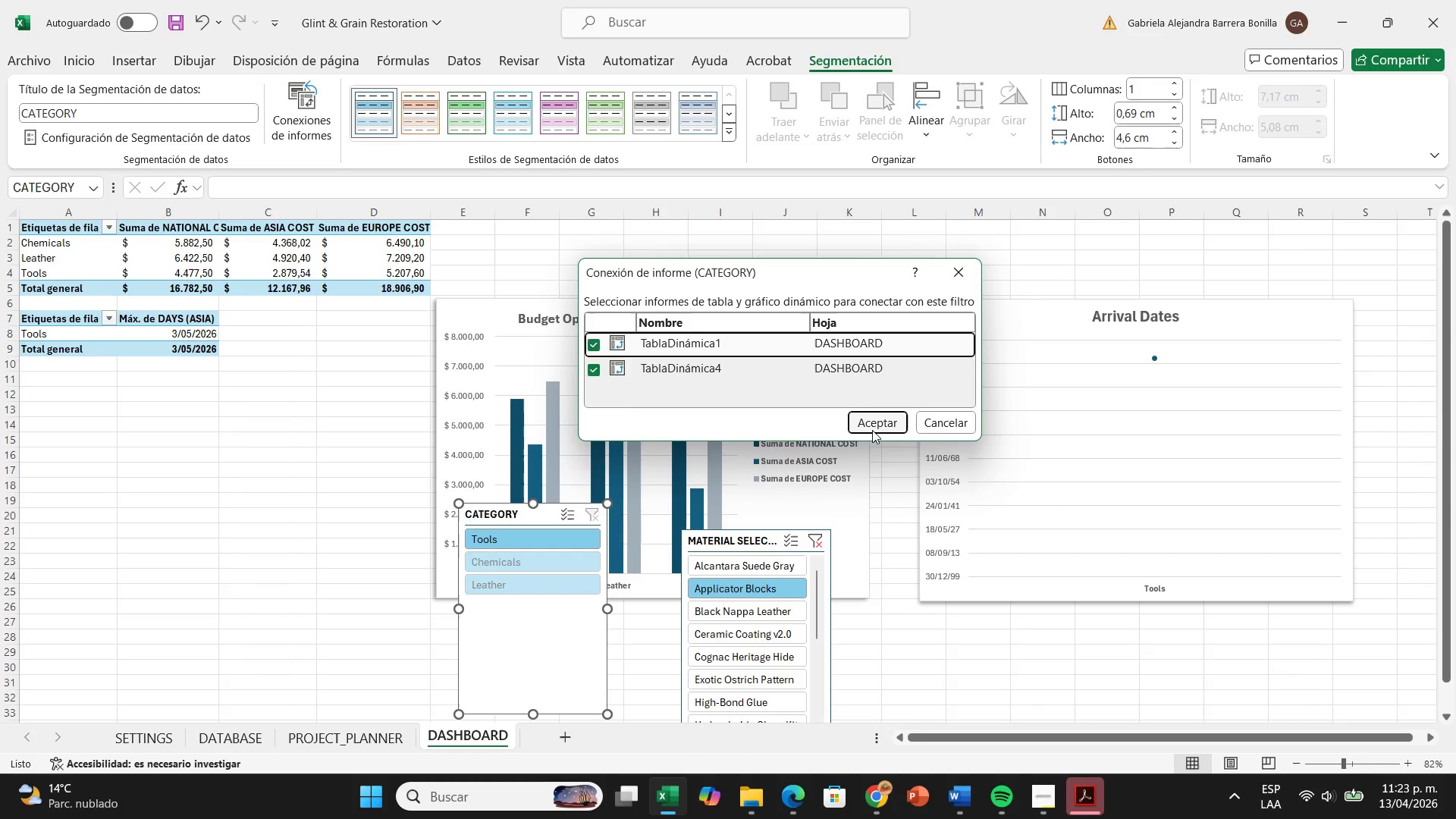 
left_click([872, 430])
 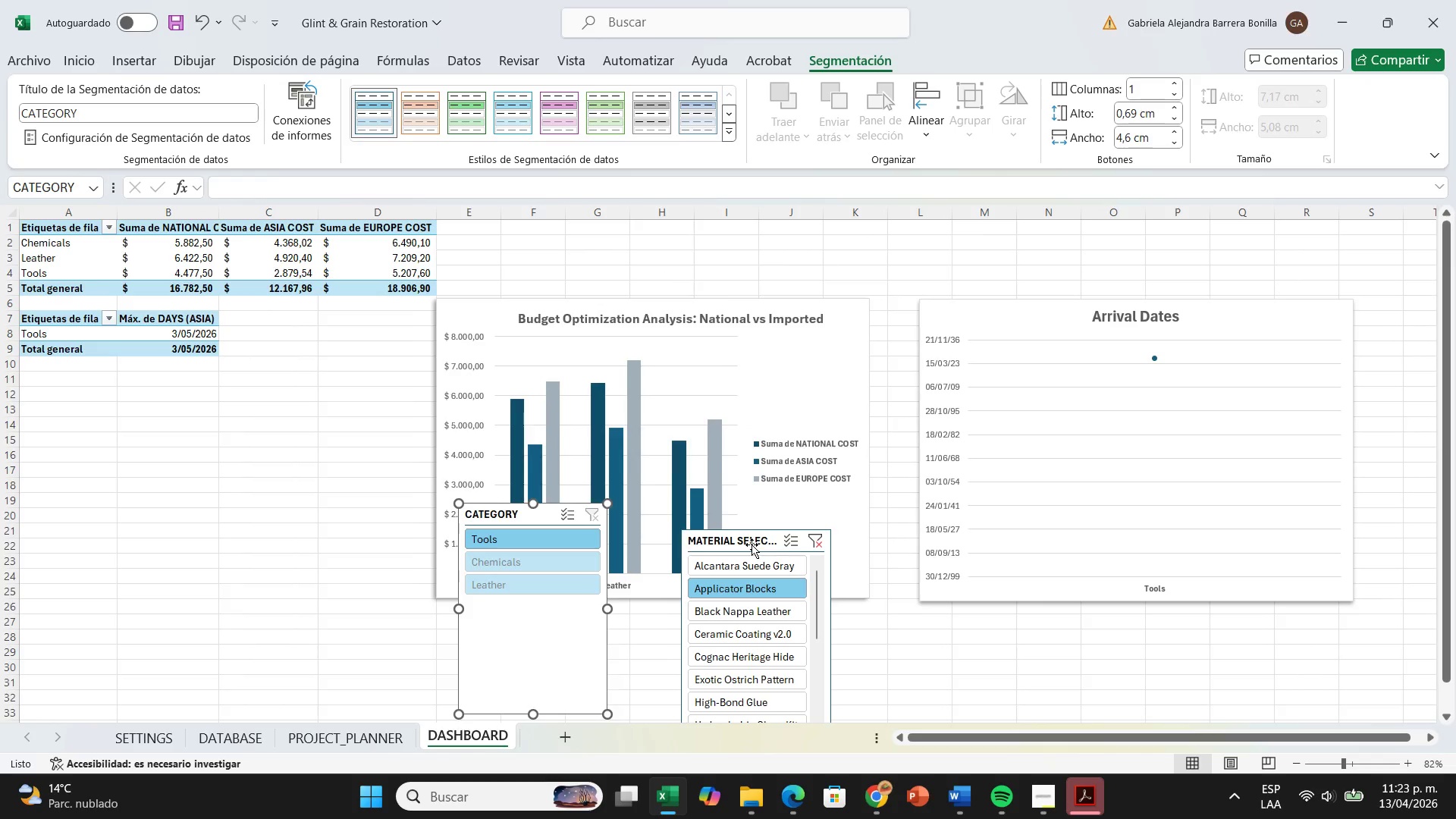 
left_click([752, 541])
 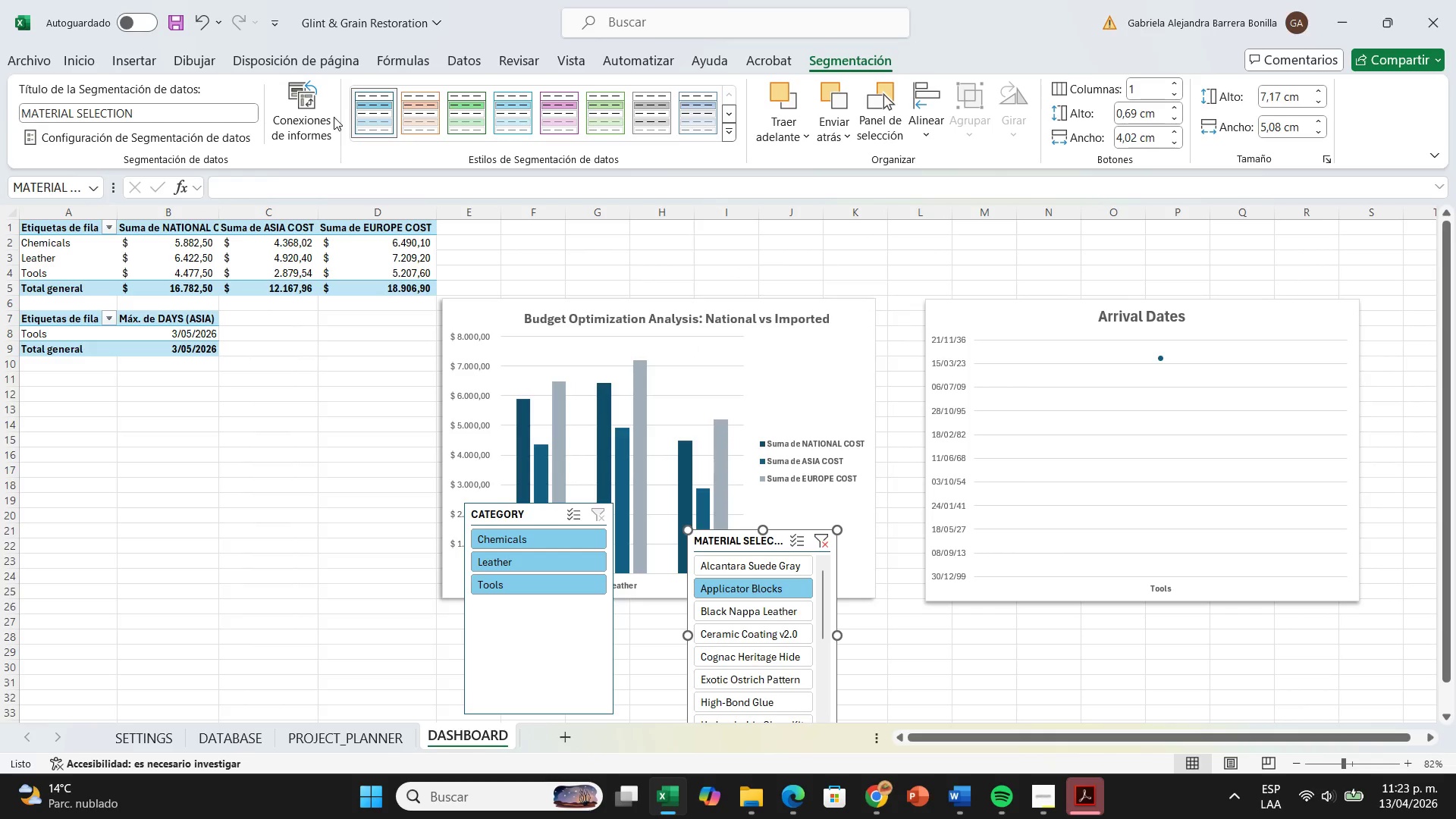 
double_click([322, 121])
 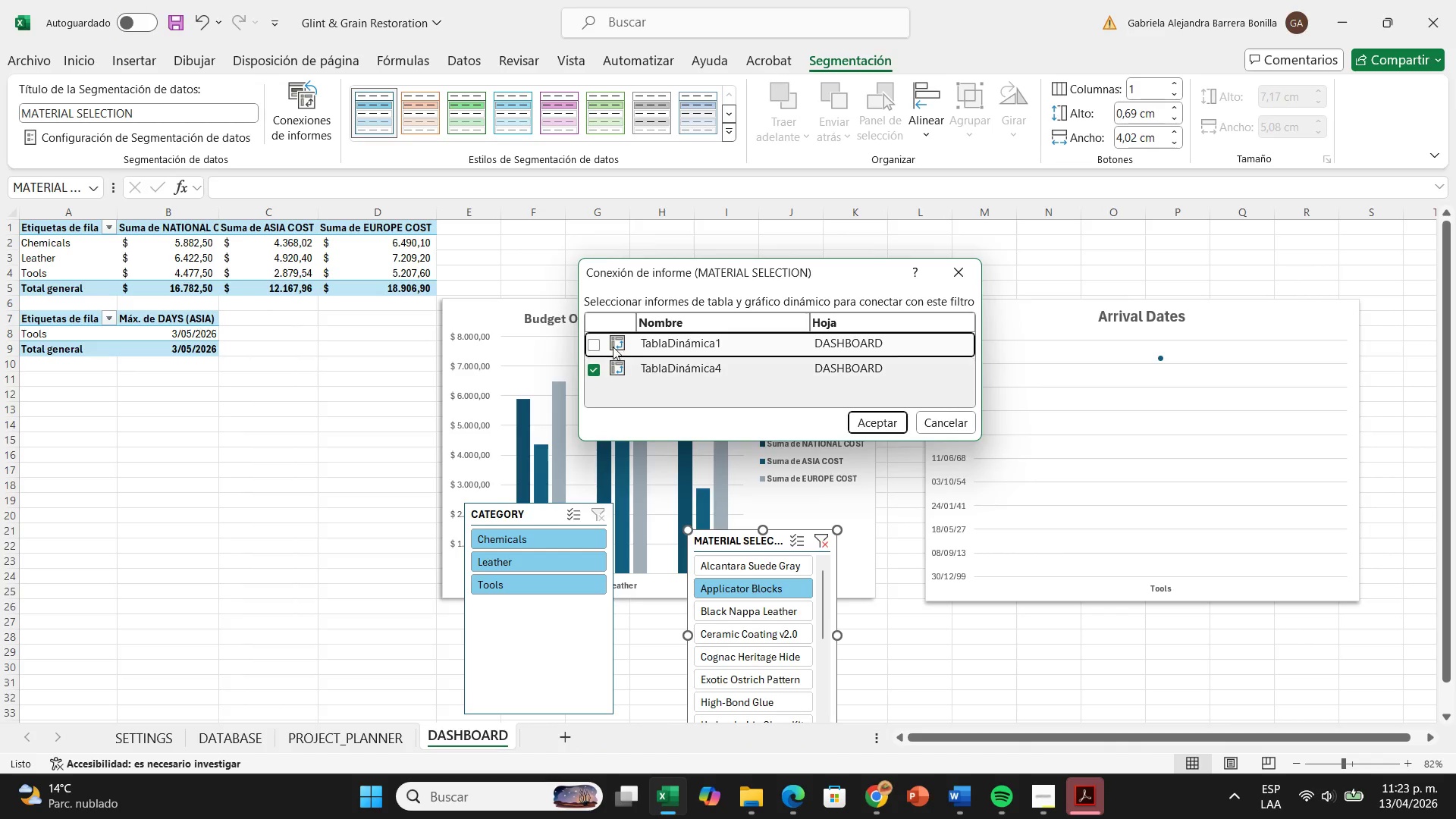 
left_click([593, 342])
 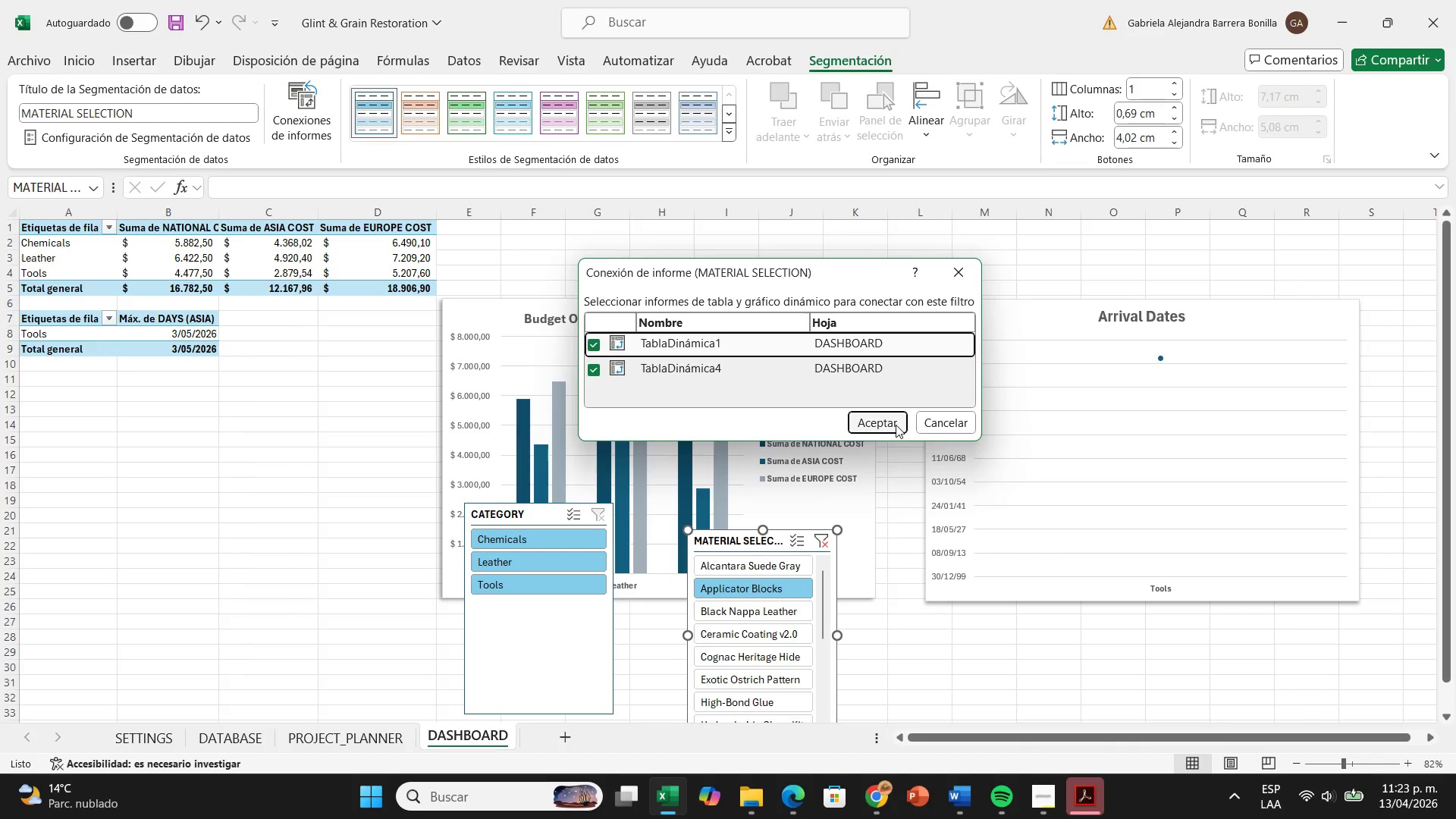 
left_click([896, 424])
 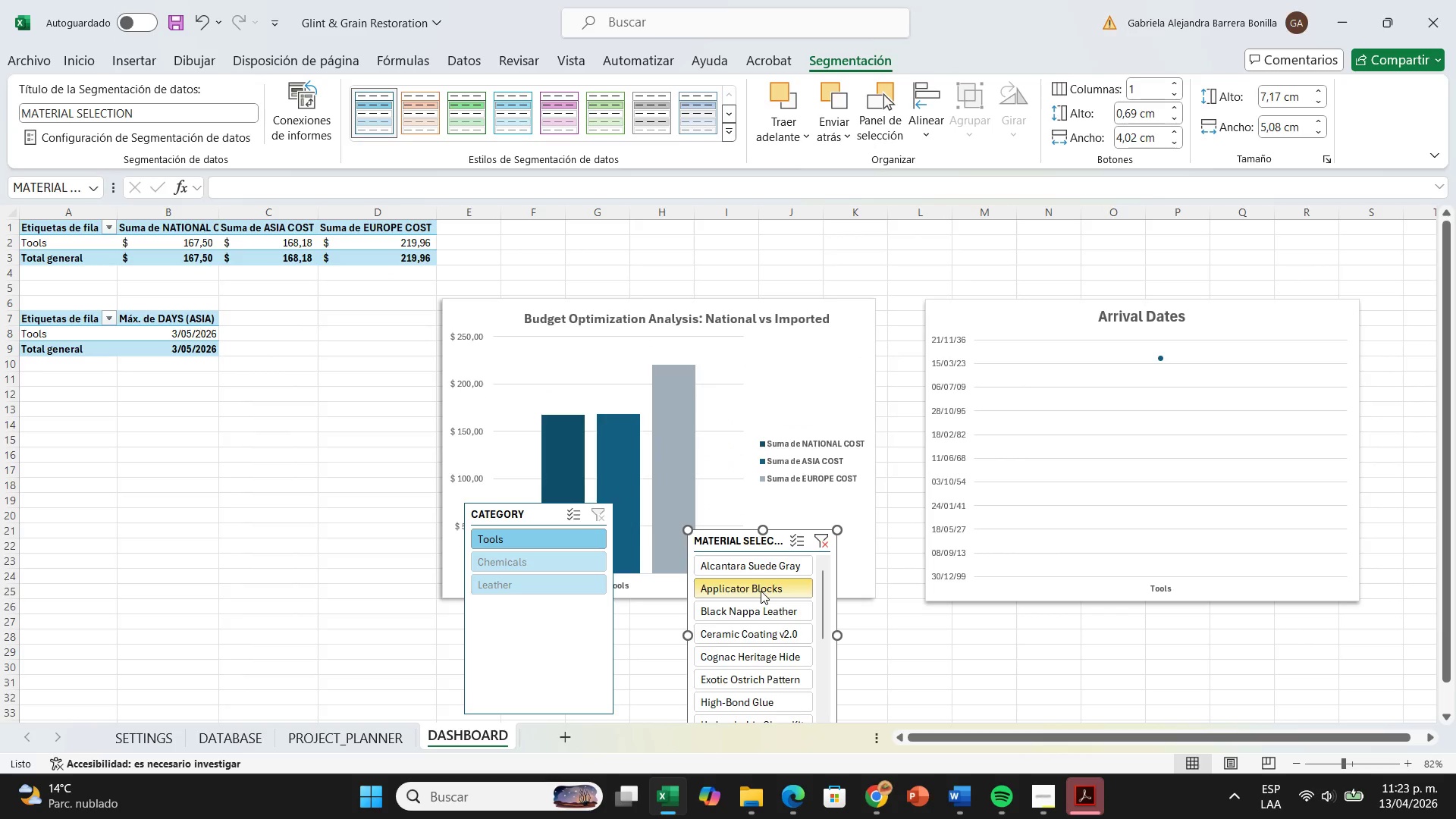 
left_click([761, 591])
 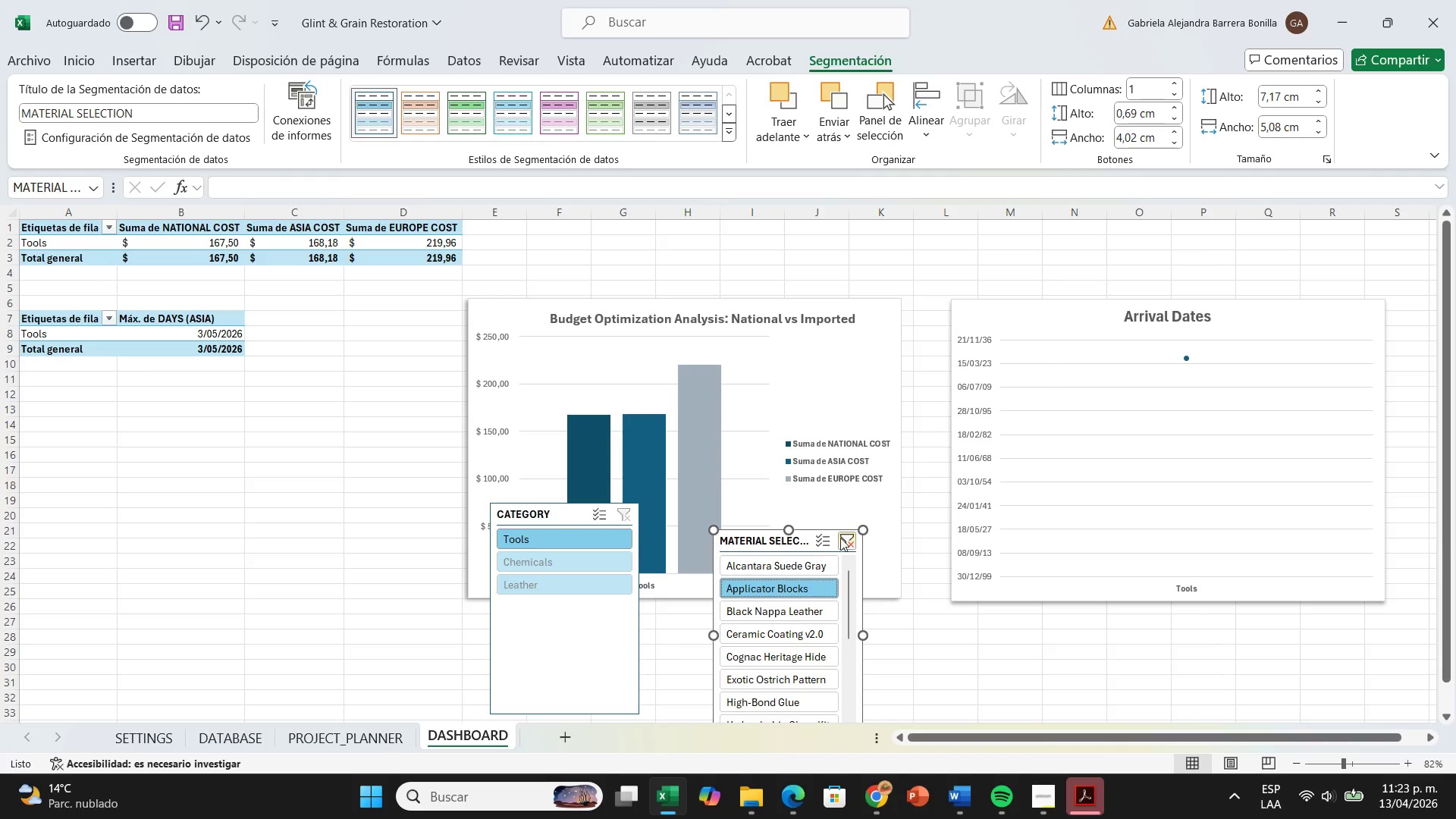 
left_click([839, 538])
 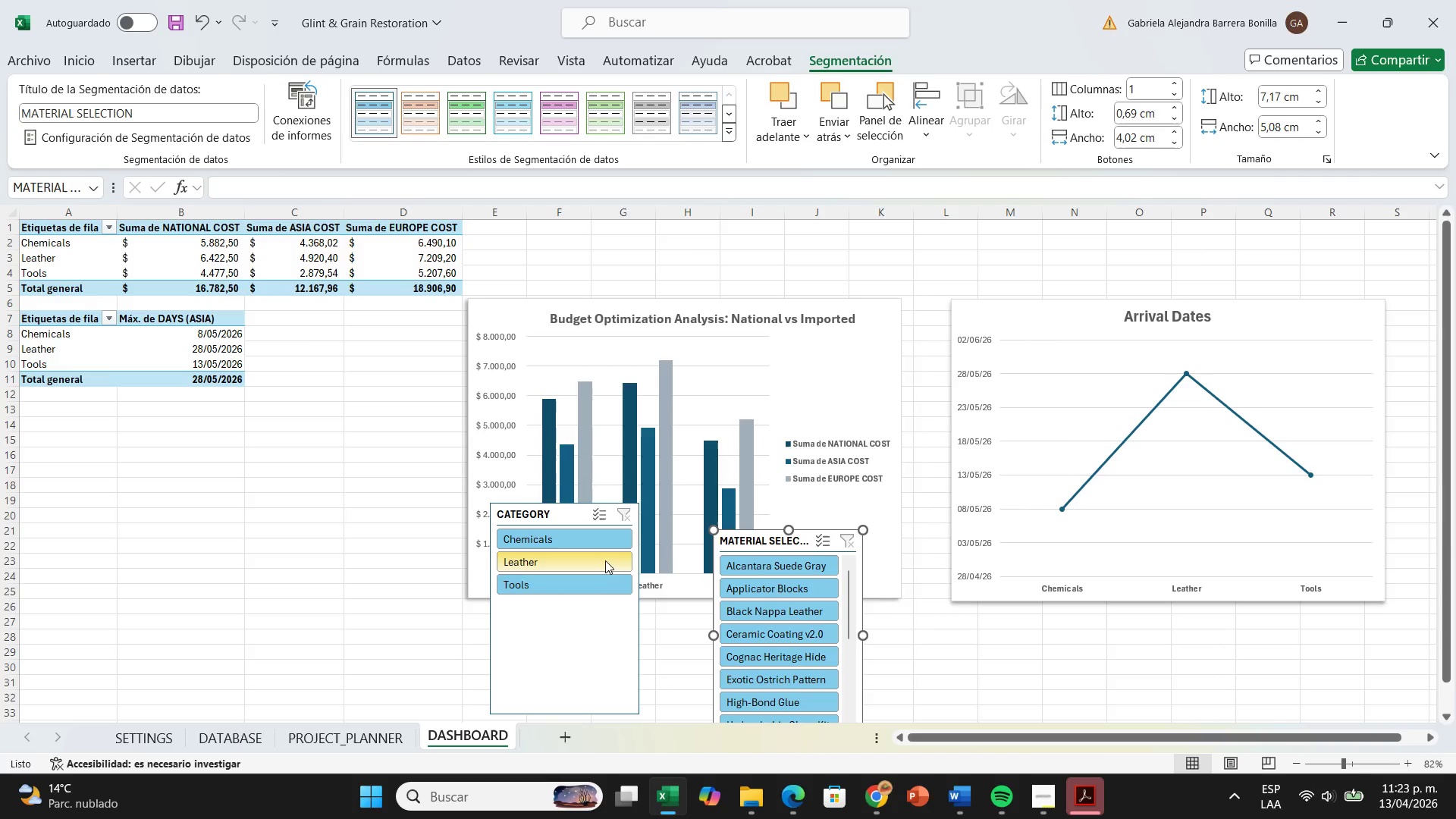 
left_click_drag(start_coordinate=[584, 650], to_coordinate=[397, 465])
 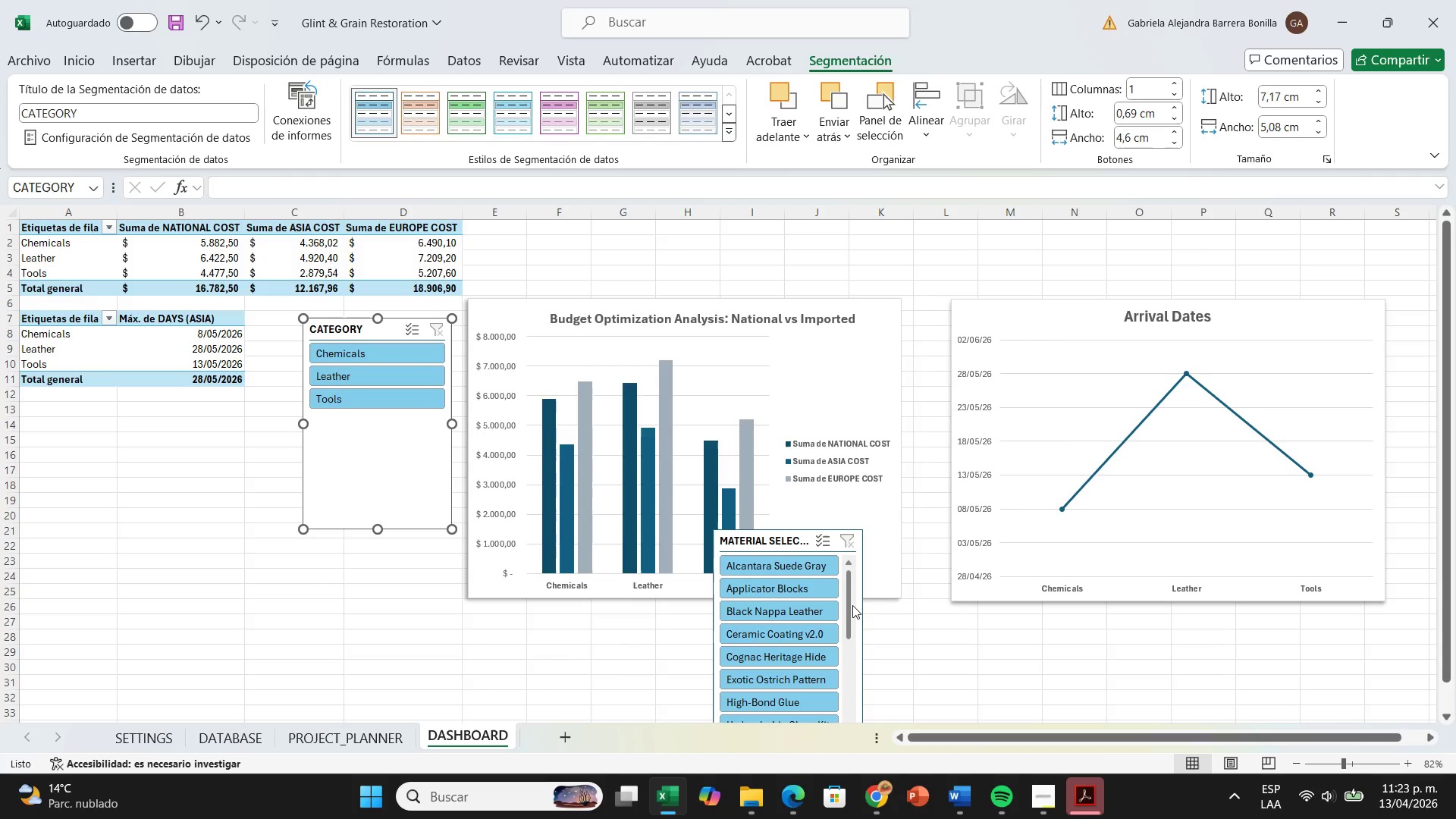 
left_click_drag(start_coordinate=[854, 659], to_coordinate=[789, 653])
 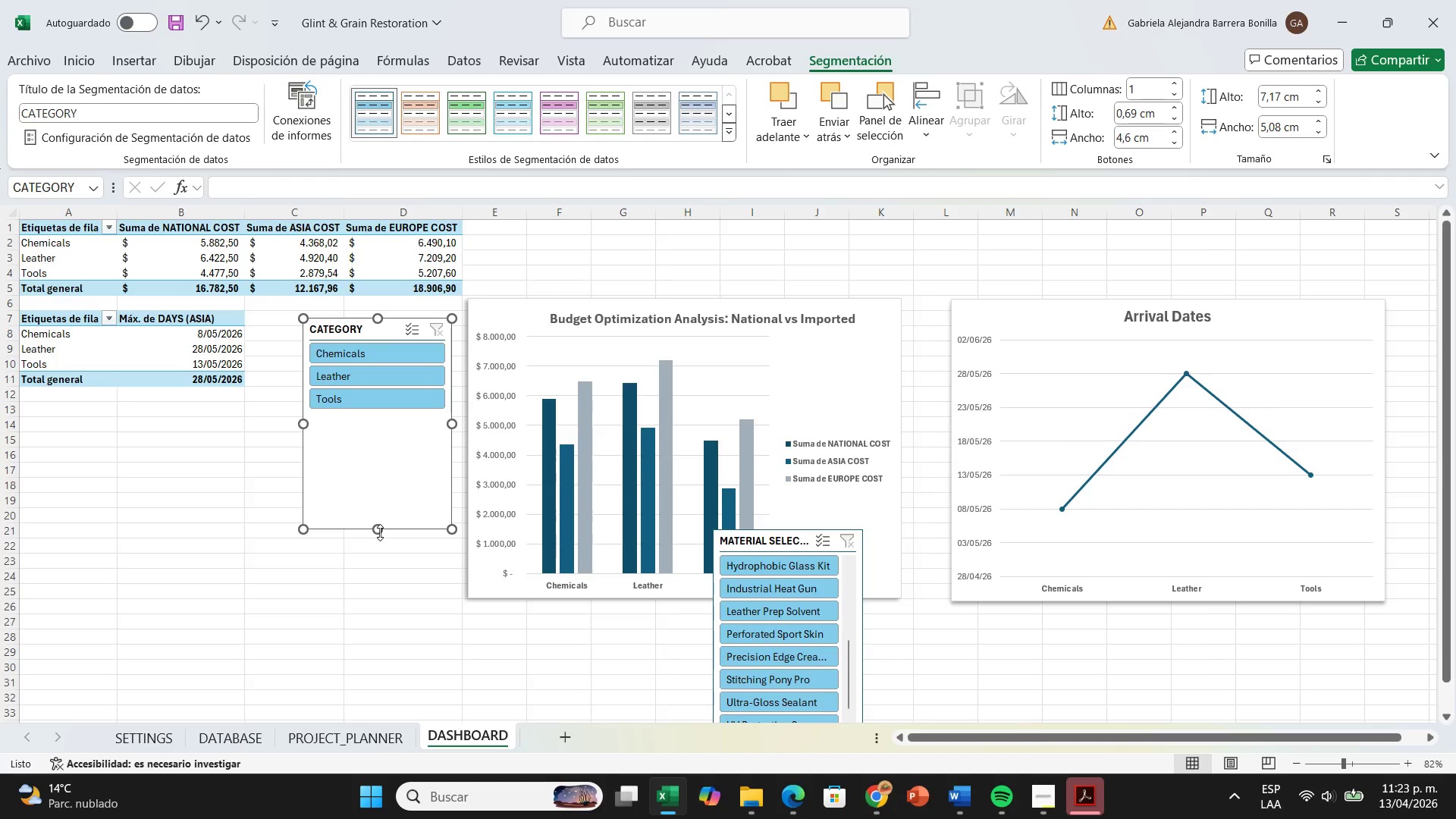 
left_click_drag(start_coordinate=[380, 532], to_coordinate=[394, 424])
 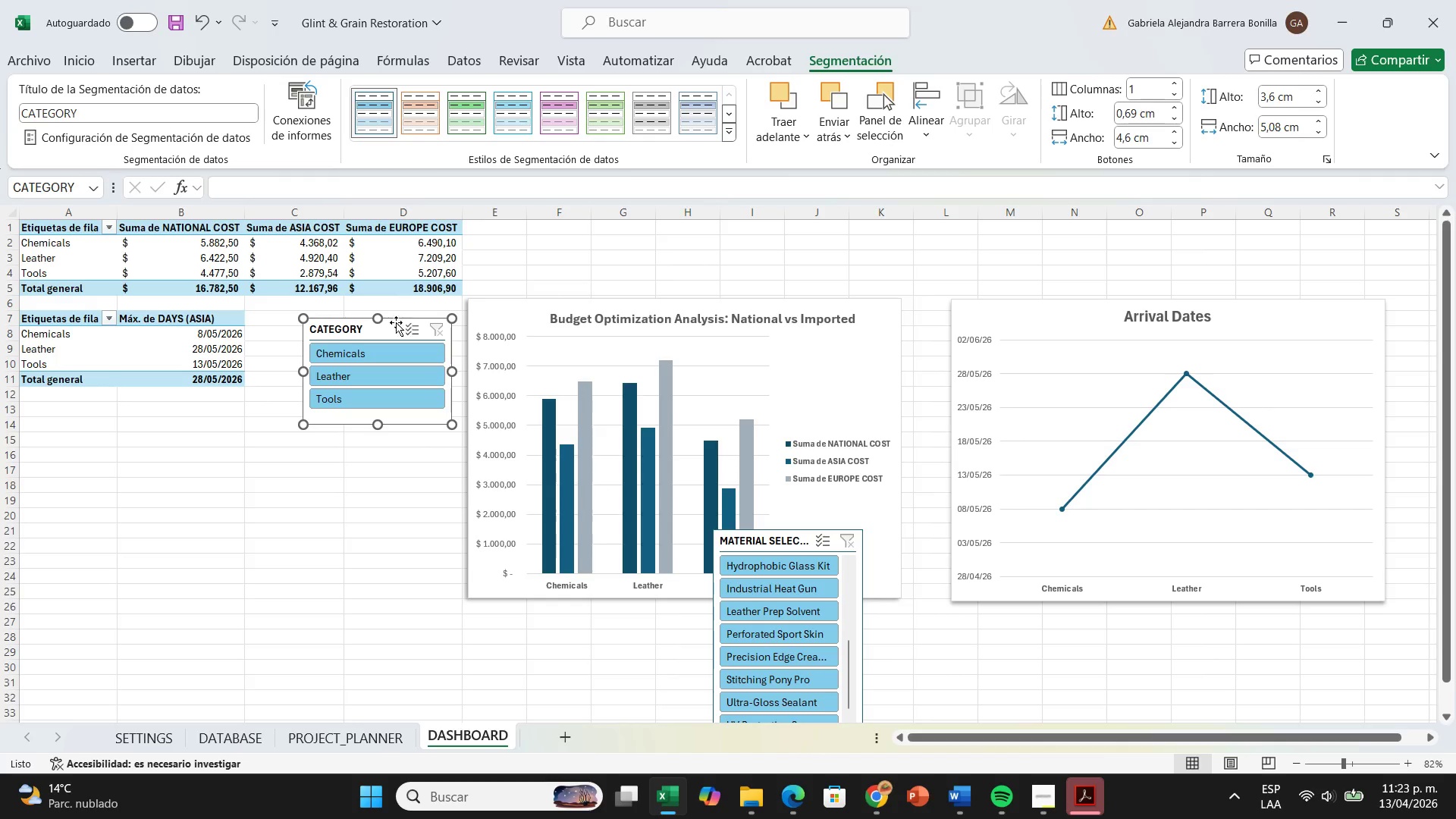 
left_click_drag(start_coordinate=[388, 328], to_coordinate=[1028, 621])
 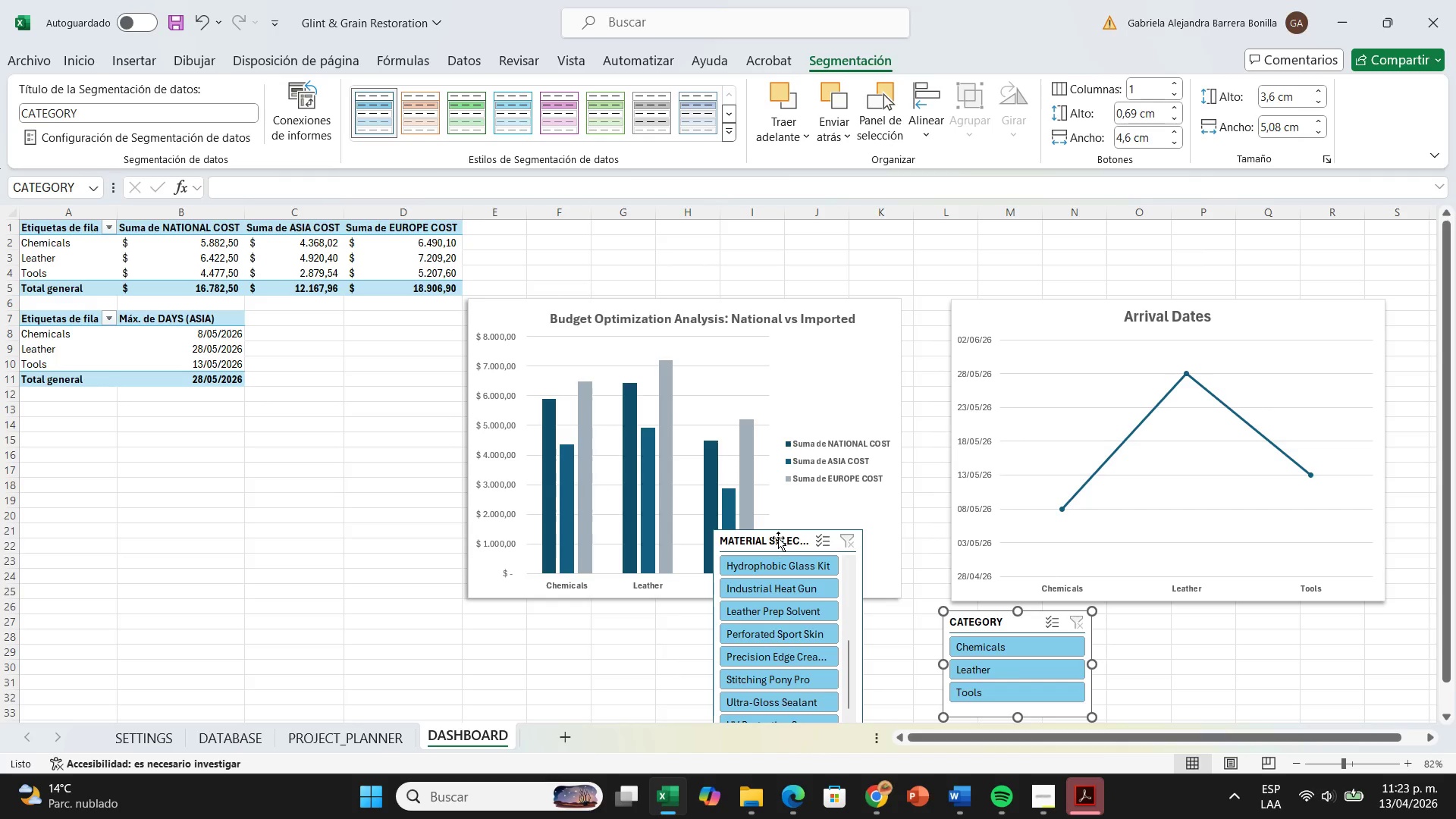 
left_click_drag(start_coordinate=[777, 538], to_coordinate=[363, 319])
 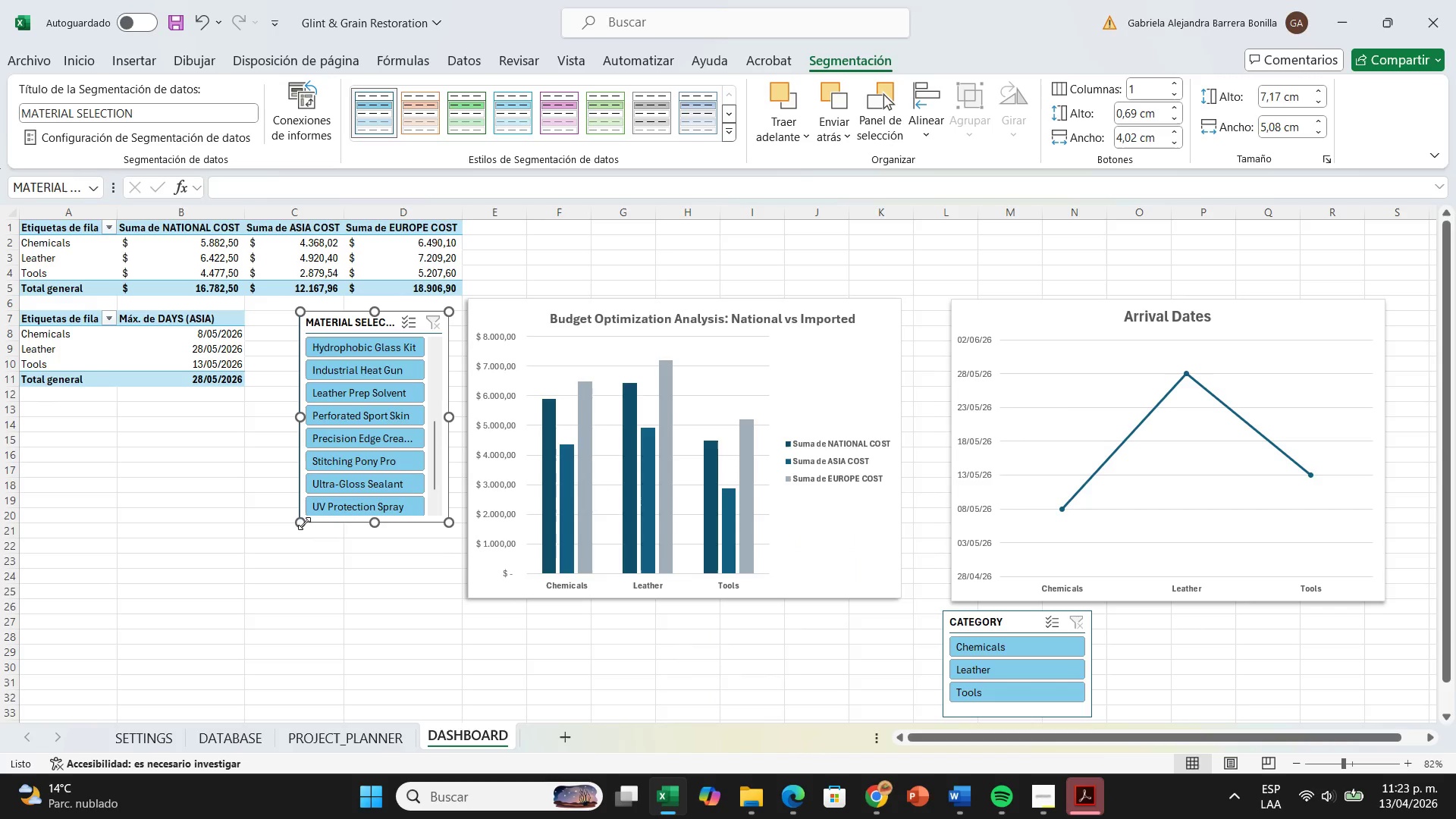 
left_click_drag(start_coordinate=[303, 523], to_coordinate=[287, 541])
 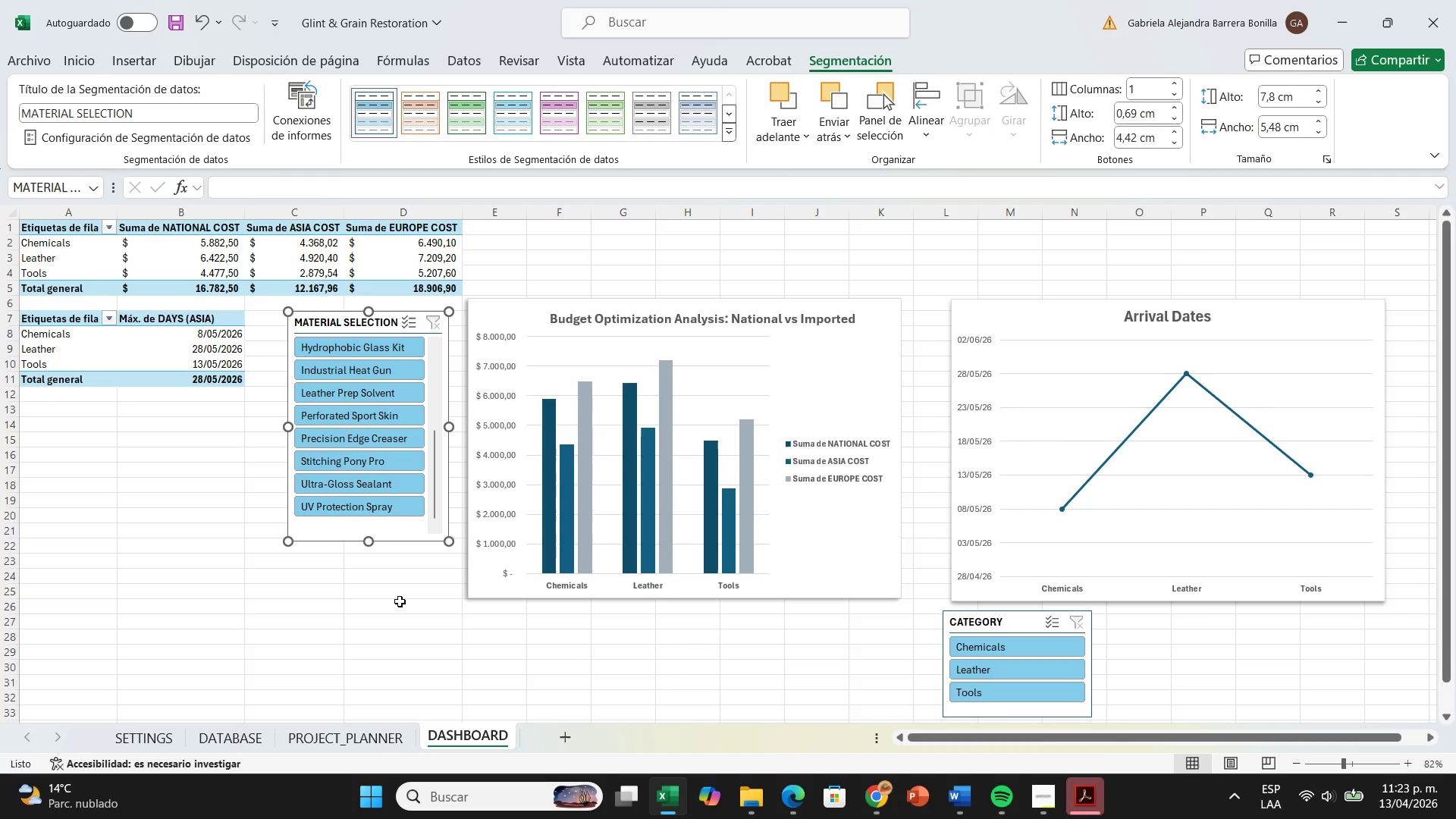 
left_click([400, 601])
 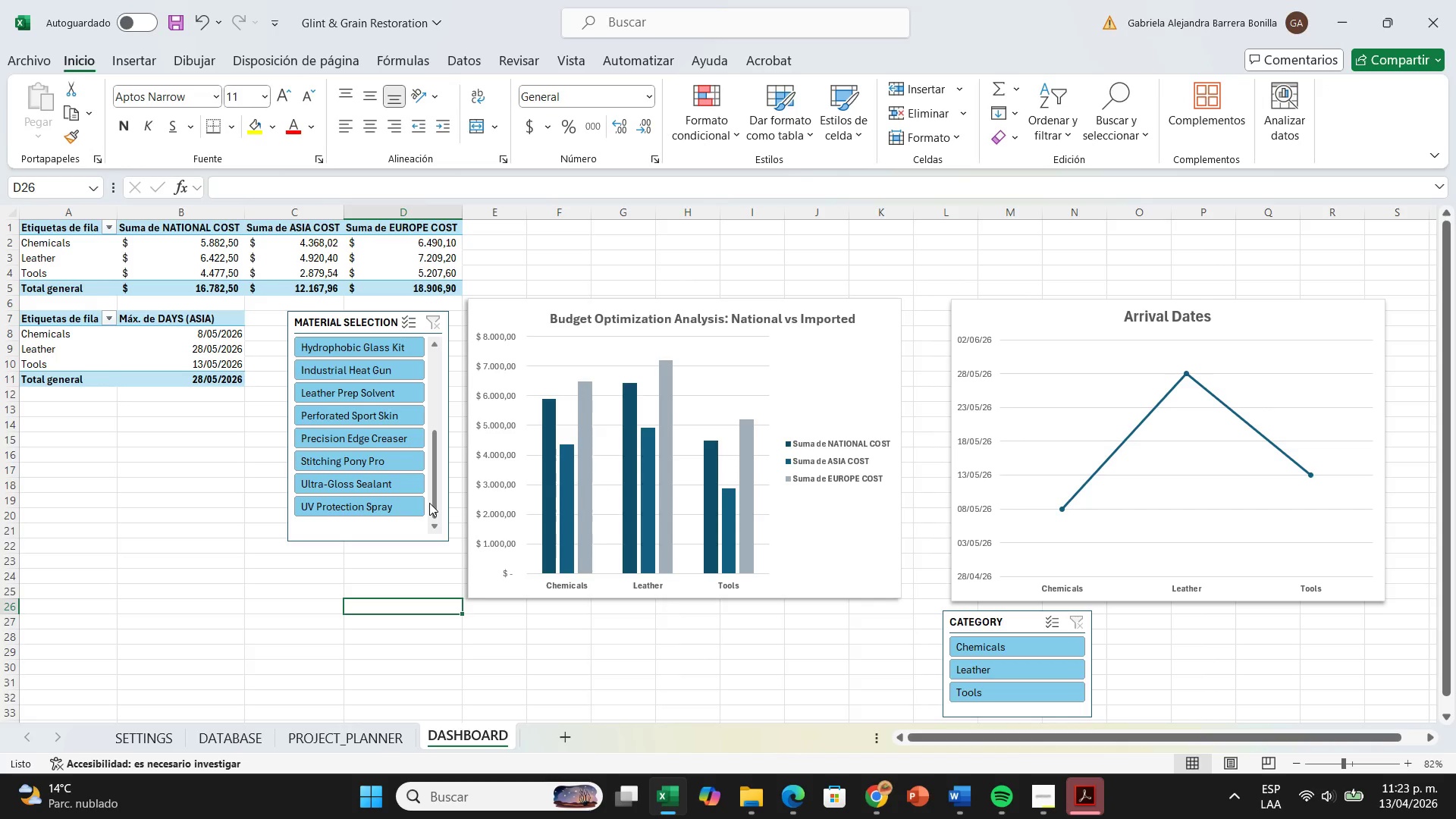 
left_click_drag(start_coordinate=[429, 503], to_coordinate=[406, 532])
 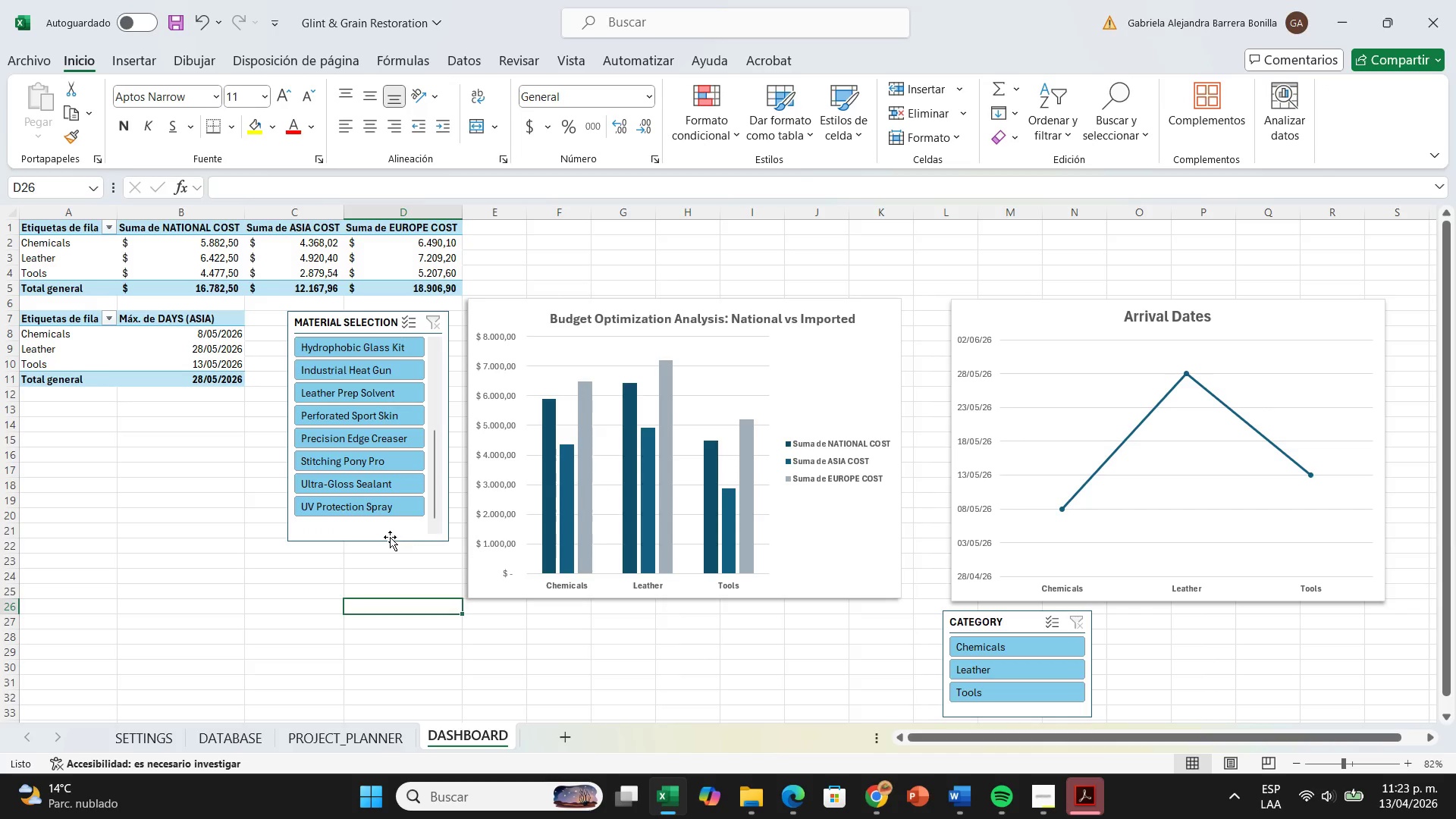 
left_click_drag(start_coordinate=[390, 537], to_coordinate=[395, 529])
 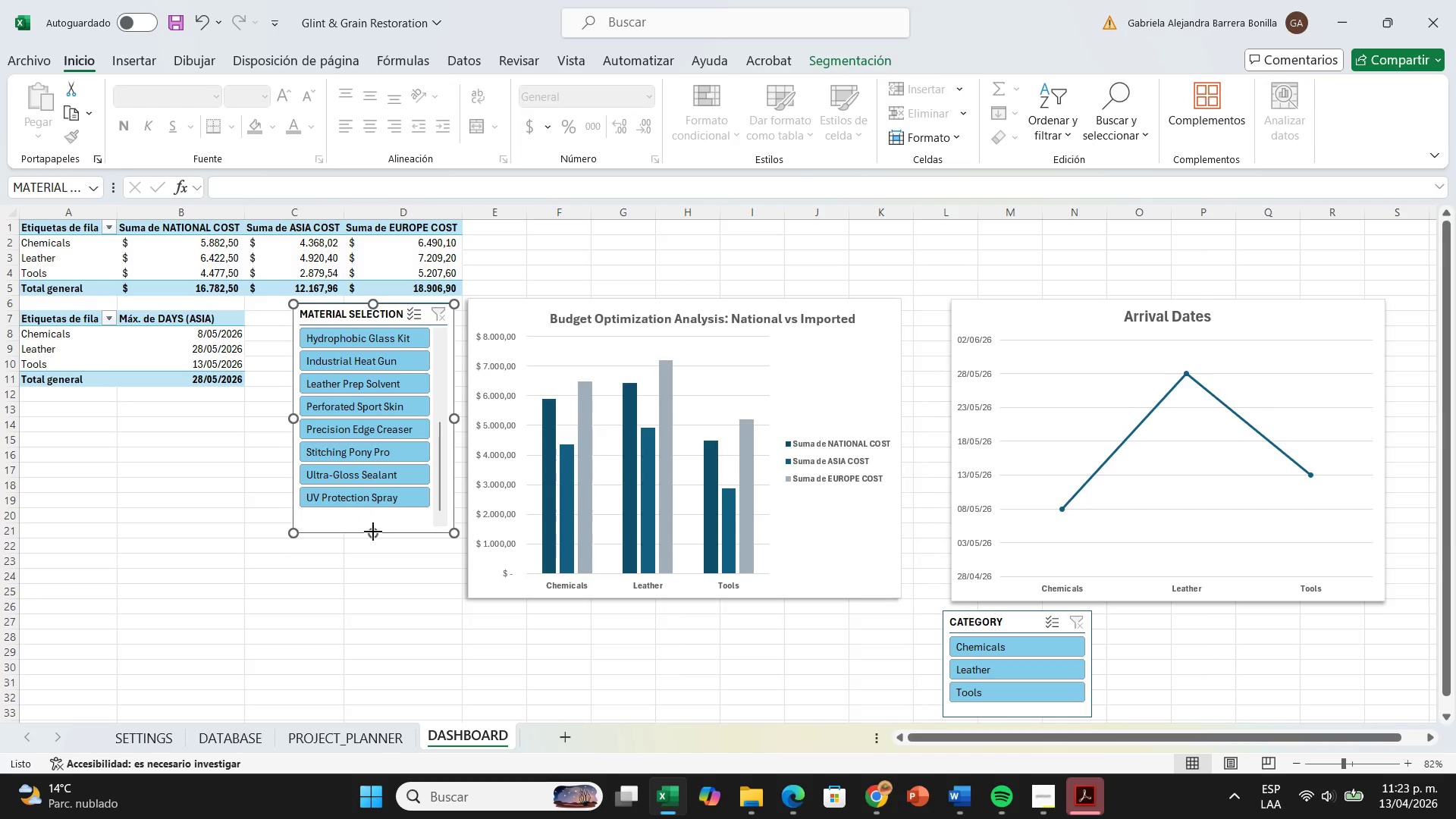 
left_click_drag(start_coordinate=[373, 532], to_coordinate=[363, 598])
 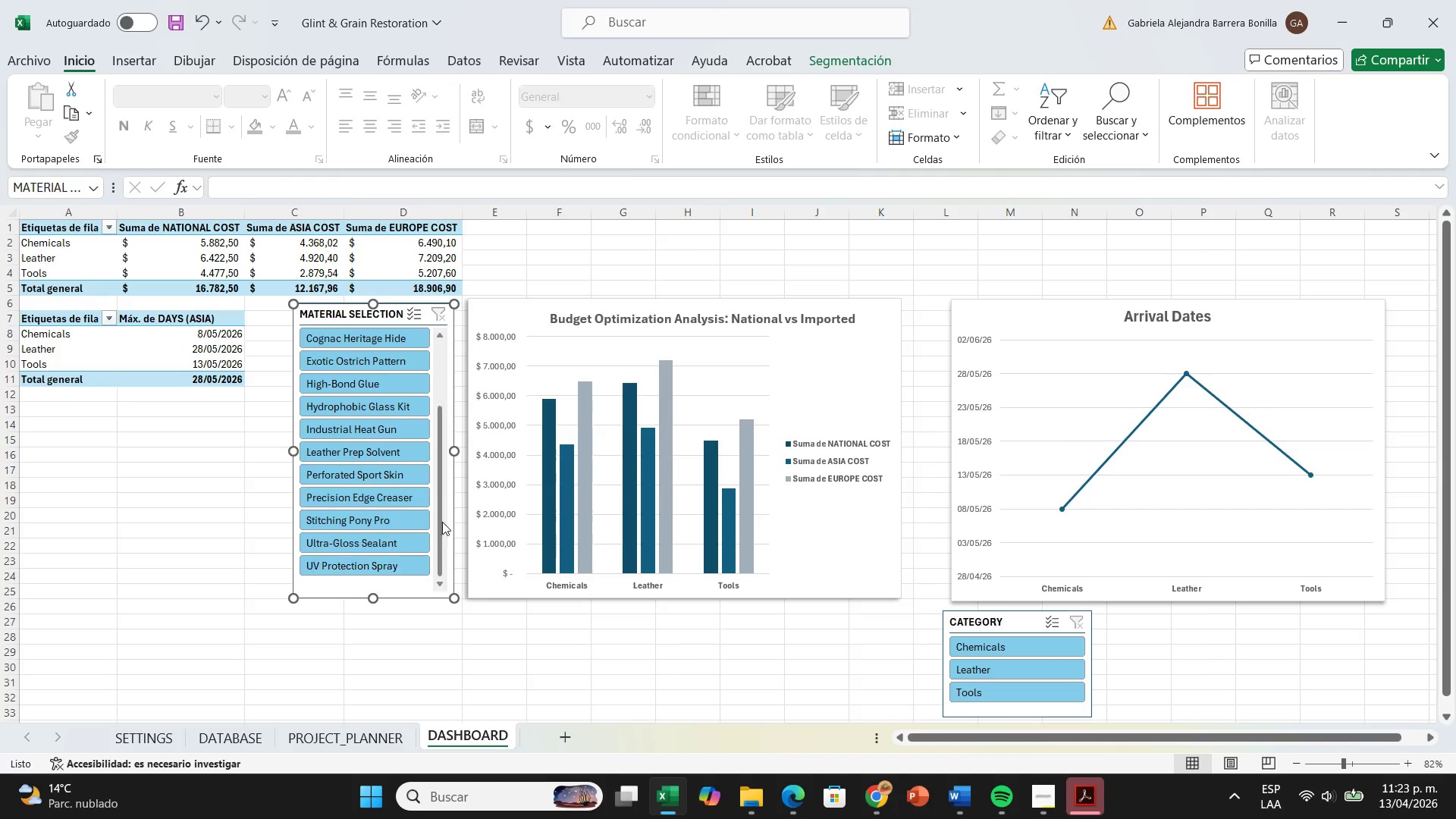 
left_click_drag(start_coordinate=[438, 472], to_coordinate=[414, 561])
 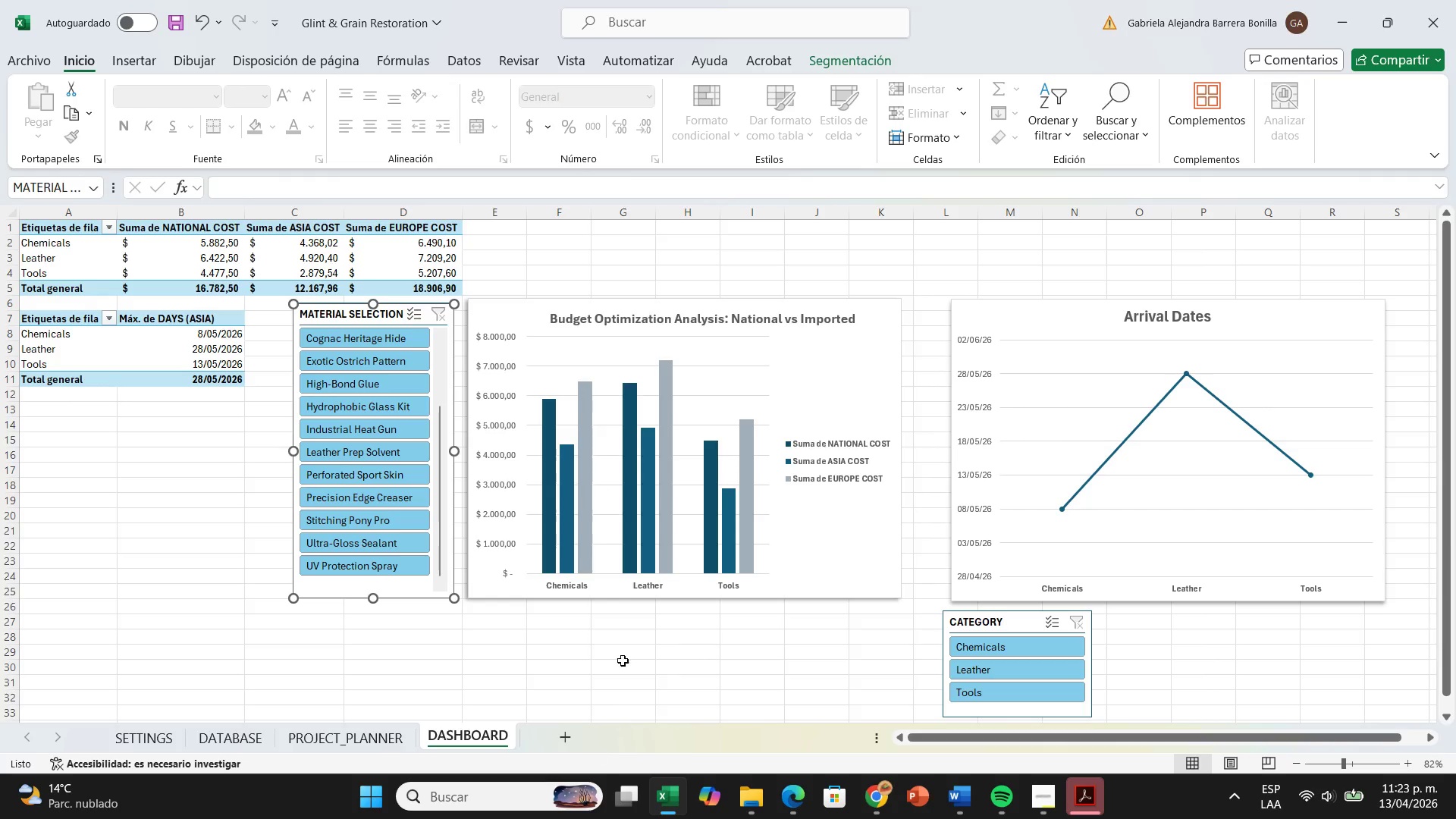 
left_click([628, 632])
 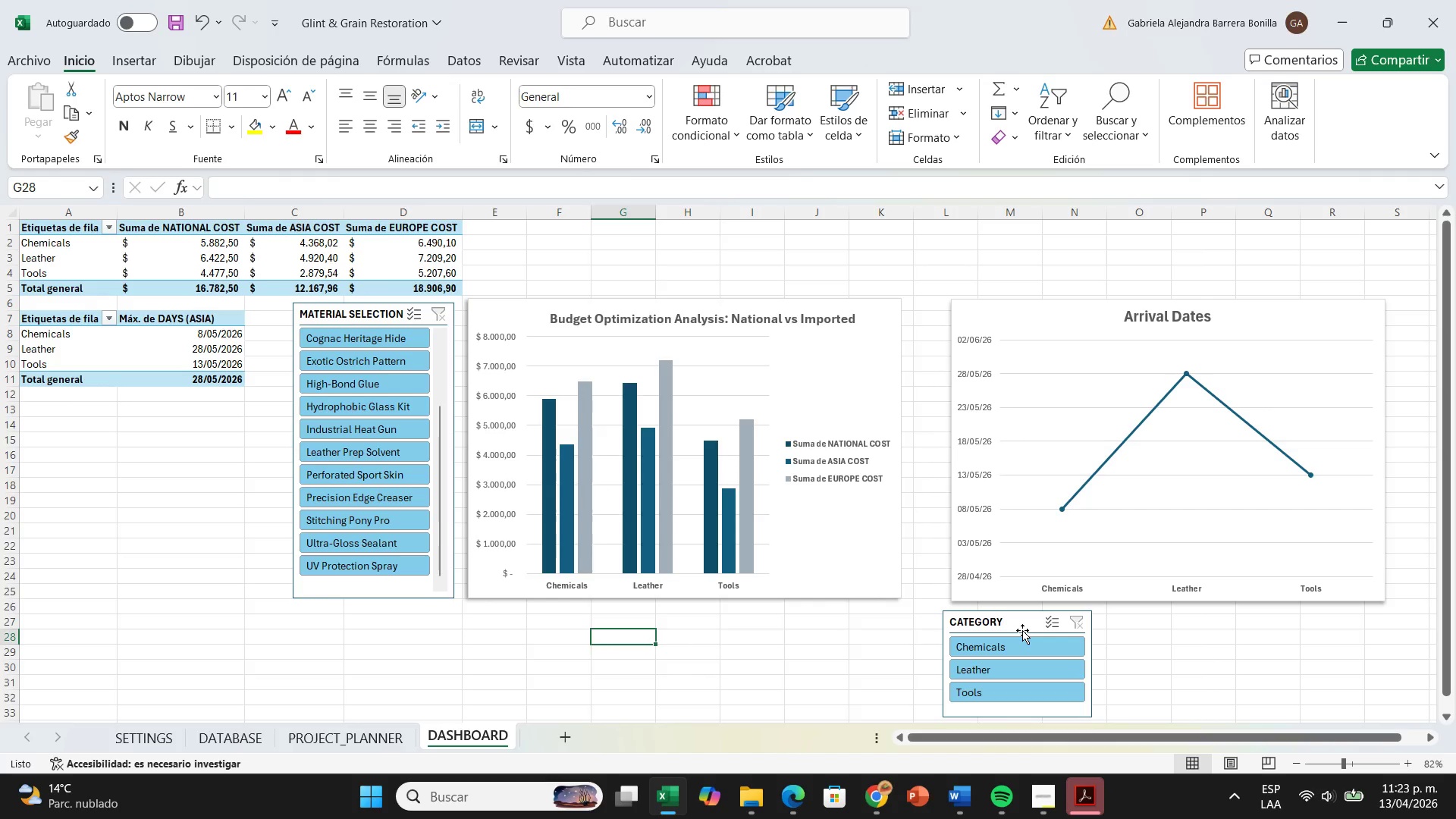 
left_click_drag(start_coordinate=[1022, 629], to_coordinate=[375, 624])
 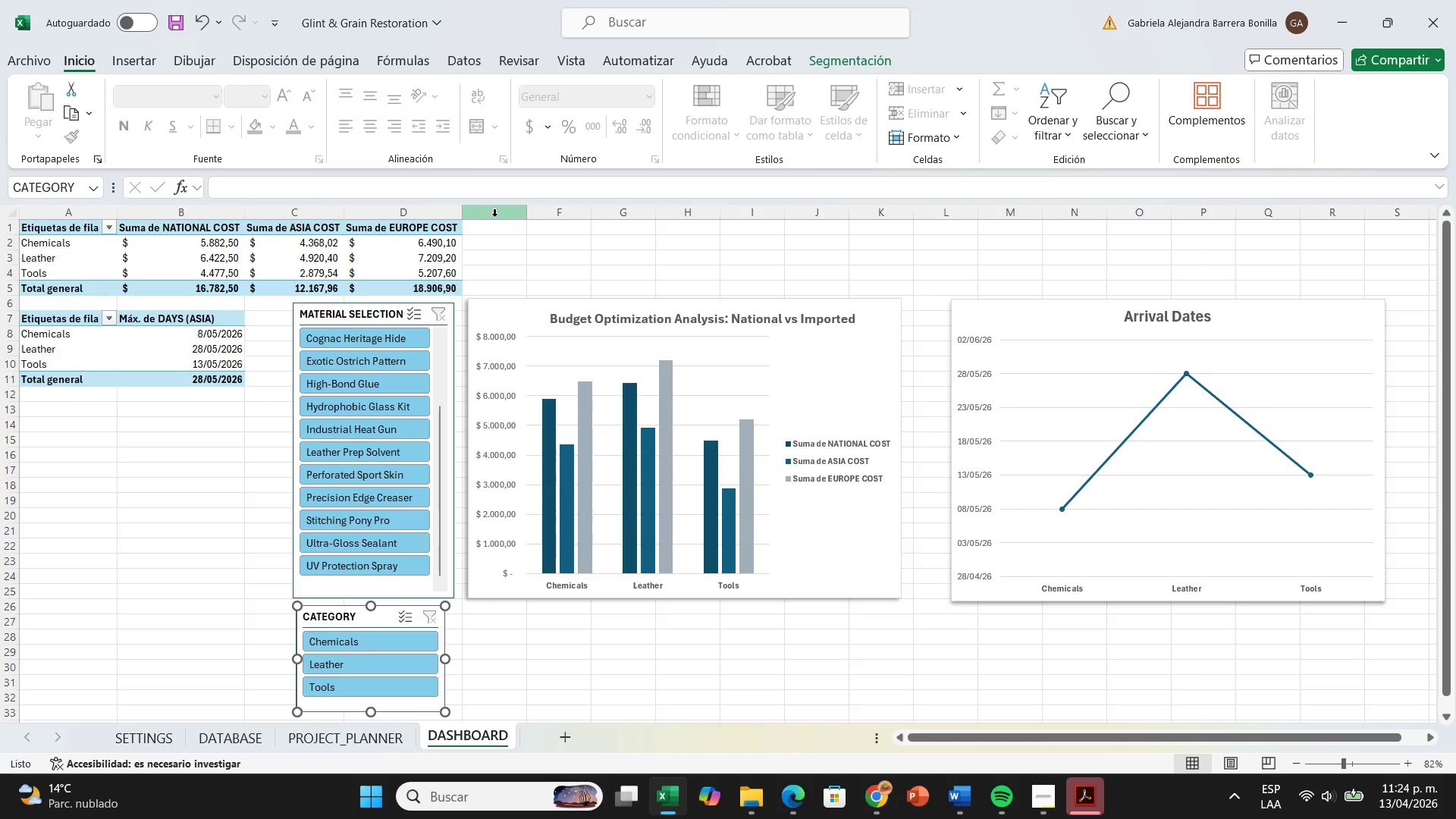 
left_click_drag(start_coordinate=[1062, 319], to_coordinate=[1090, 320])
 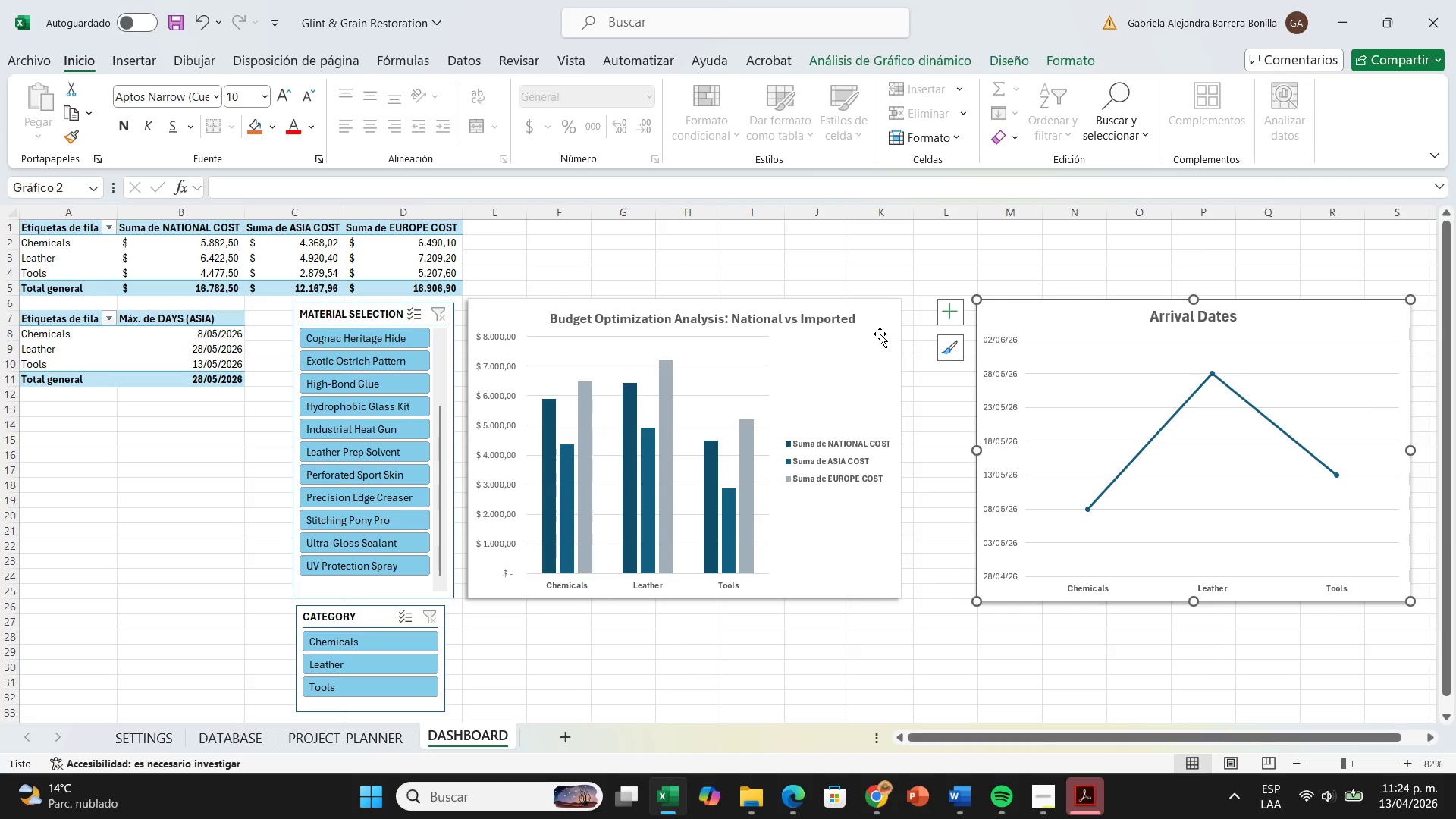 
left_click_drag(start_coordinate=[880, 334], to_coordinate=[940, 337])
 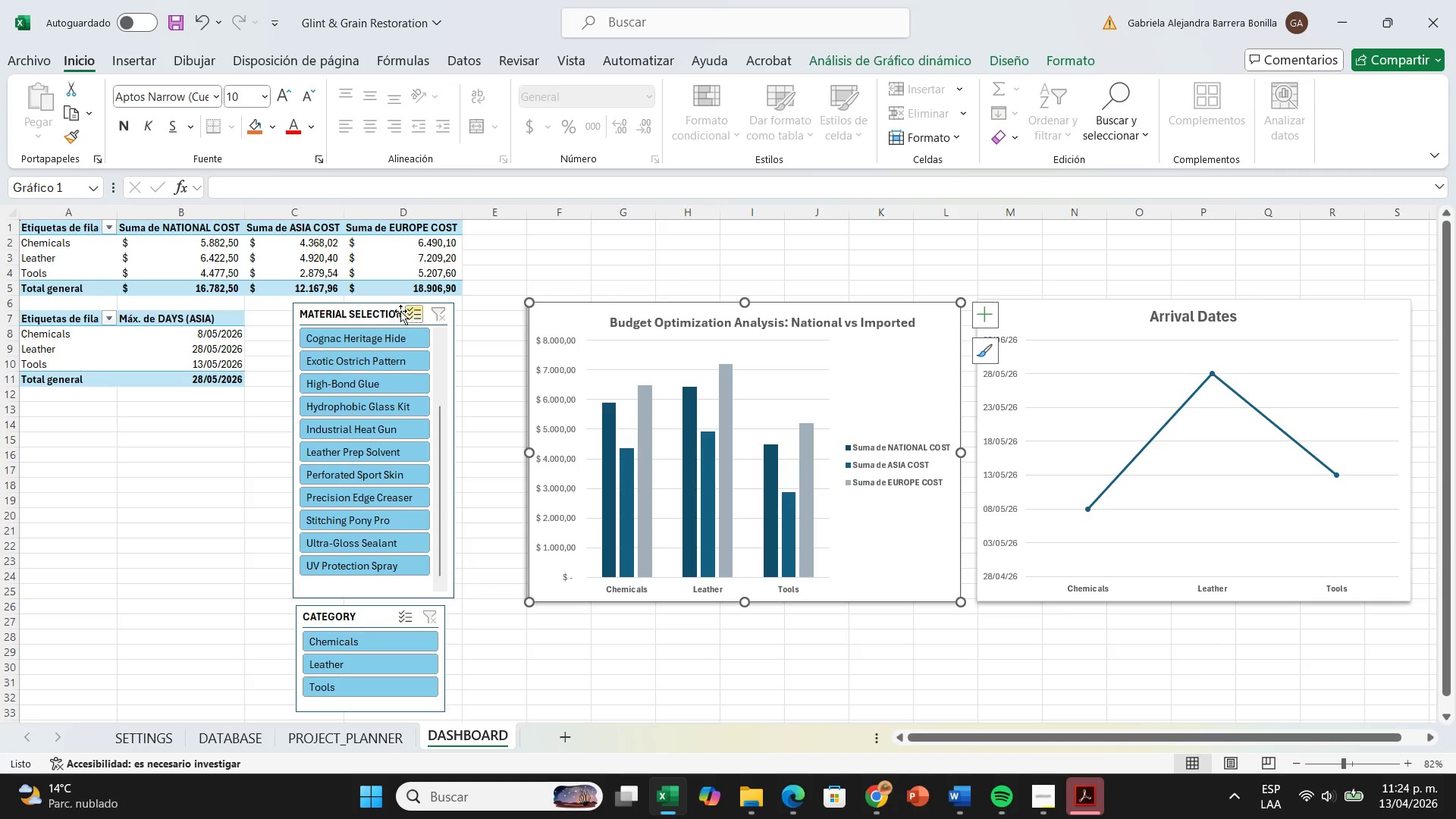 
left_click_drag(start_coordinate=[384, 311], to_coordinate=[452, 312])
 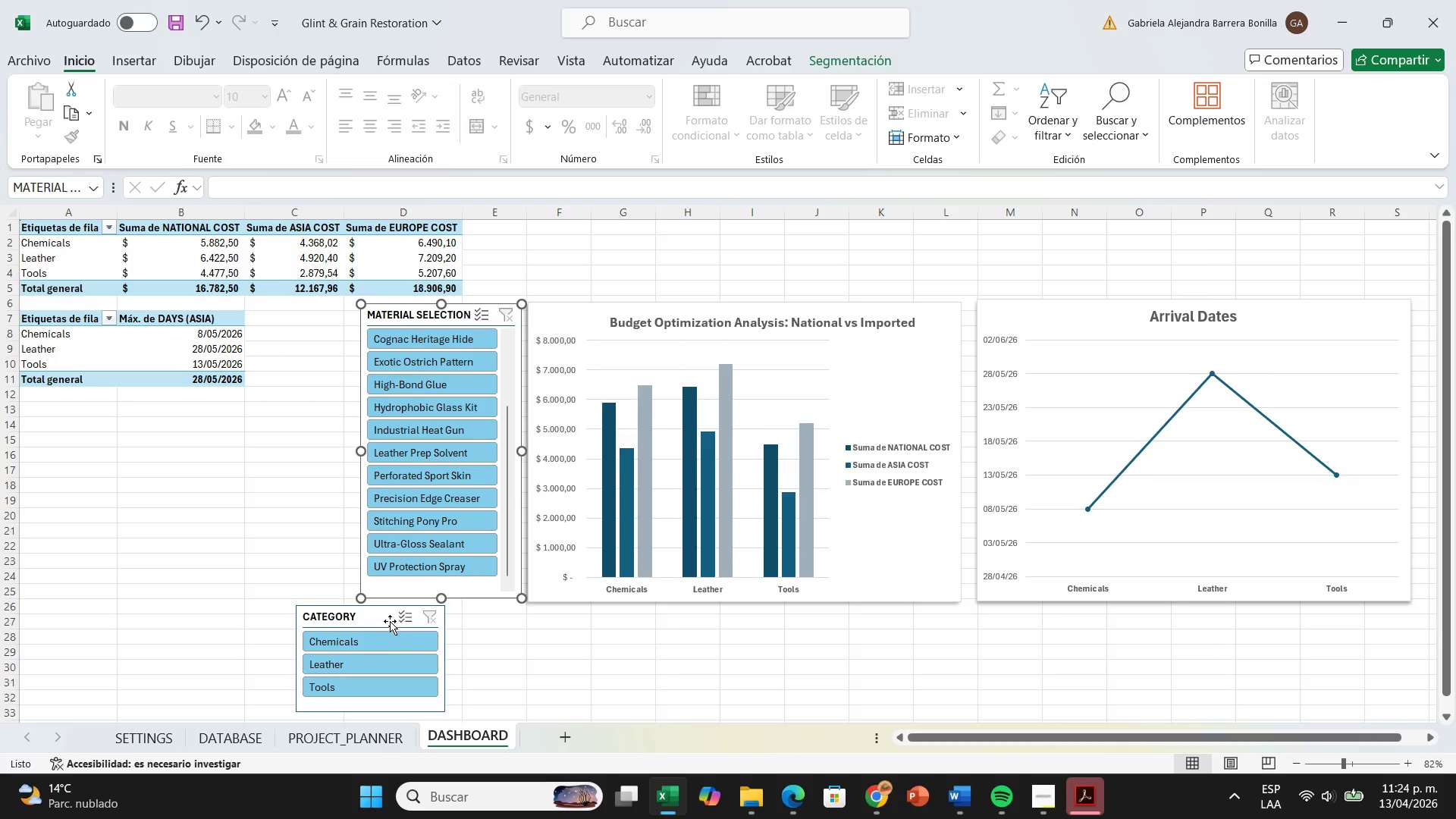 
left_click_drag(start_coordinate=[390, 621], to_coordinate=[457, 623])
 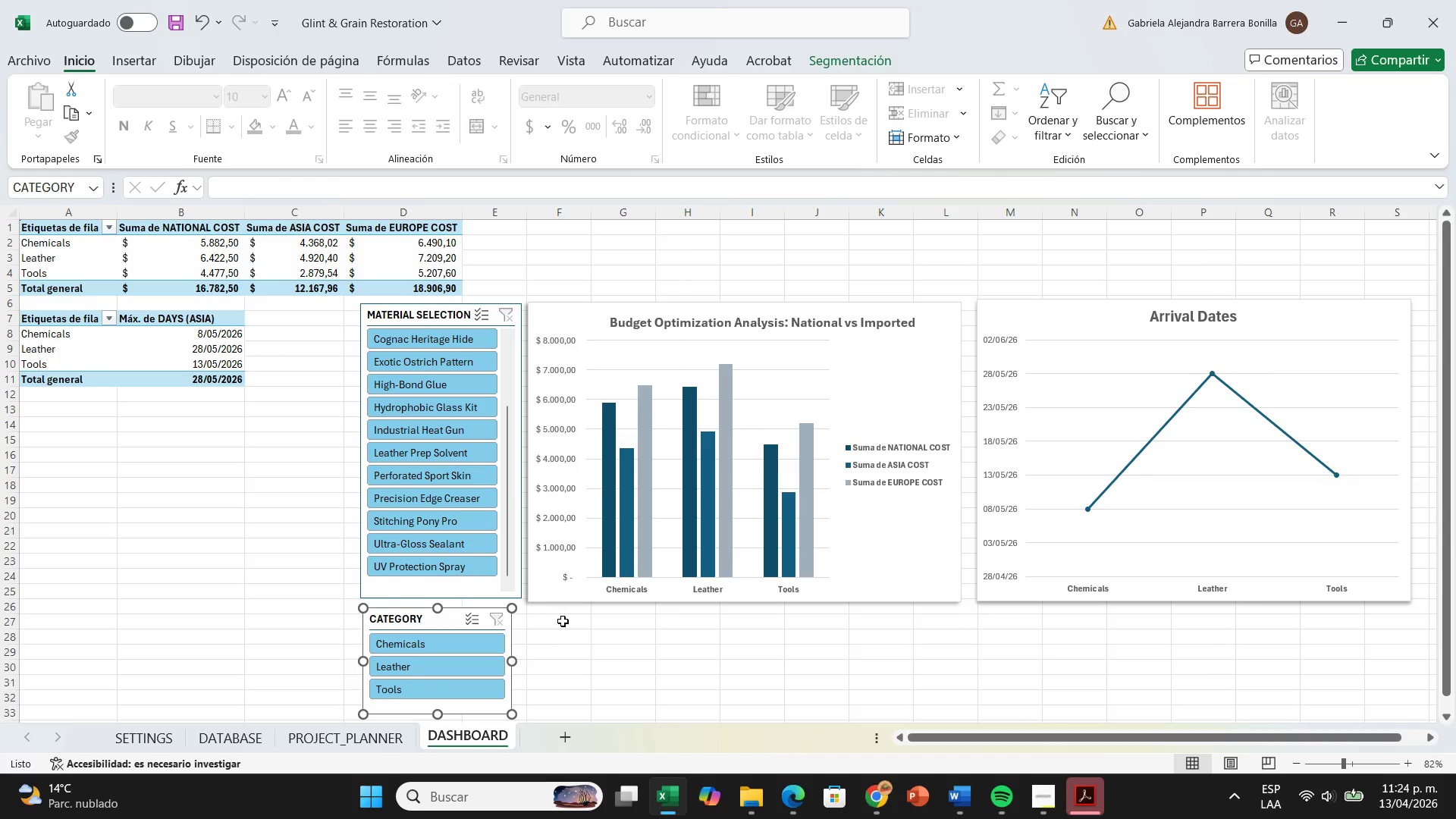 
left_click([563, 621])
 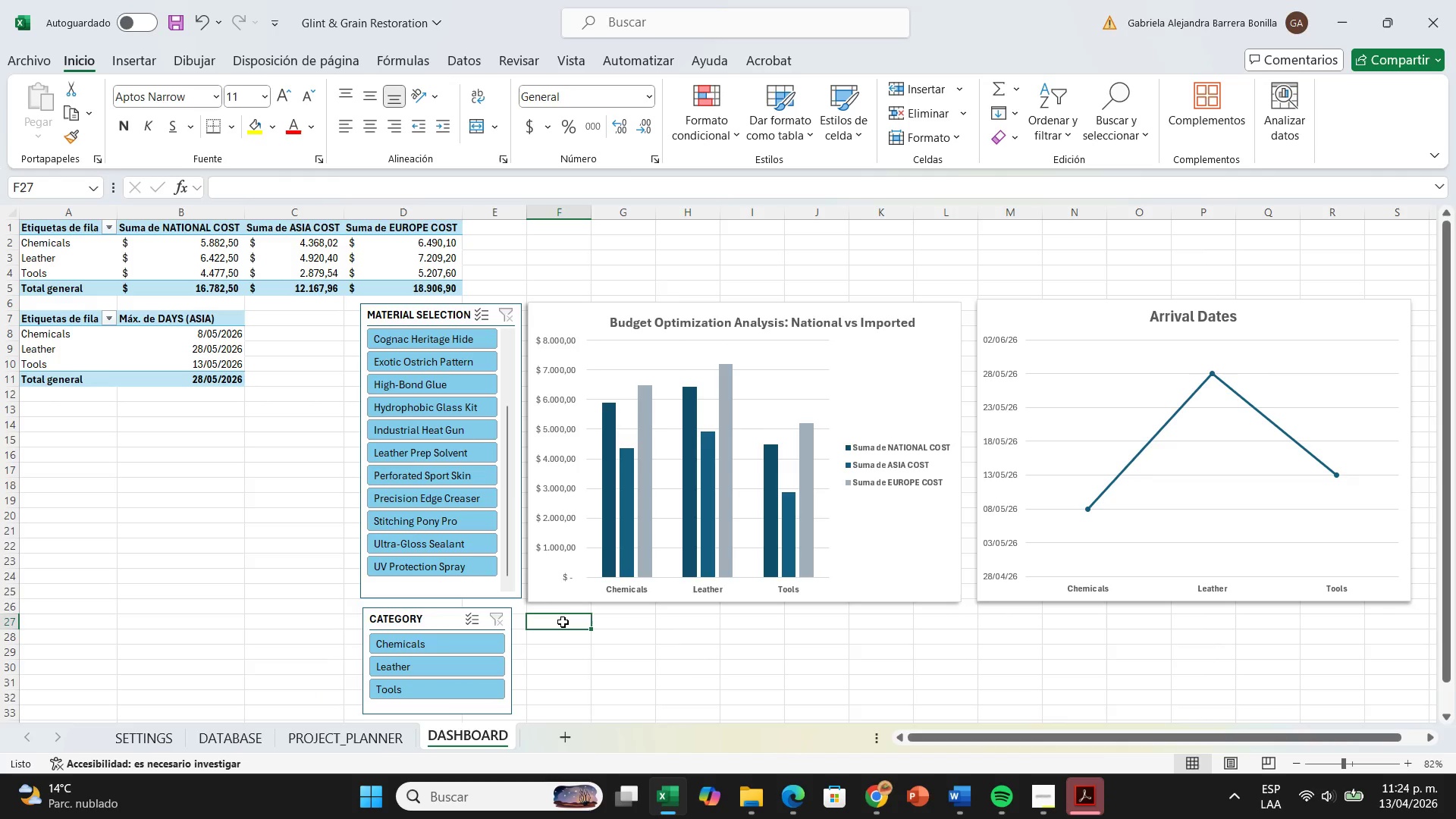 
wait(30.38)
 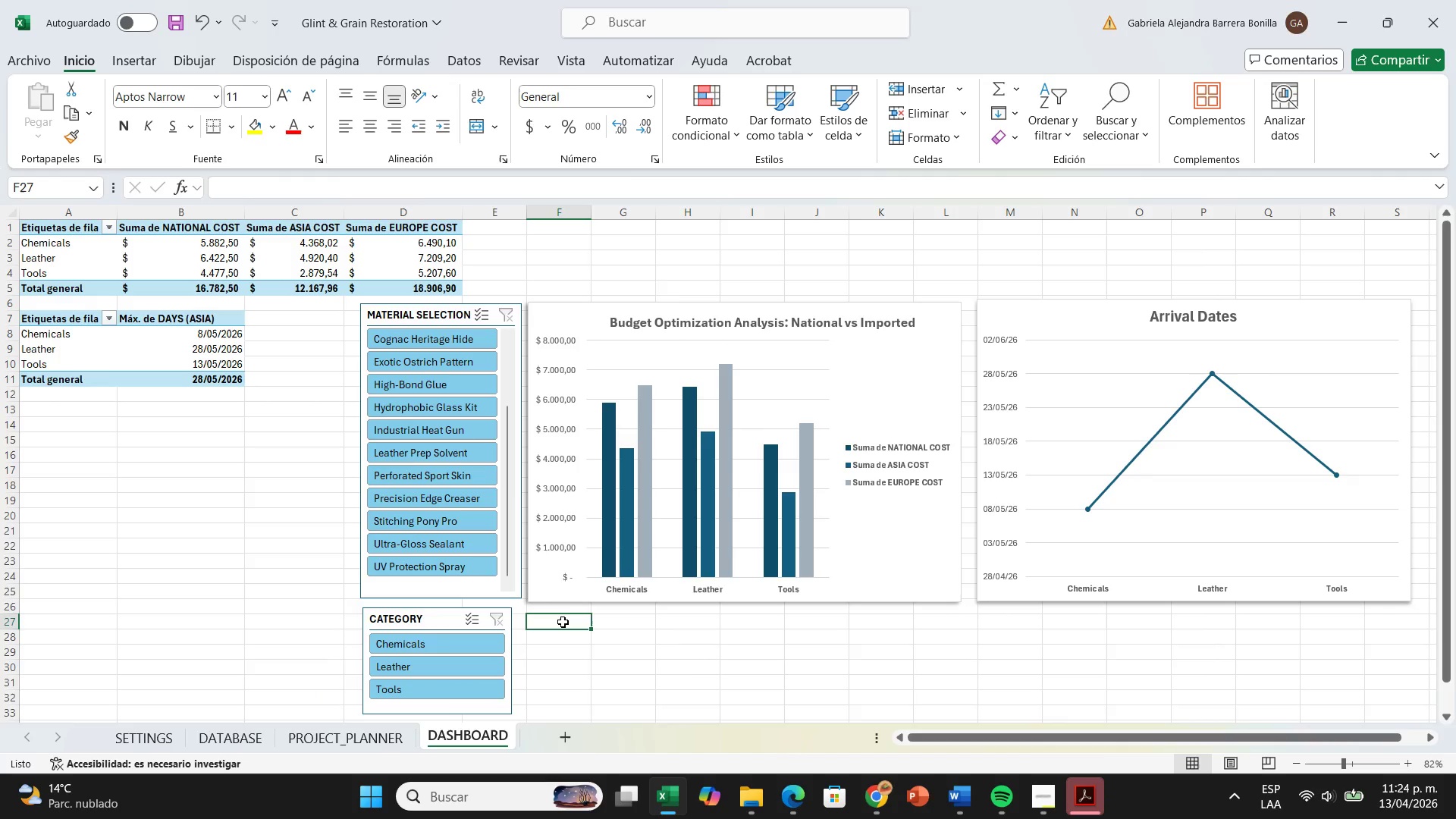 
scroll: coordinate [563, 622], scroll_direction: down, amount: 1.0
 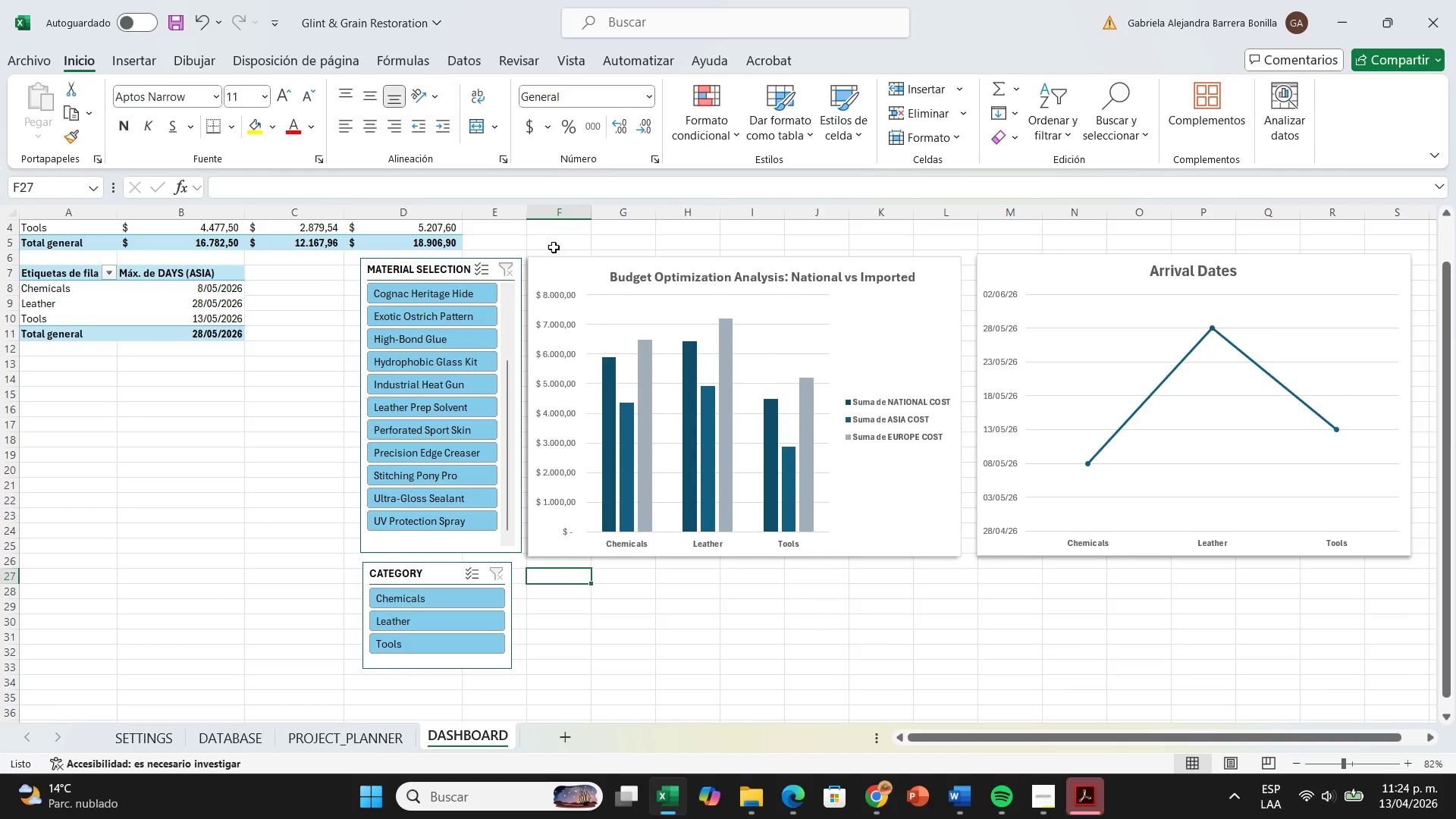 
left_click([563, 227])
 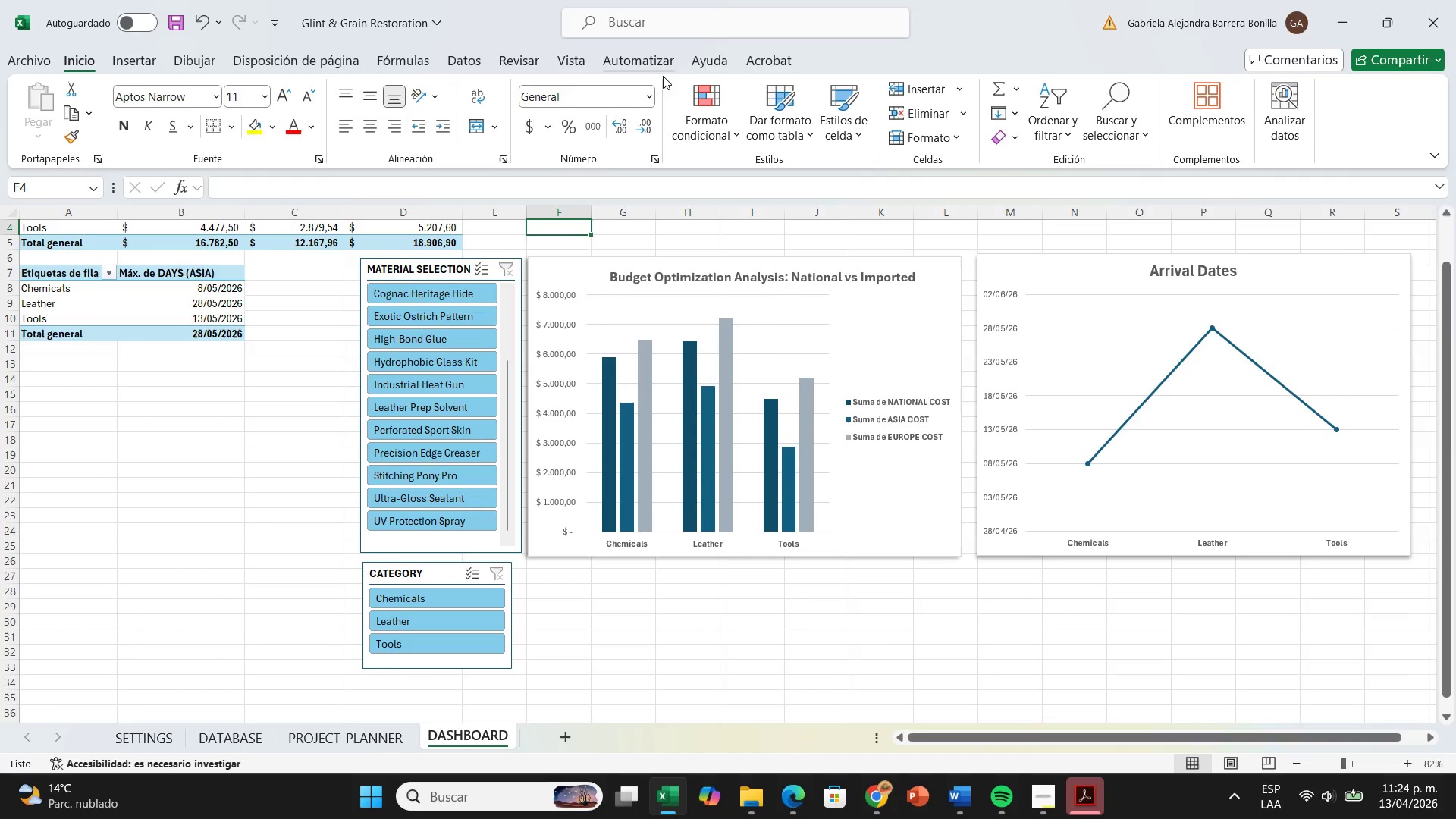 
left_click([558, 71])
 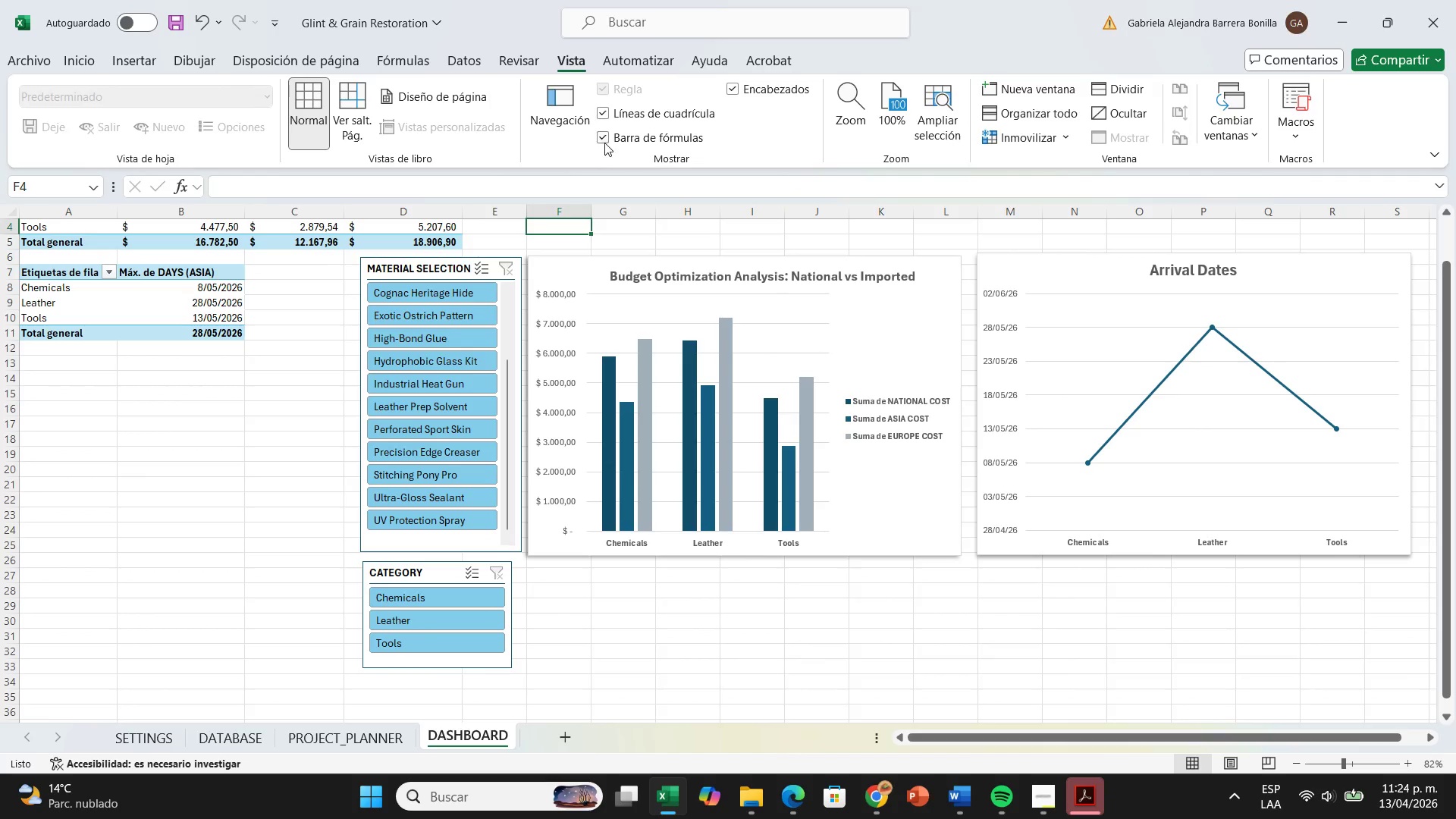 
left_click([598, 139])
 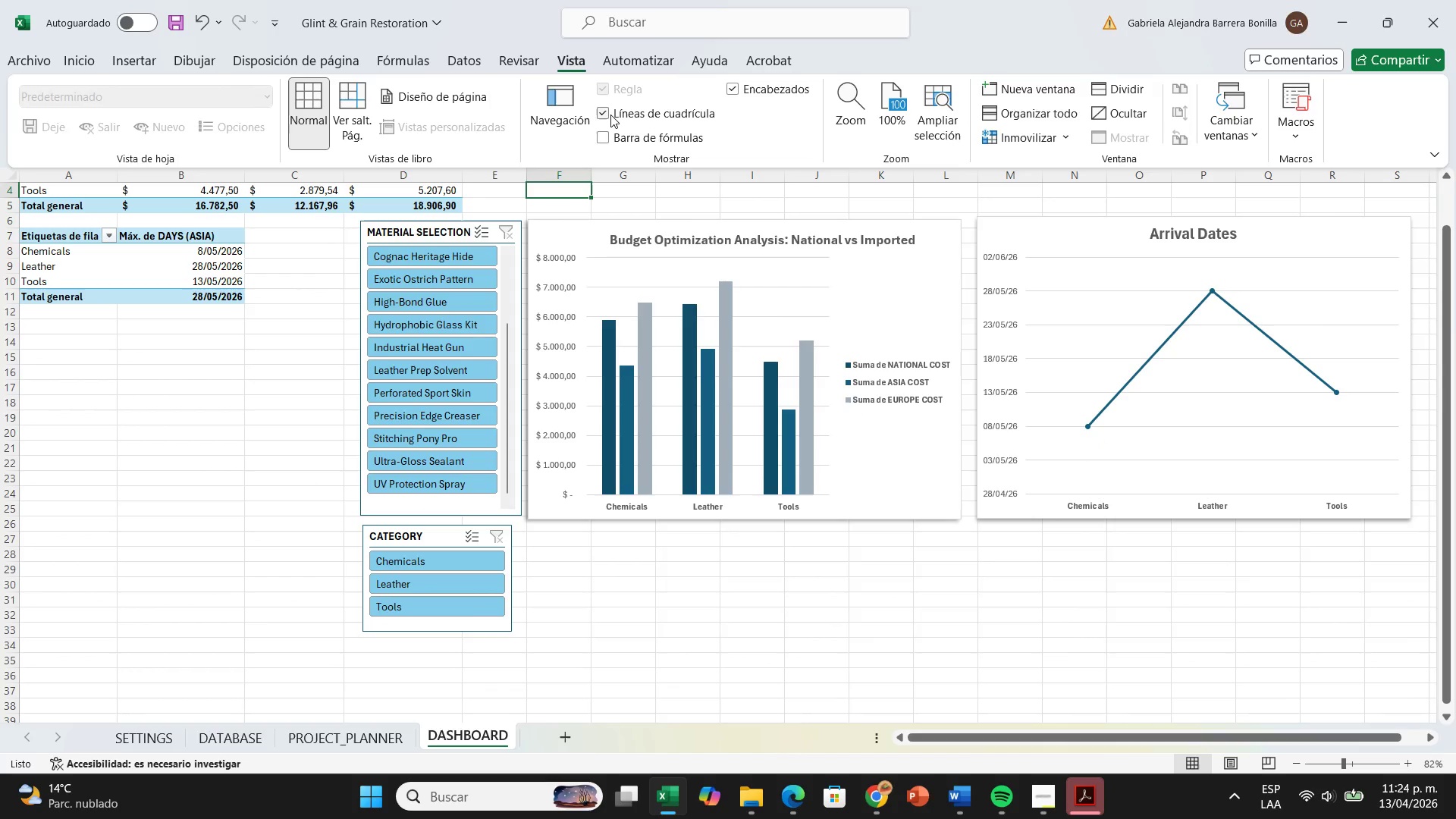 
left_click([610, 115])
 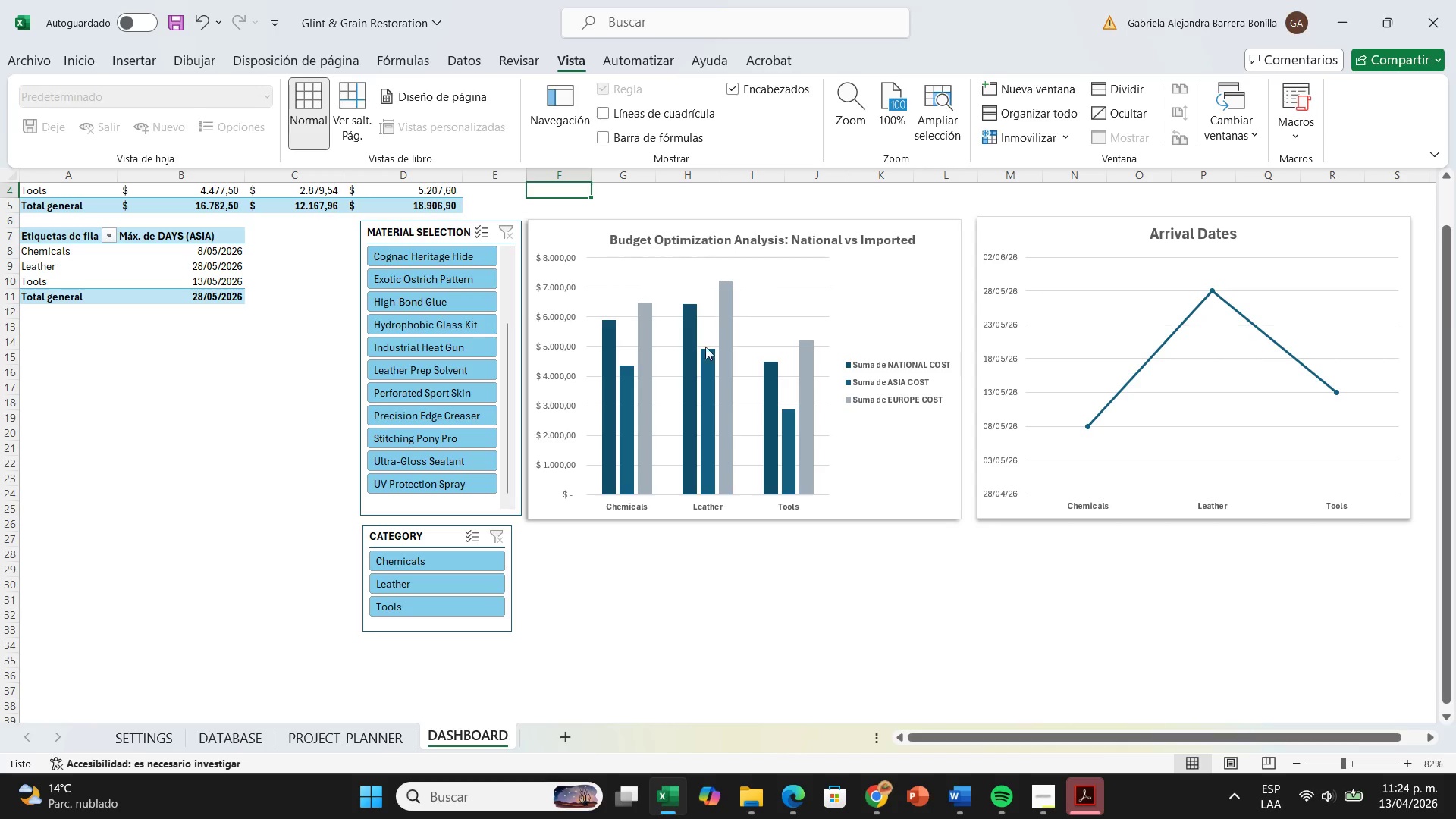 
scroll: coordinate [673, 389], scroll_direction: up, amount: 1.0
 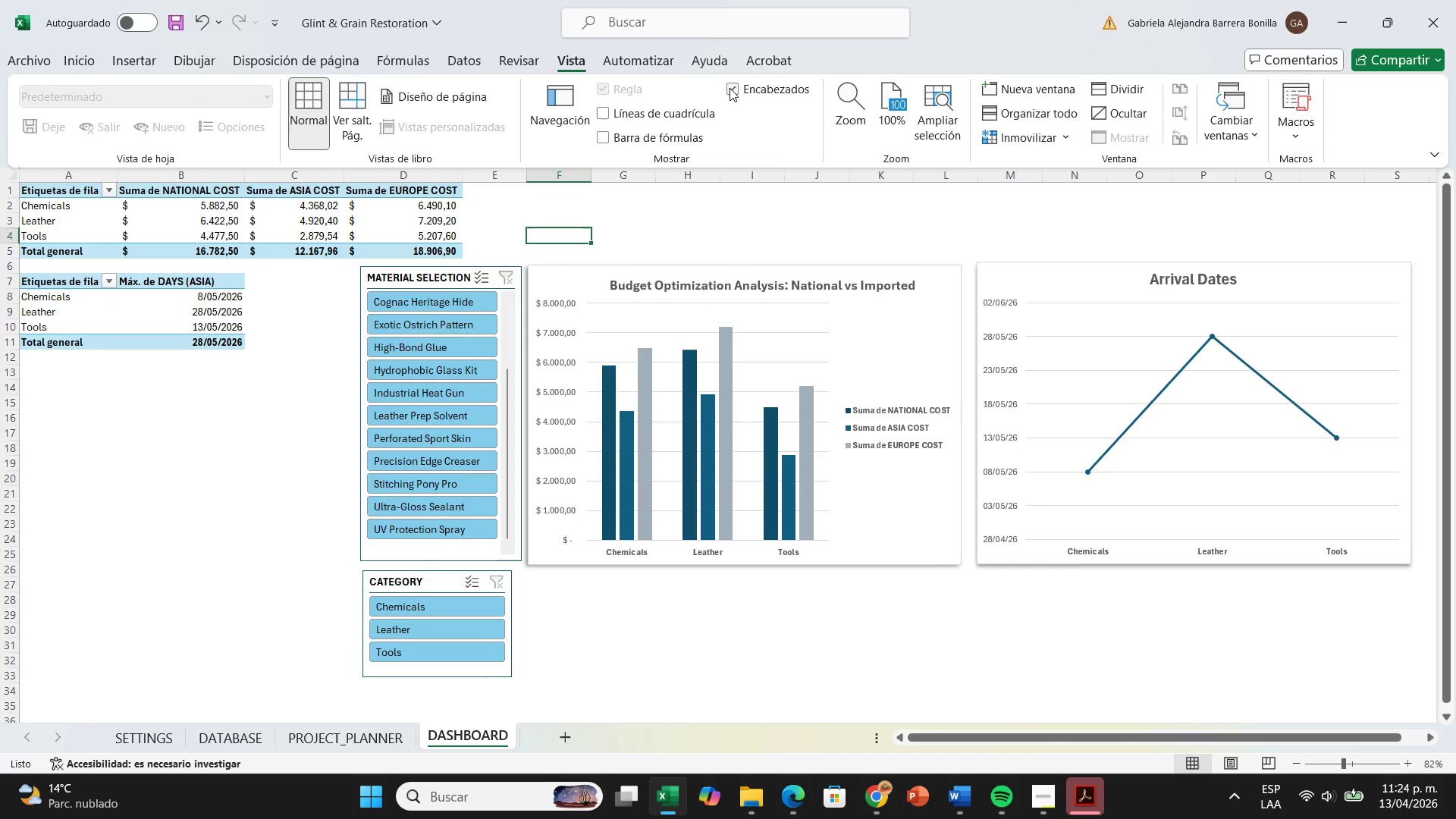 
left_click([730, 88])
 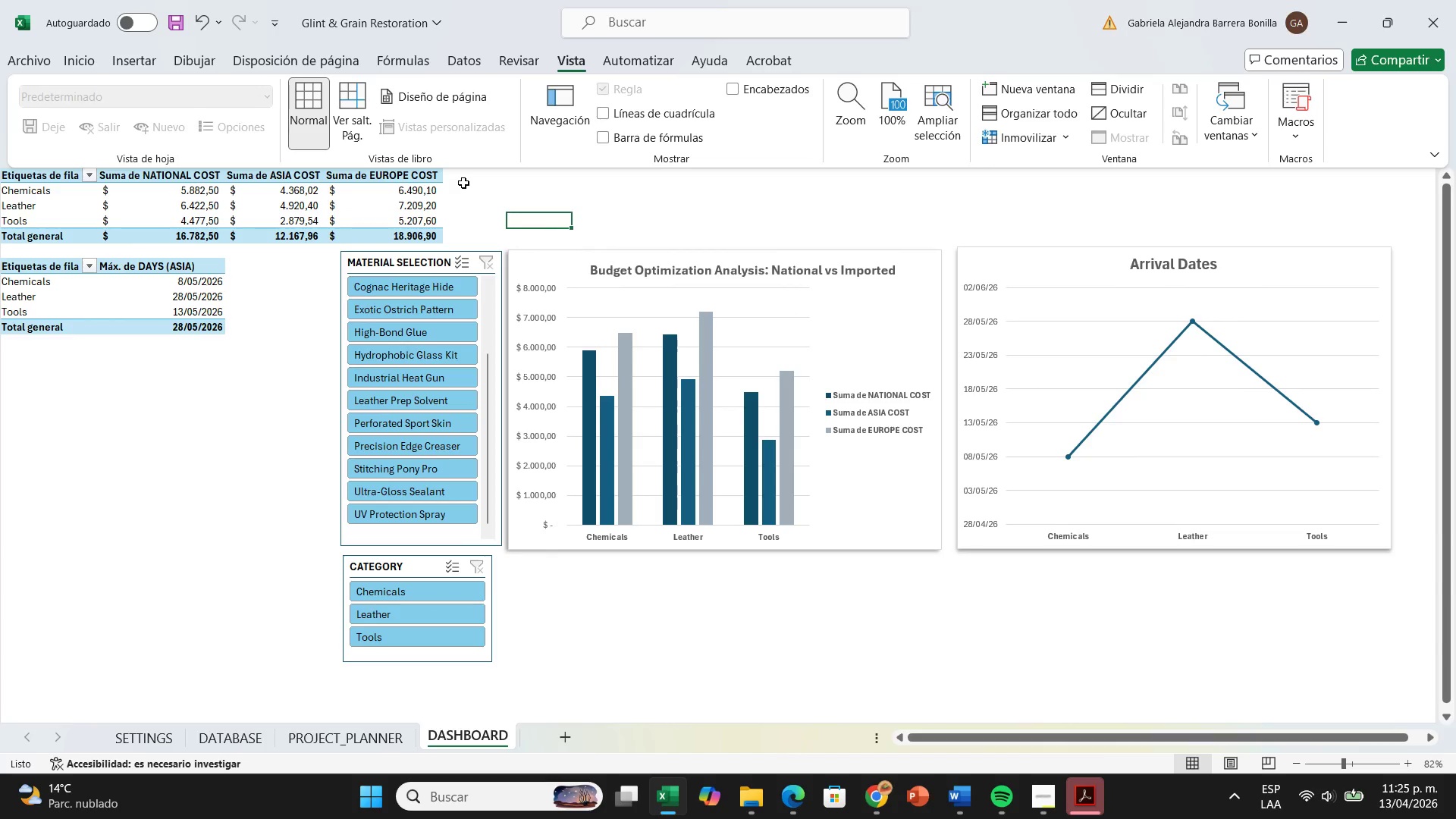 
wait(10.95)
 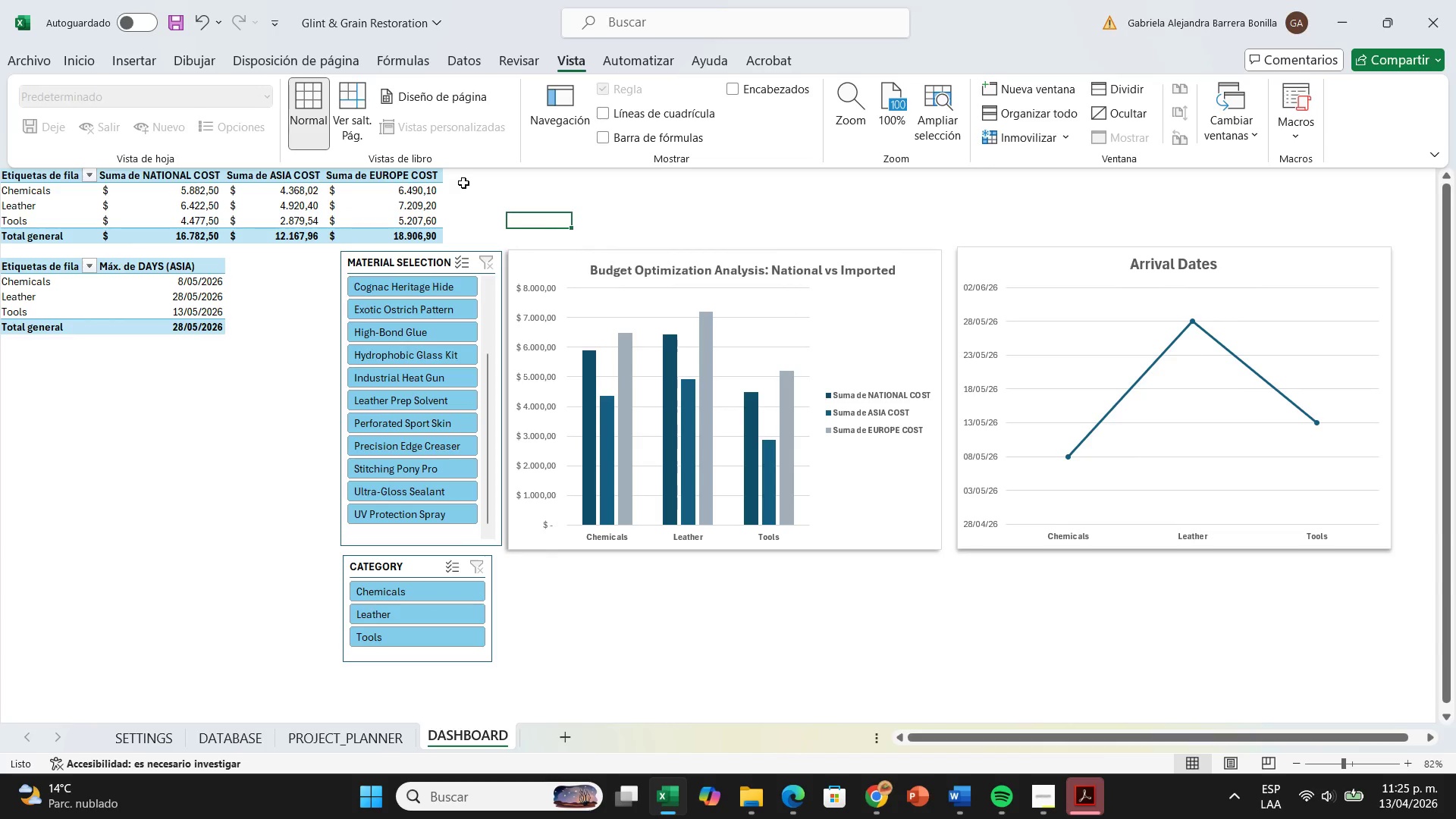 
left_click([1340, 764])
 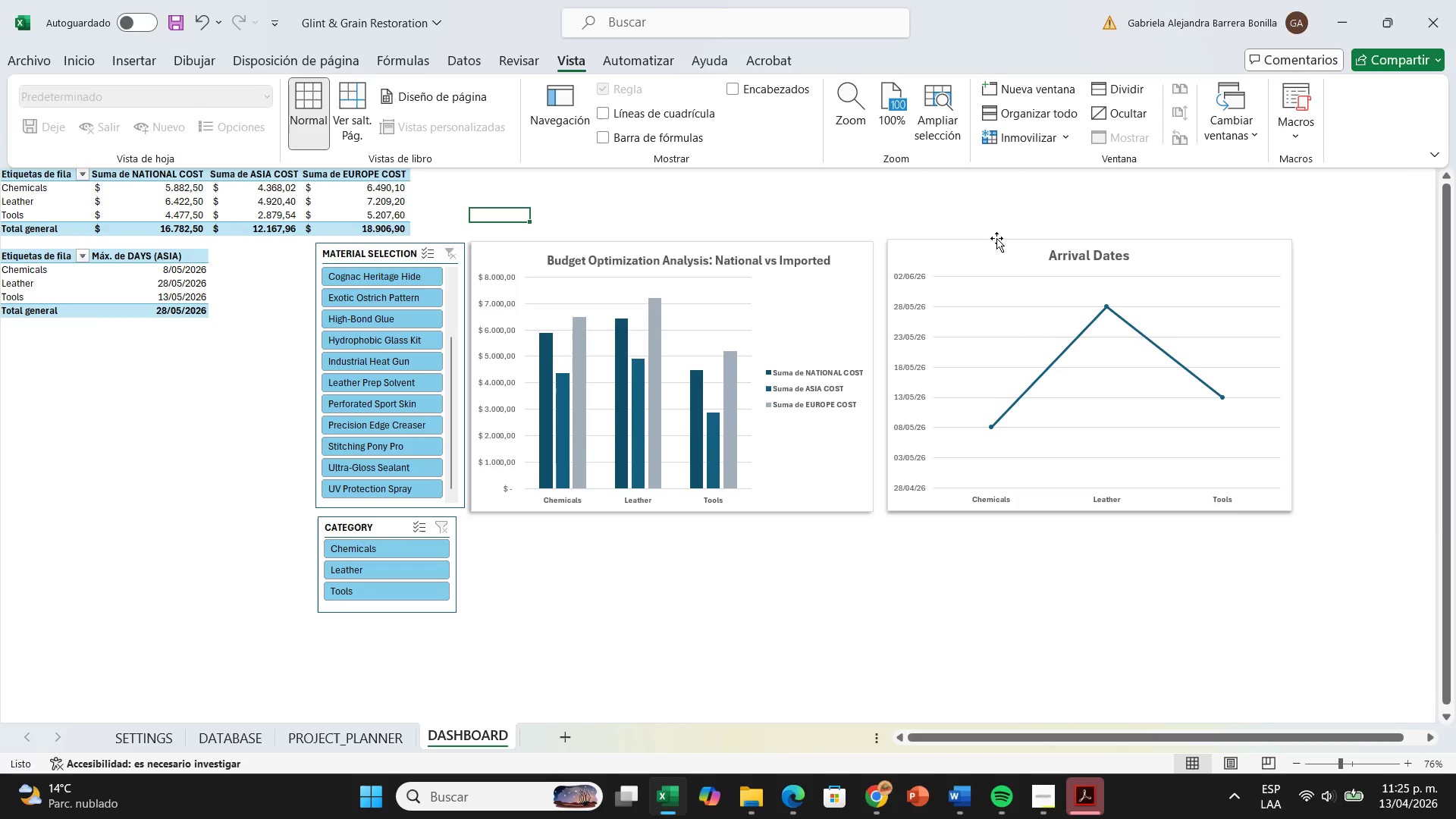 
left_click_drag(start_coordinate=[996, 256], to_coordinate=[1034, 245])
 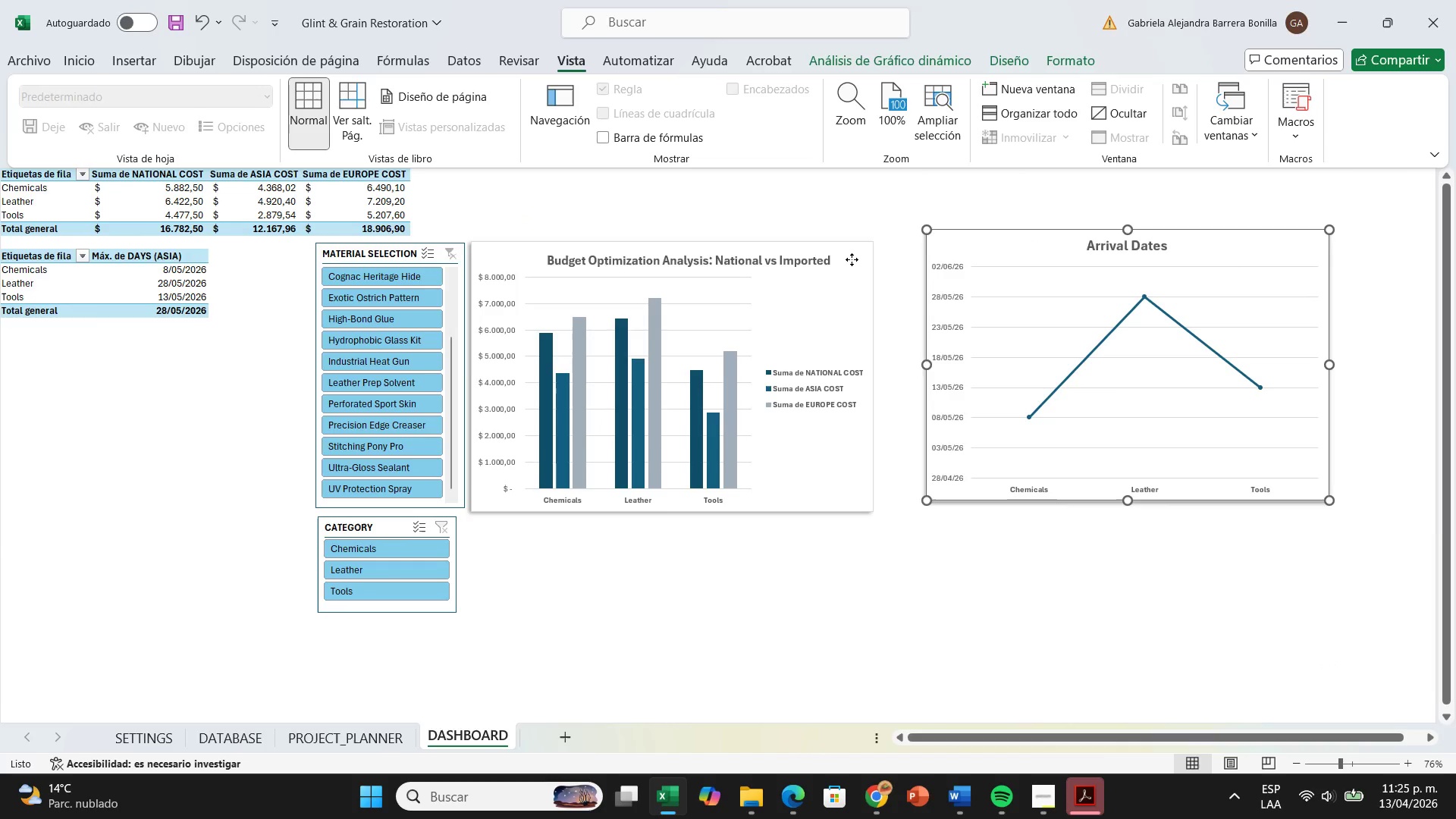 
left_click_drag(start_coordinate=[852, 259], to_coordinate=[887, 252])
 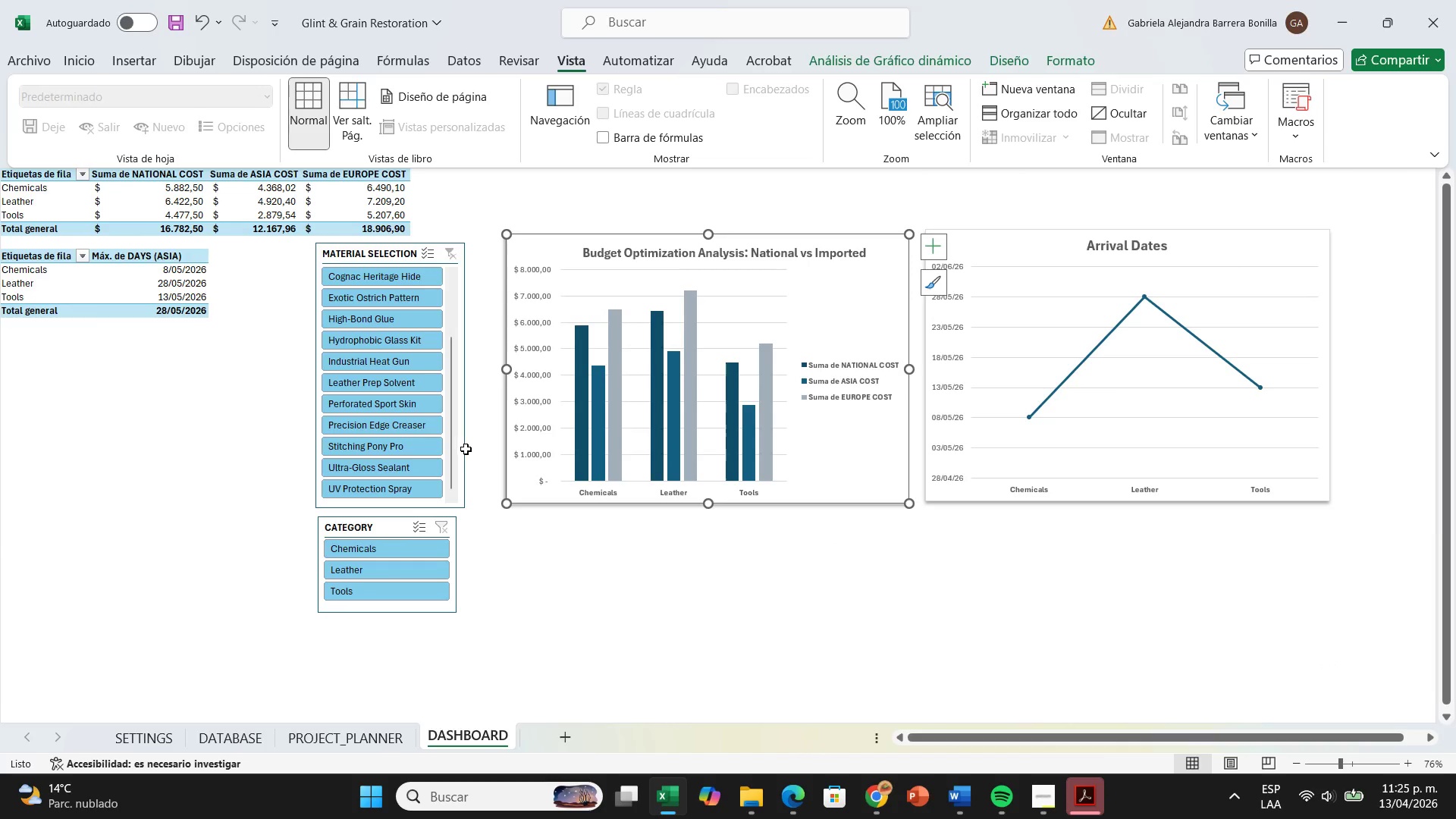 
left_click_drag(start_coordinate=[463, 447], to_coordinate=[507, 447])
 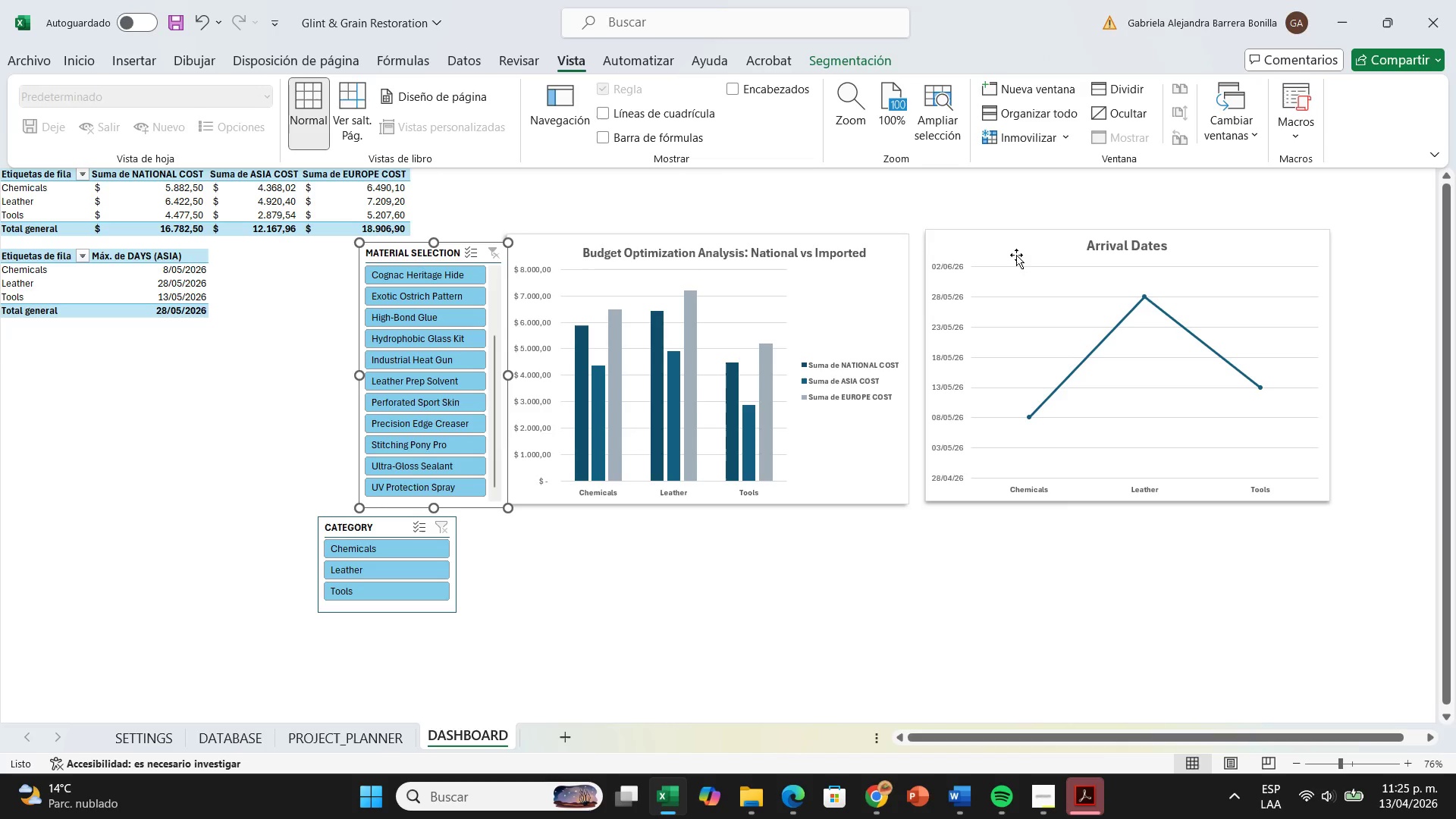 
left_click_drag(start_coordinate=[1015, 254], to_coordinate=[1070, 257])
 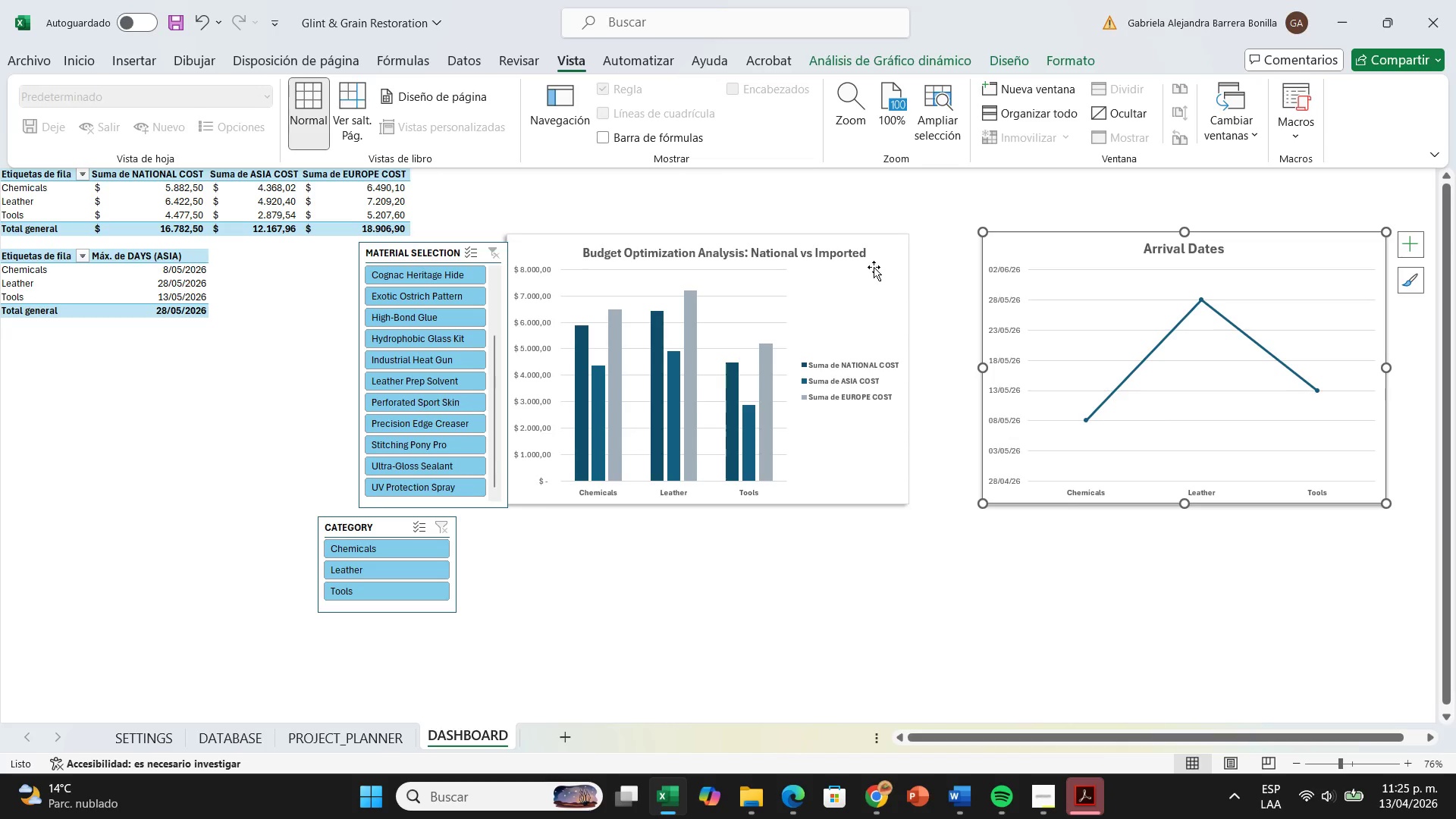 
left_click_drag(start_coordinate=[874, 267], to_coordinate=[942, 271])
 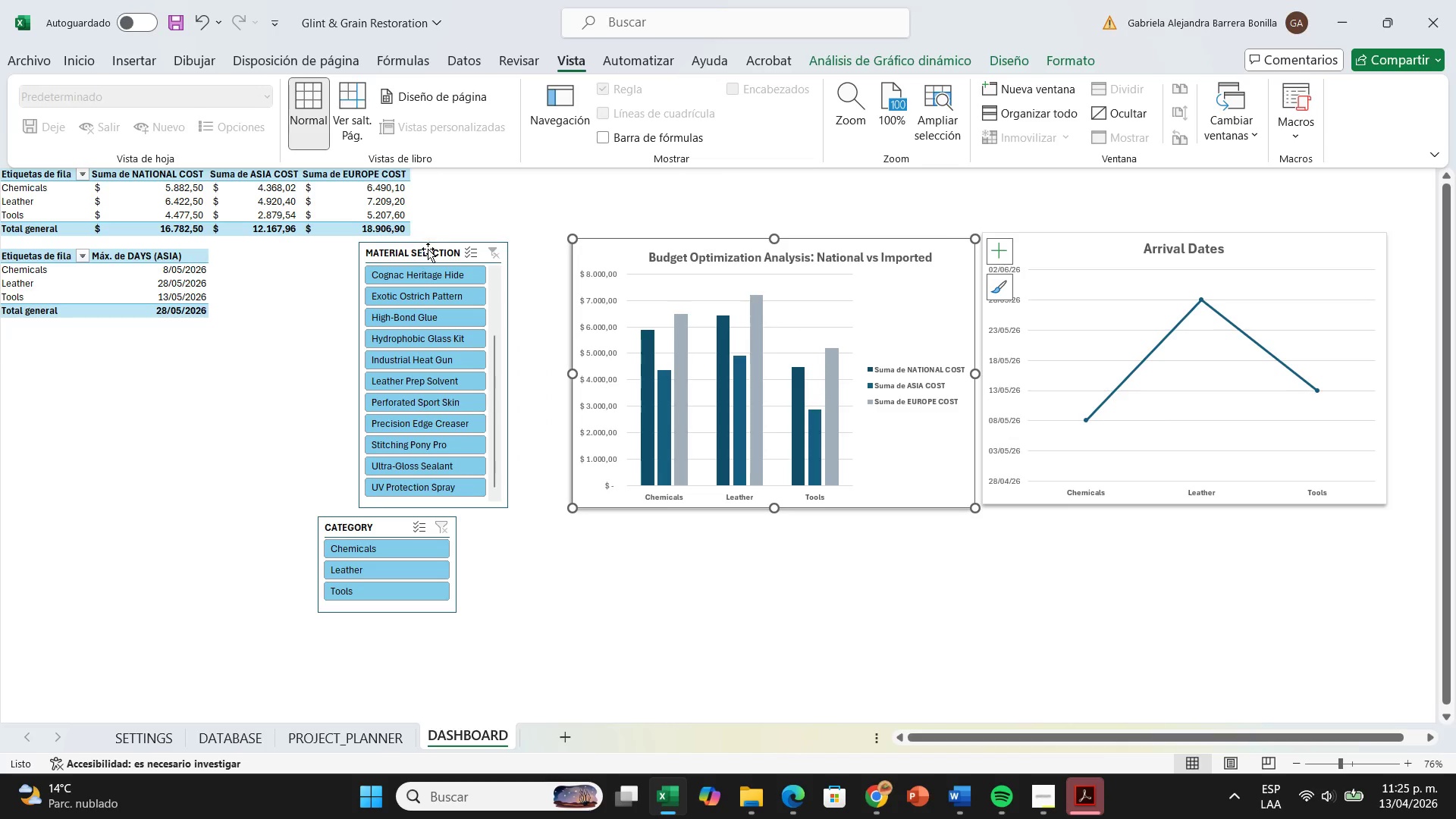 
left_click_drag(start_coordinate=[428, 255], to_coordinate=[475, 253])
 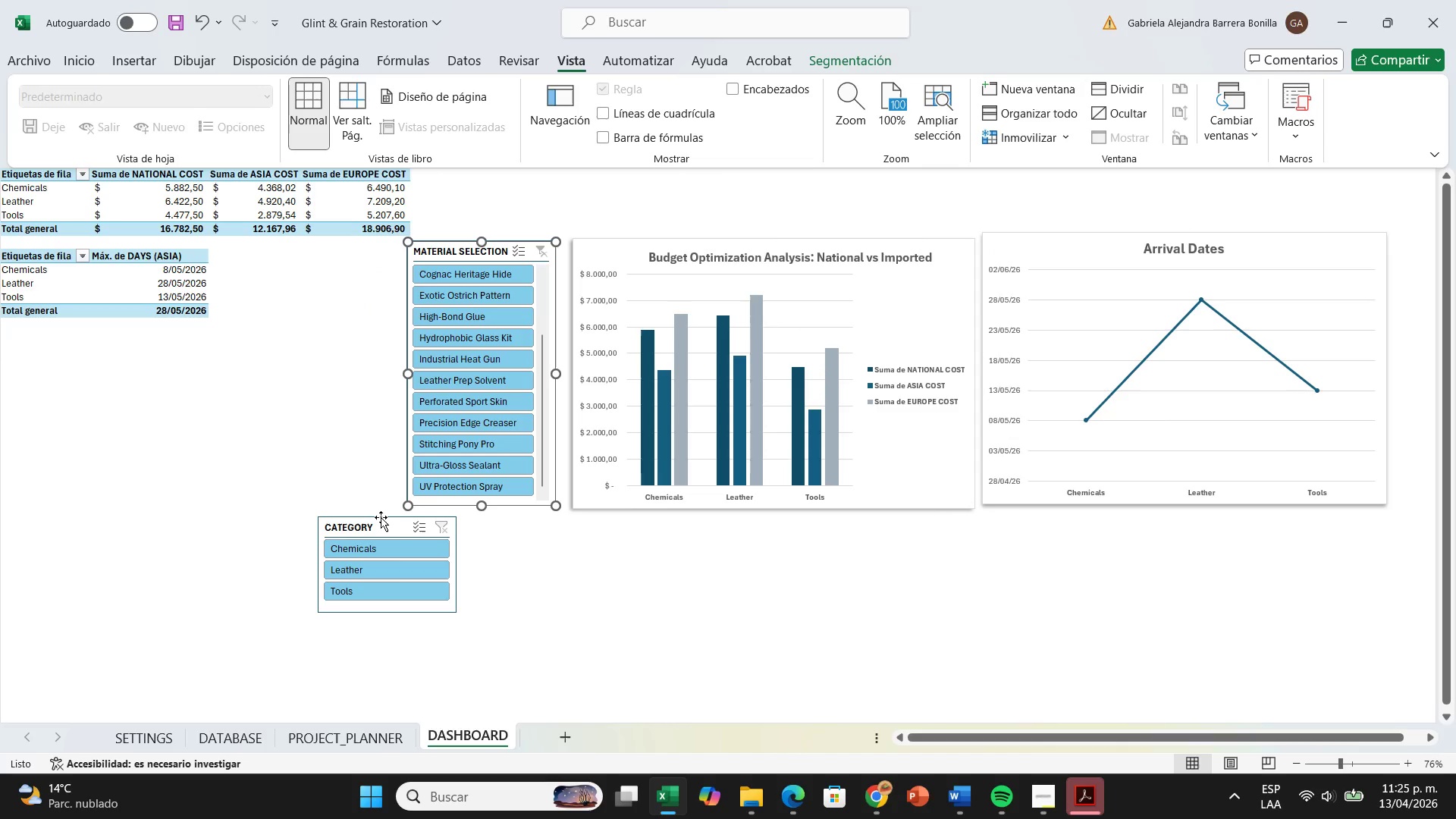 
left_click_drag(start_coordinate=[381, 518], to_coordinate=[473, 520])
 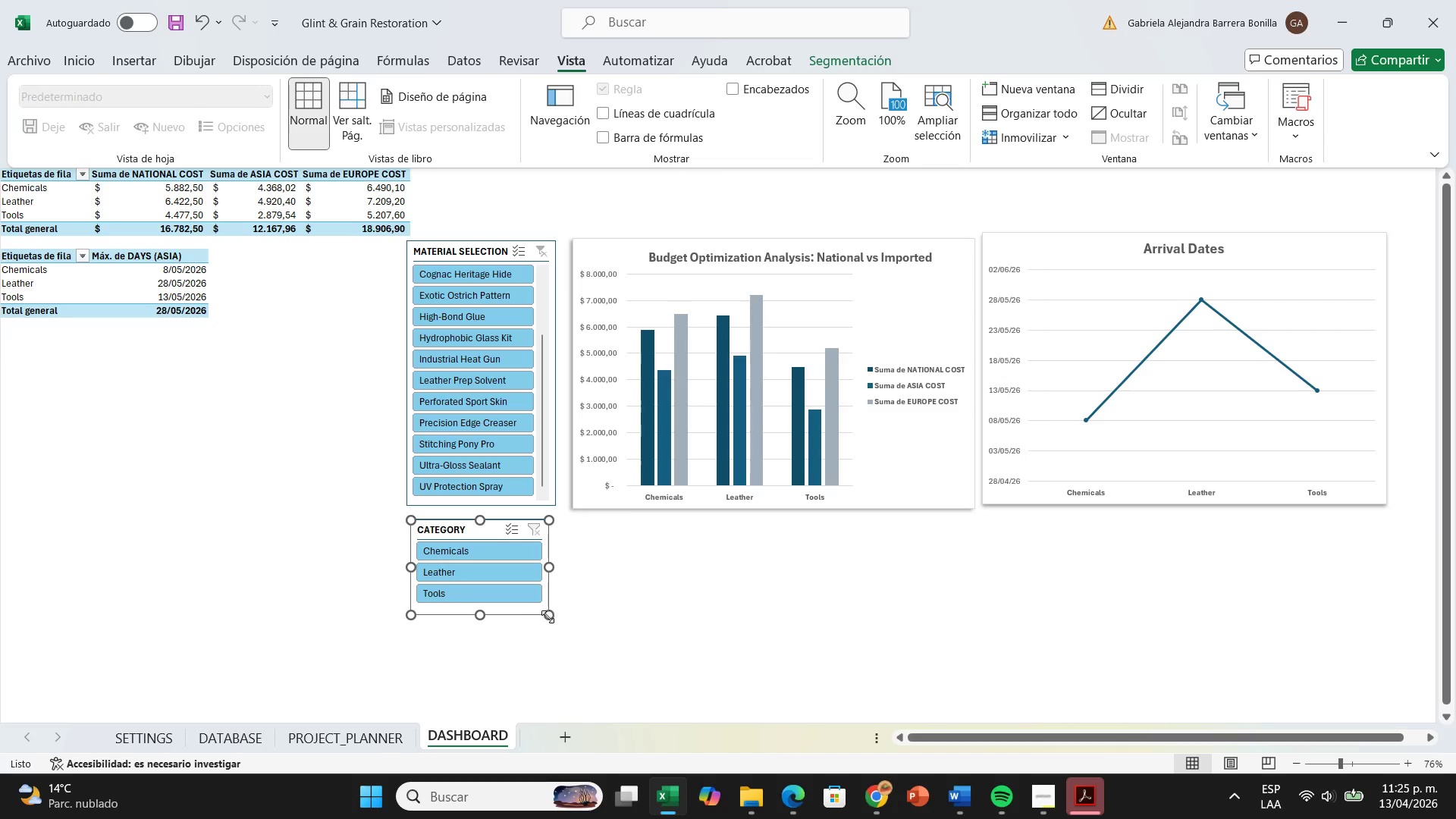 
left_click_drag(start_coordinate=[547, 617], to_coordinate=[557, 623])
 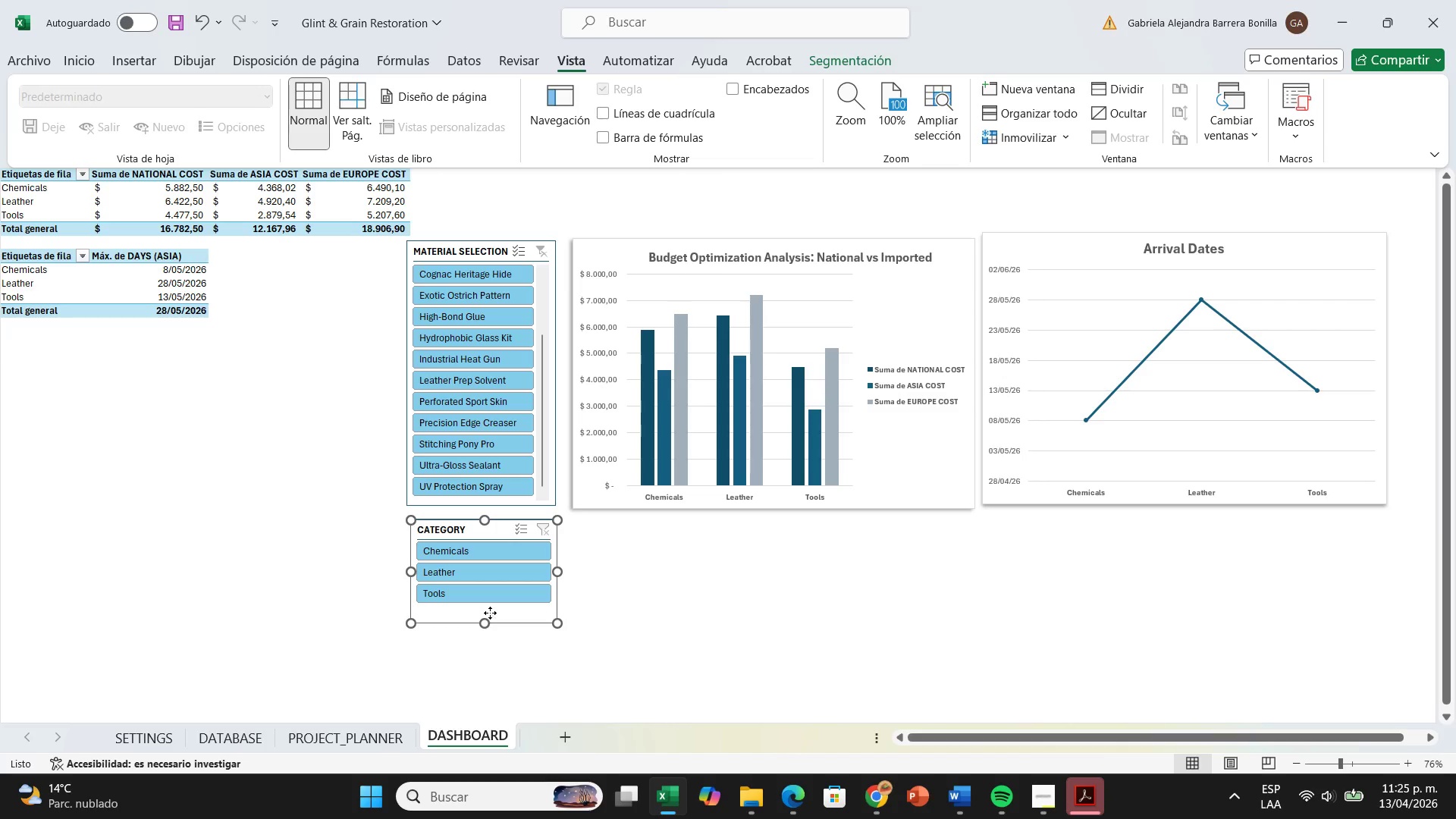 
left_click_drag(start_coordinate=[490, 613], to_coordinate=[486, 613])
 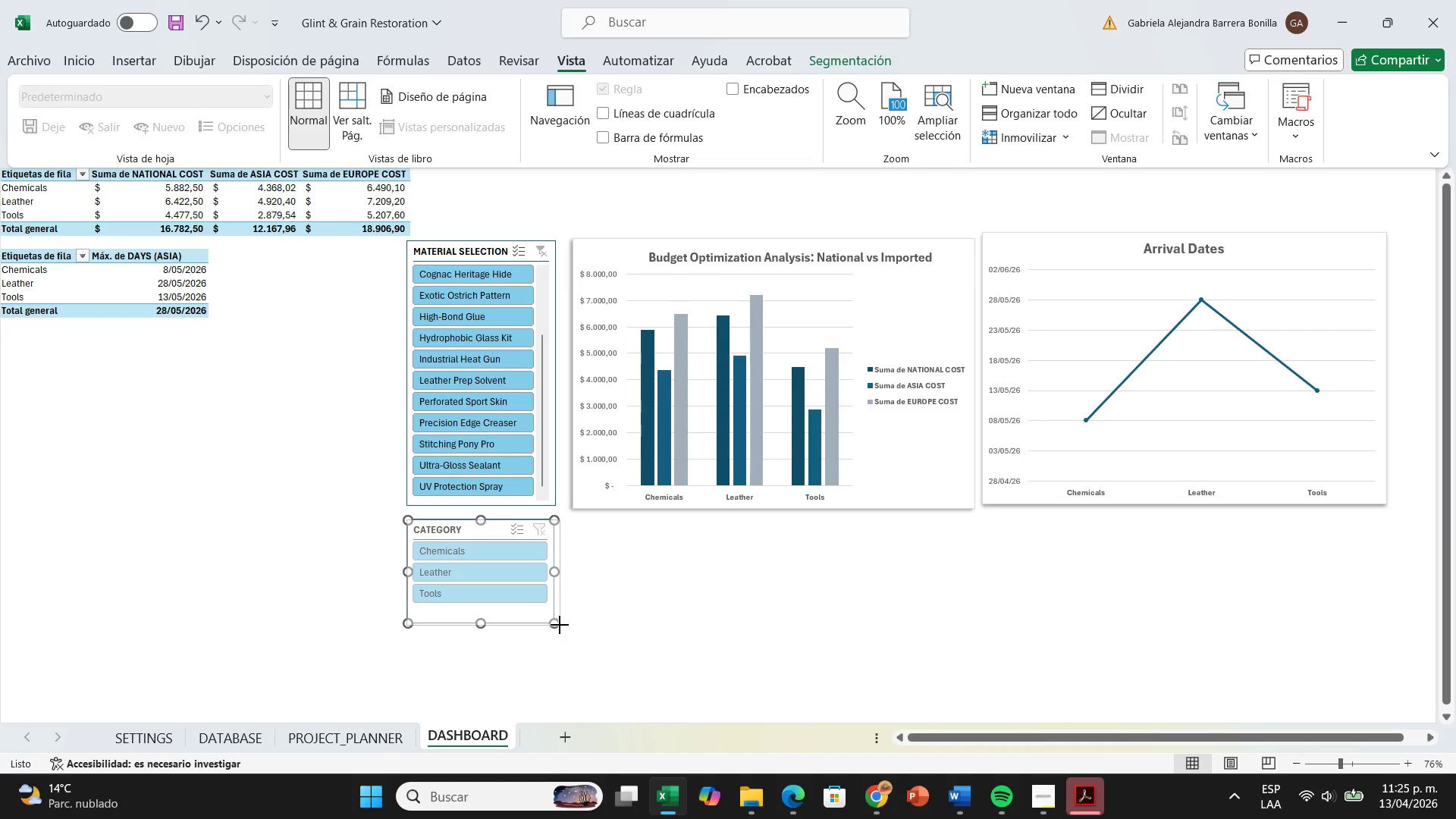 
left_click([636, 622])
 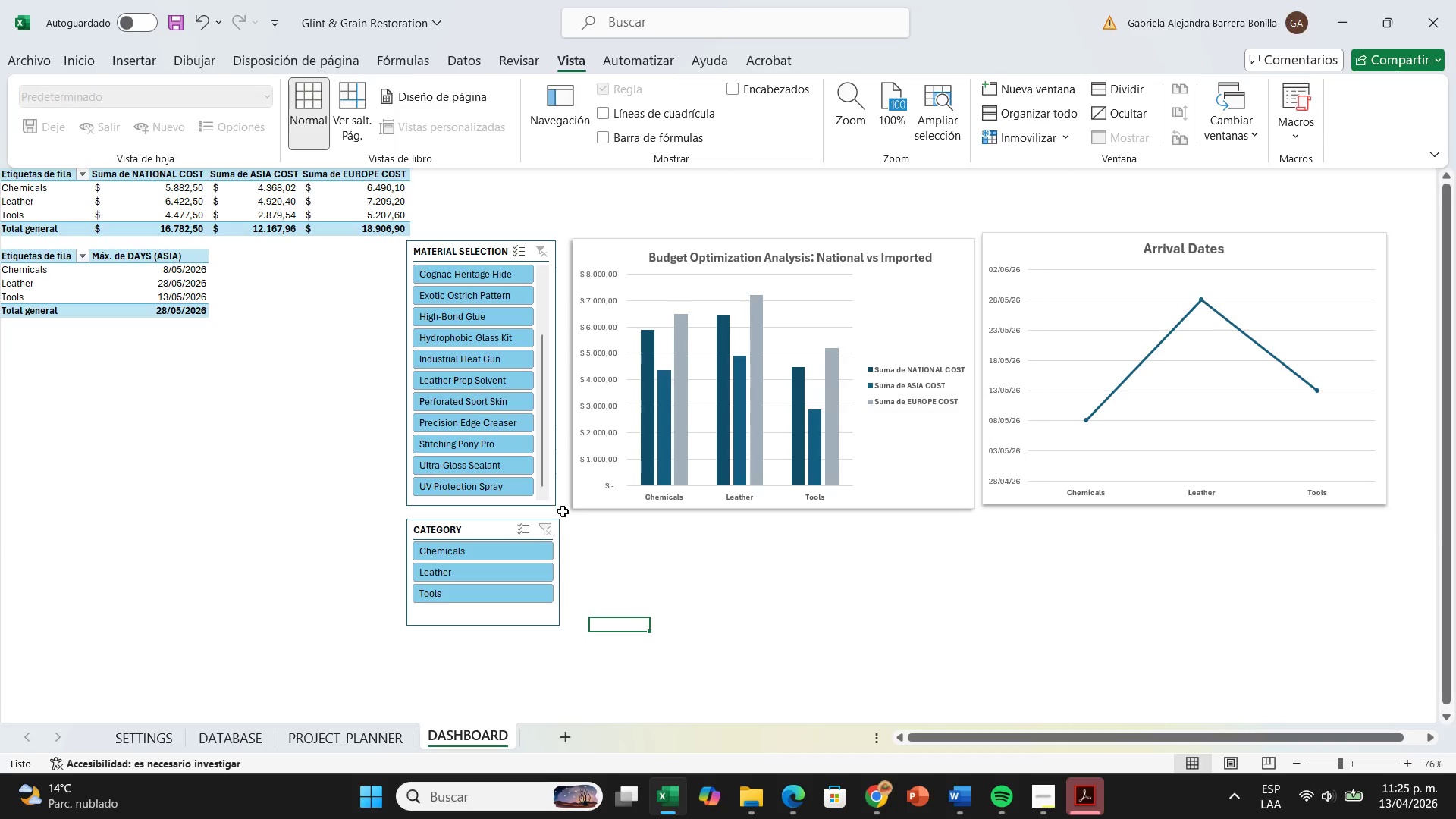 
left_click([499, 524])
 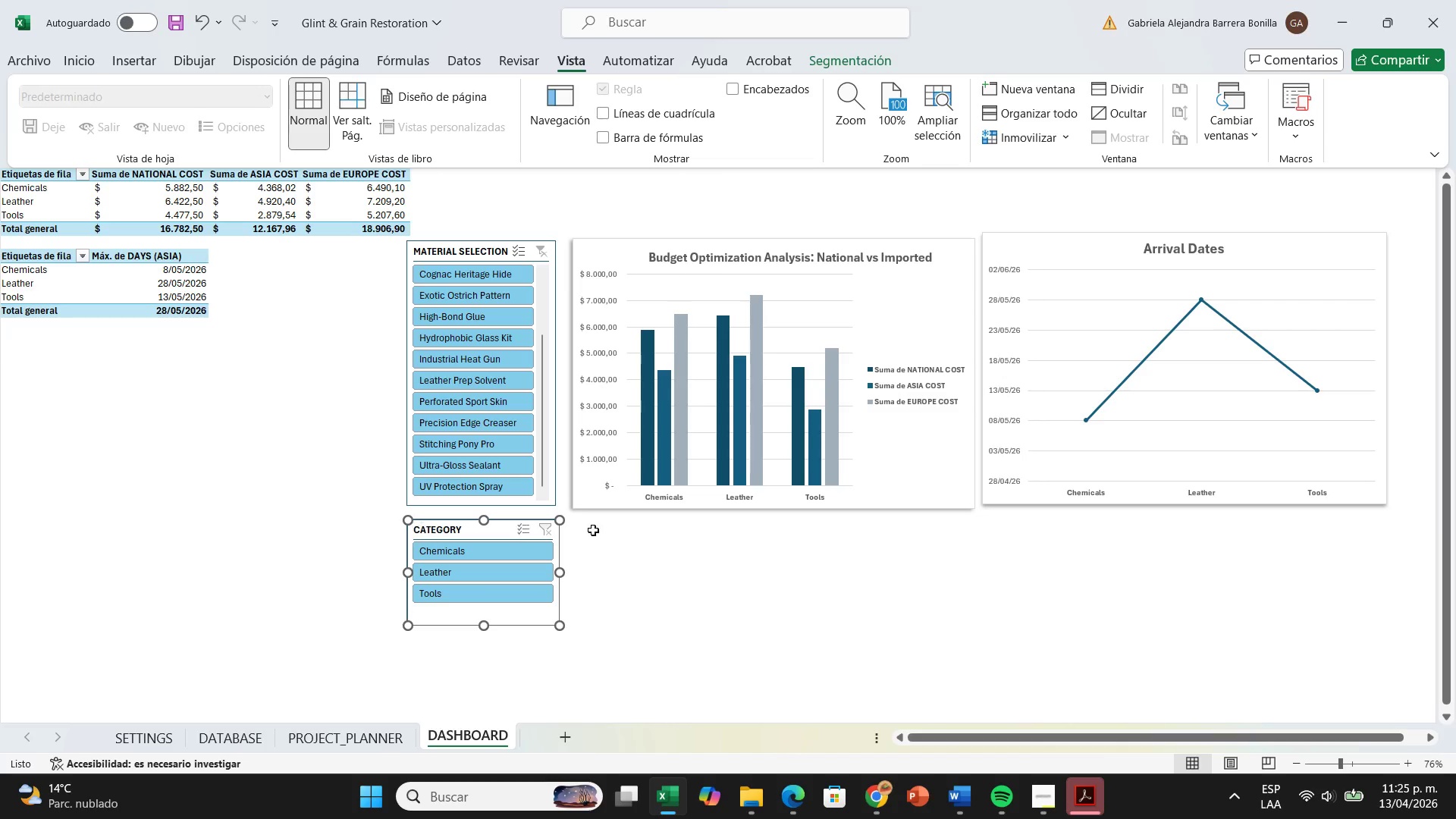 
left_click([617, 541])
 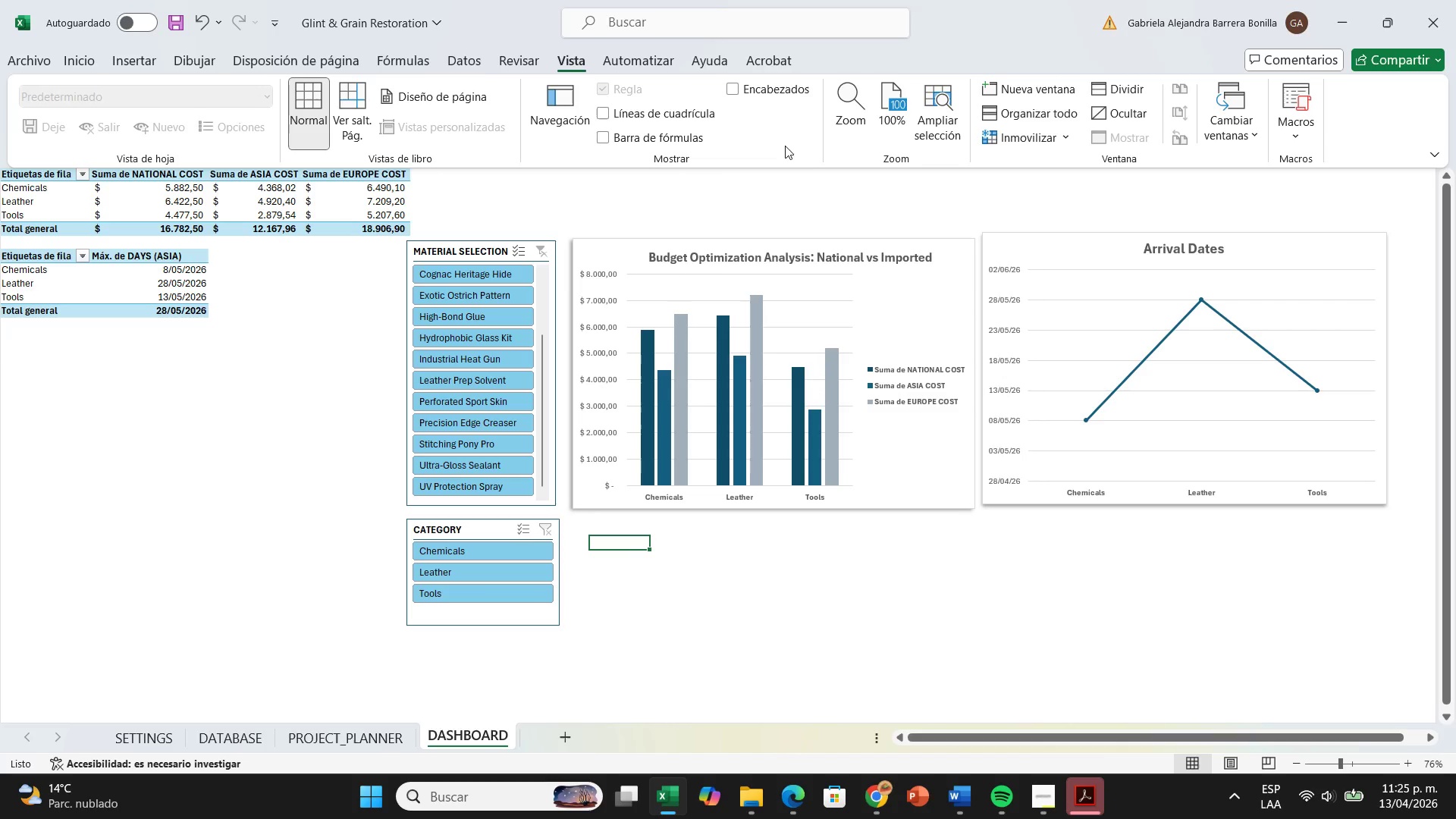 
wait(7.38)
 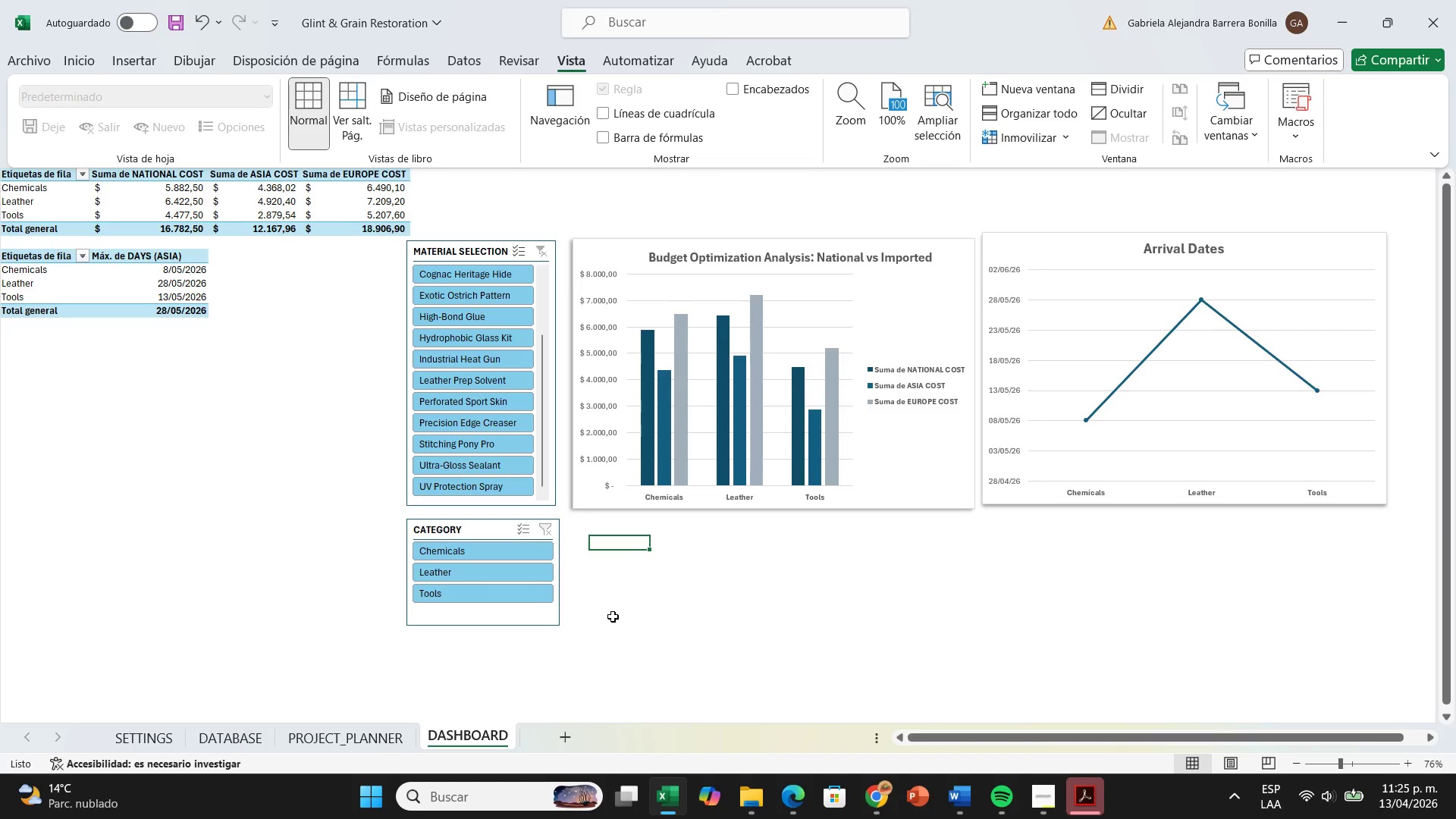 
left_click([83, 65])
 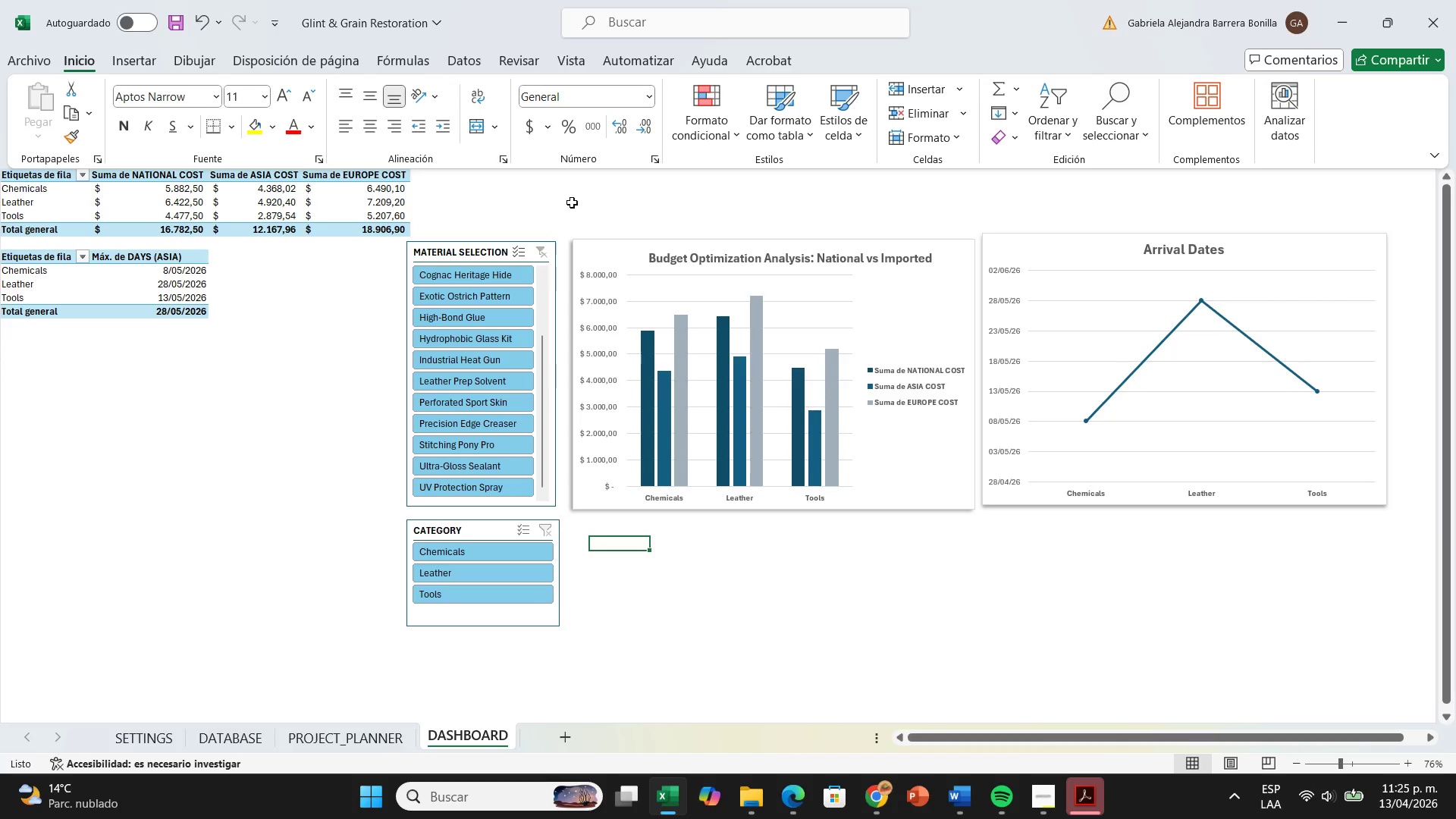 
left_click_drag(start_coordinate=[545, 192], to_coordinate=[1266, 210])
 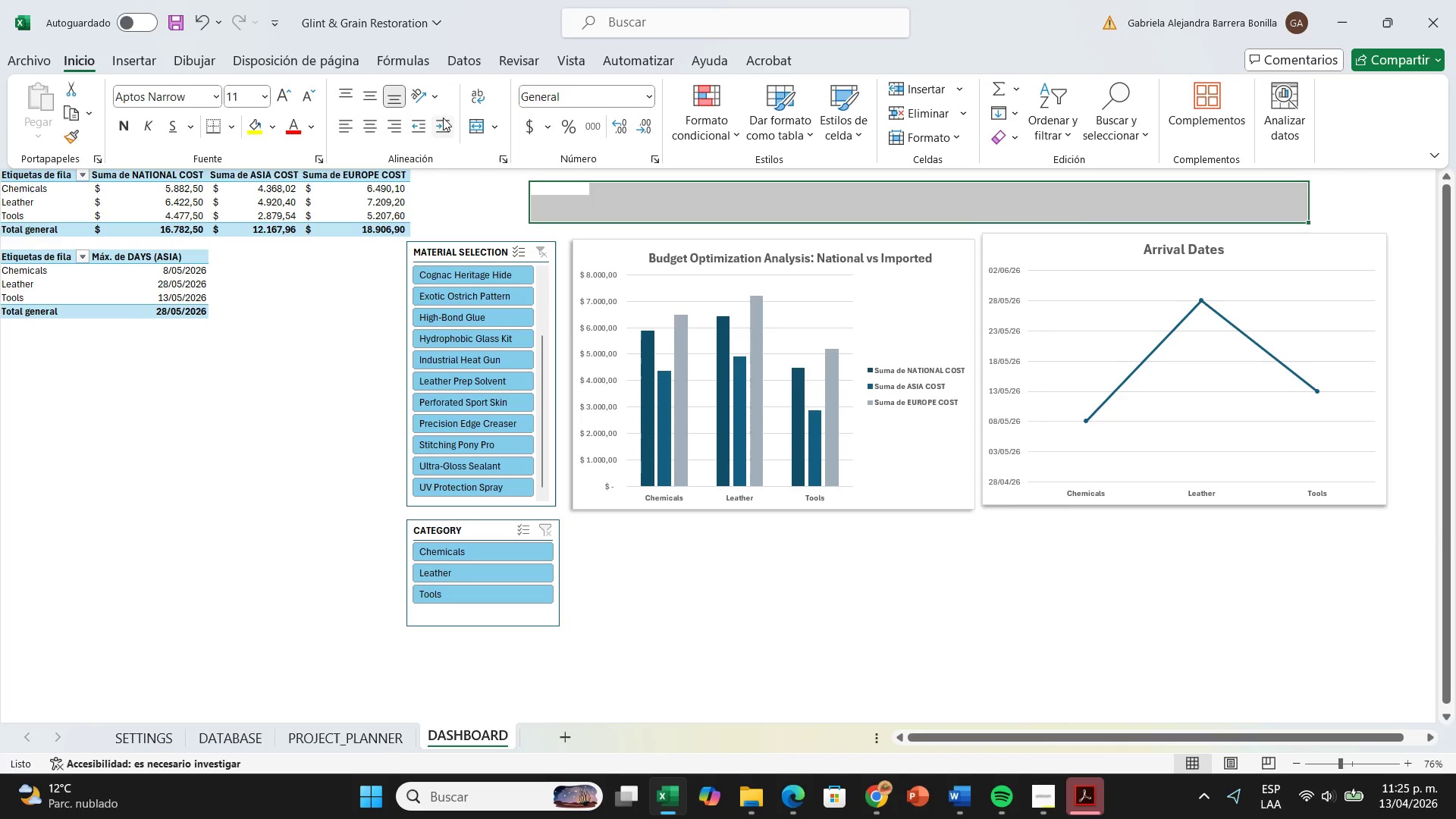 
left_click([482, 121])
 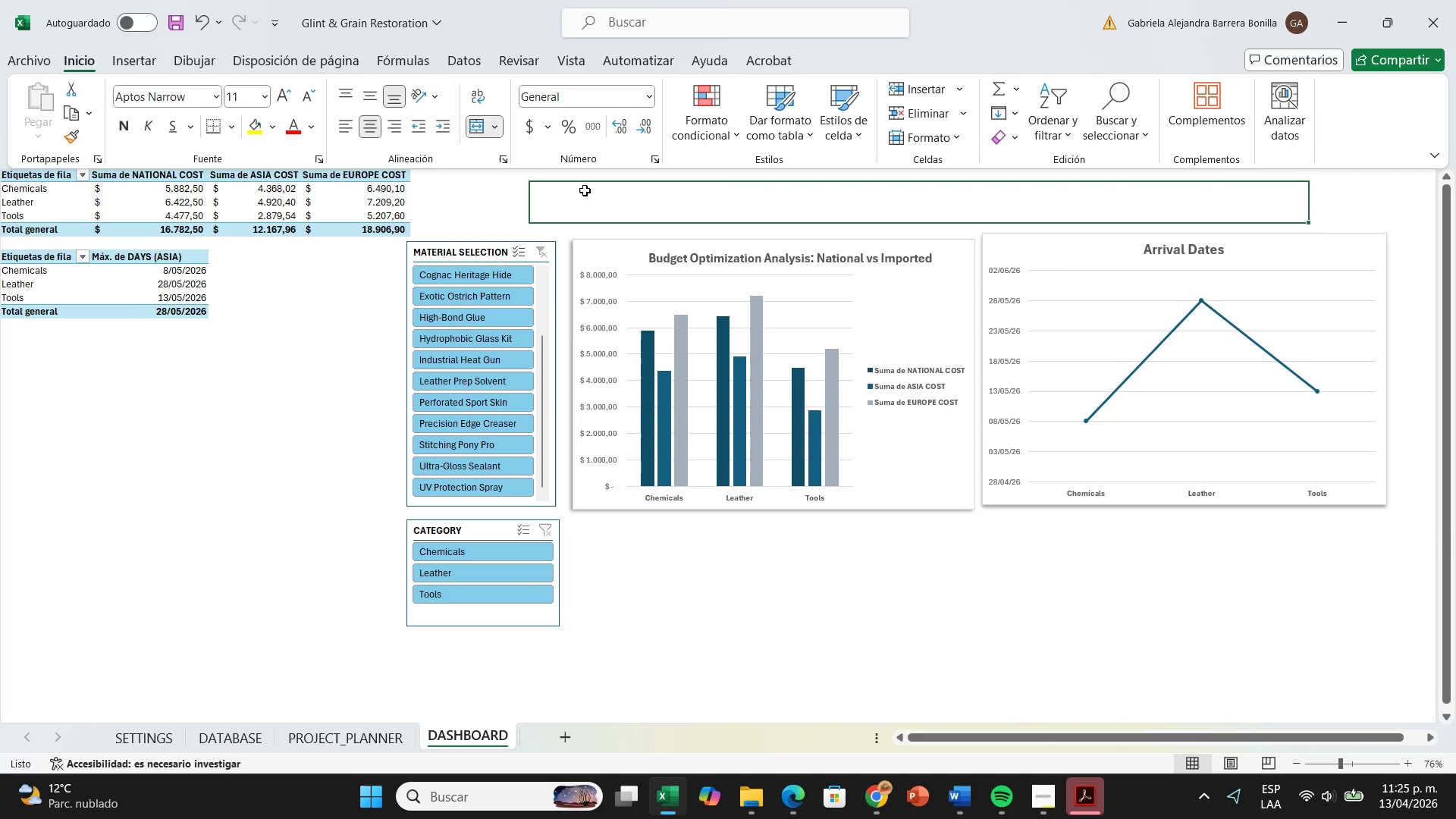 
left_click([669, 228])
 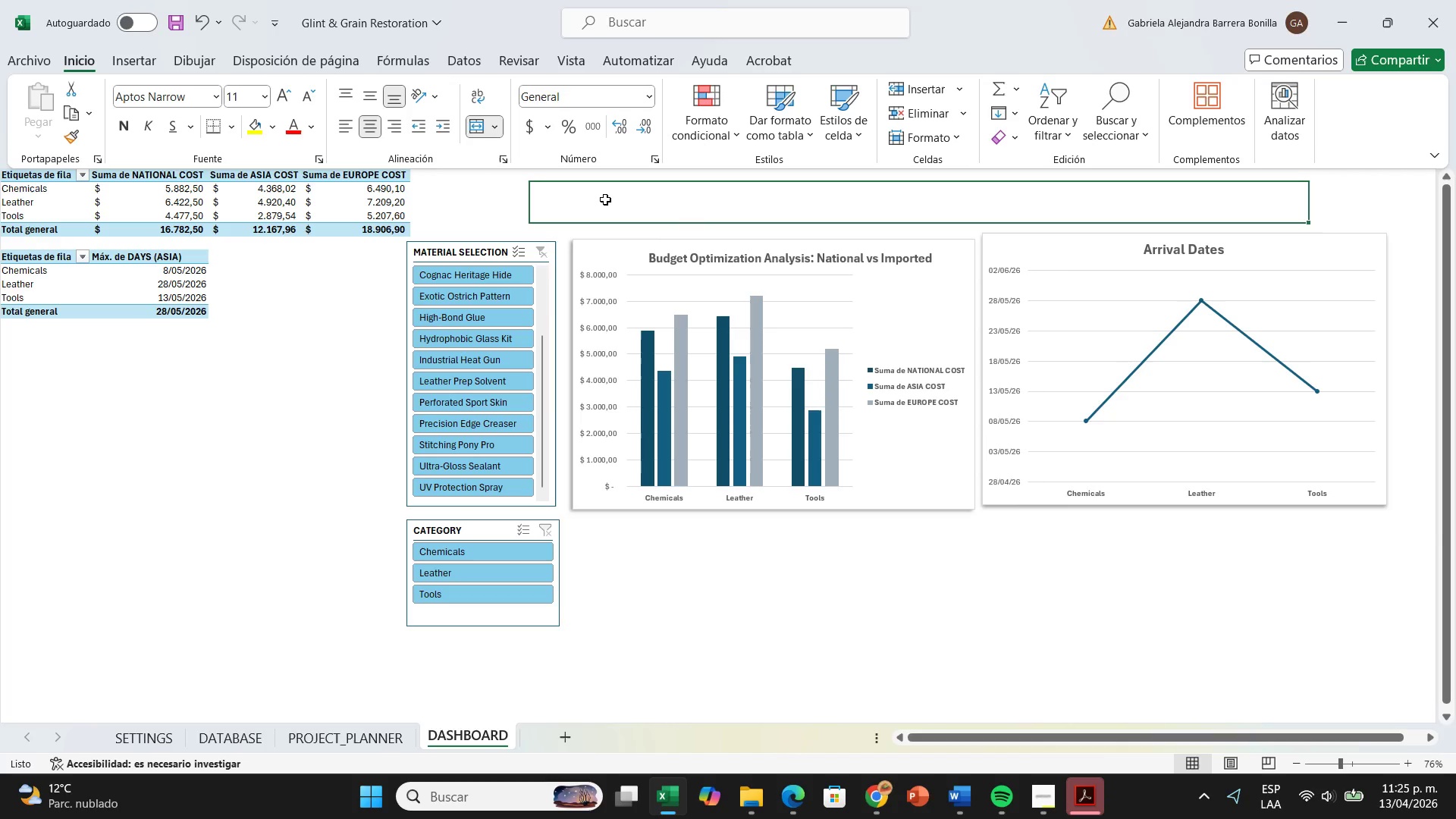 
double_click([605, 199])
 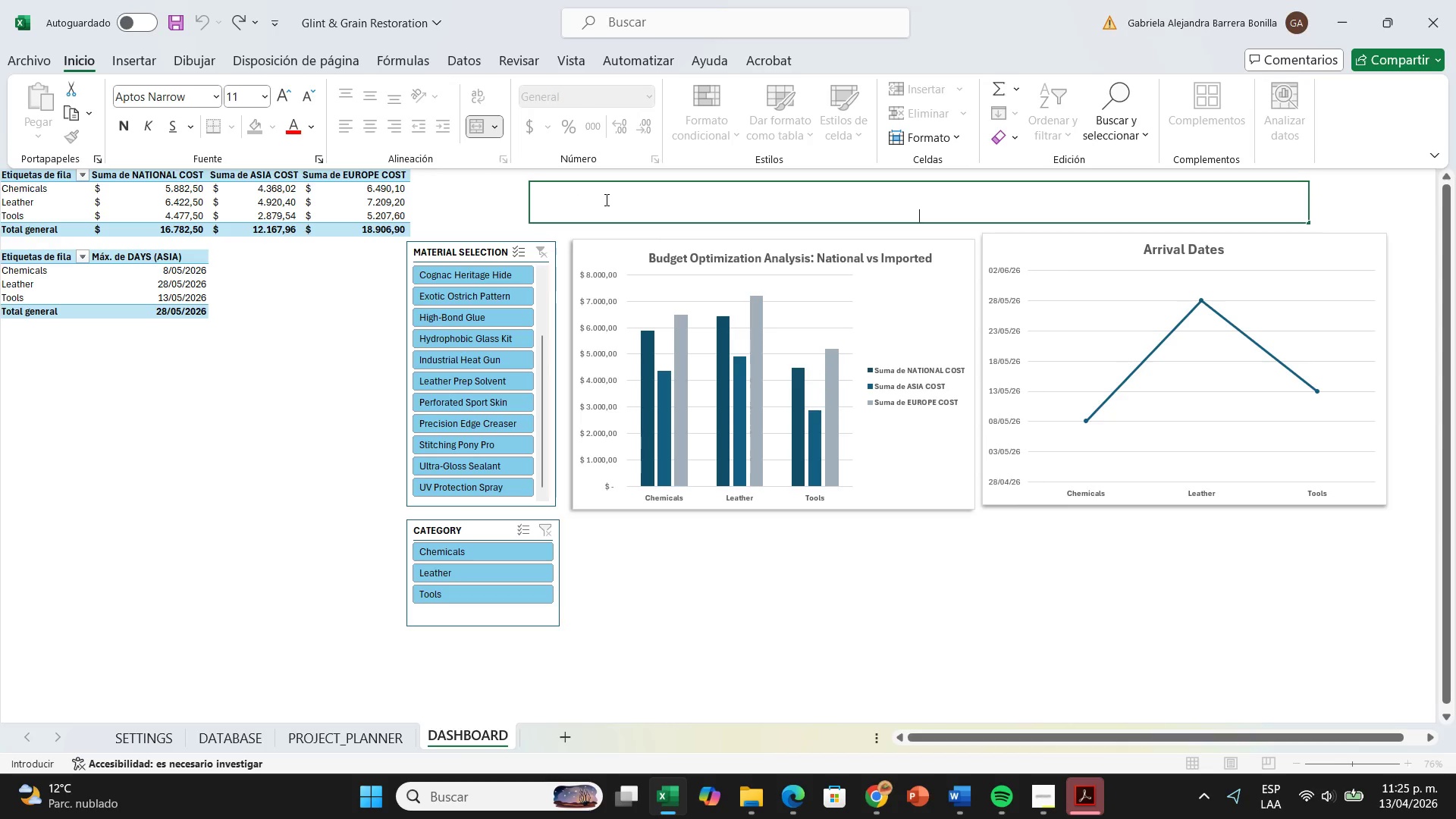 
type(JAGUAR 1965 RESTORATION< SOURCING ^ LOGISTICS DASHBOARD)
 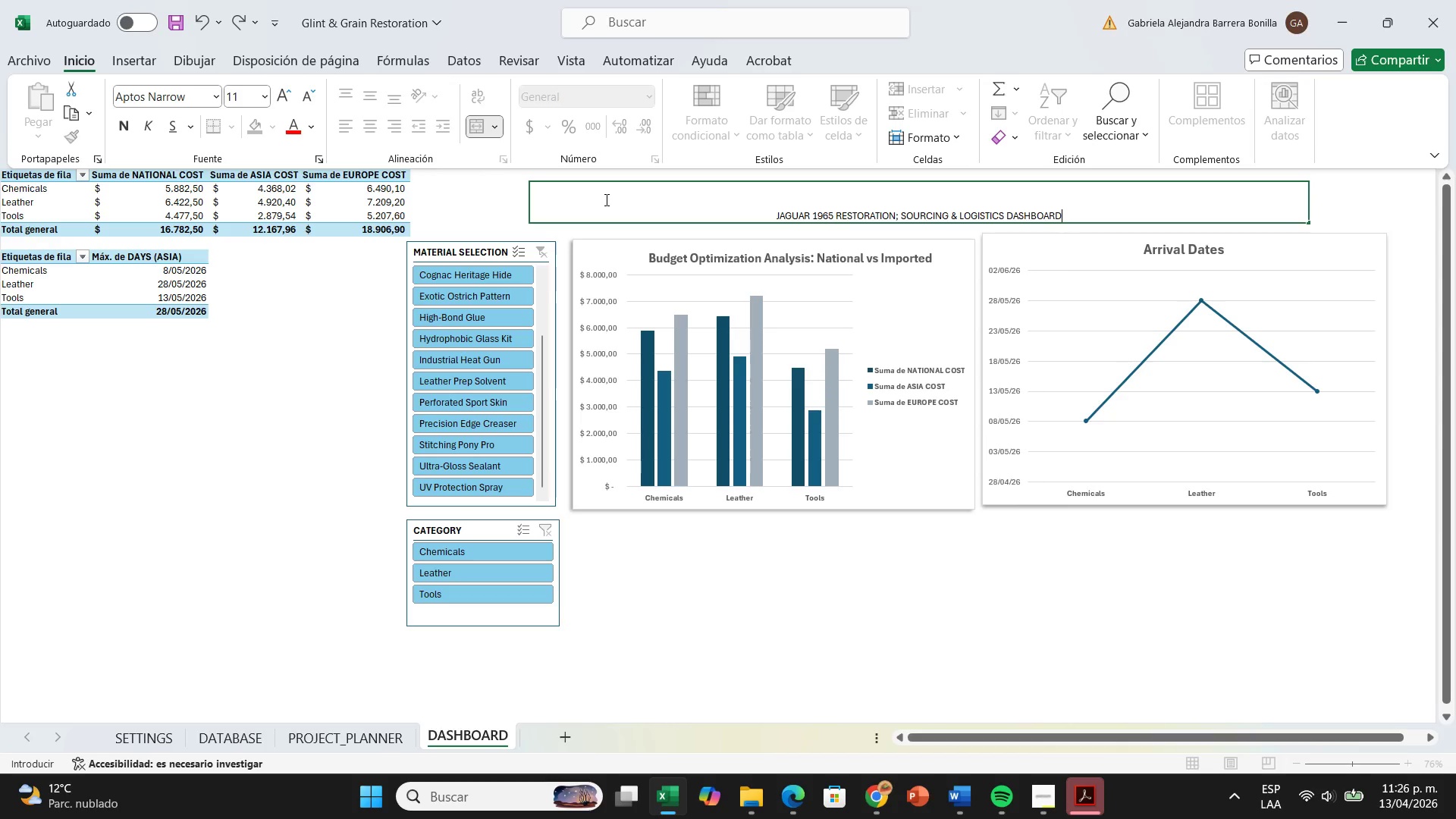 
left_click_drag(start_coordinate=[1092, 209], to_coordinate=[759, 184])
 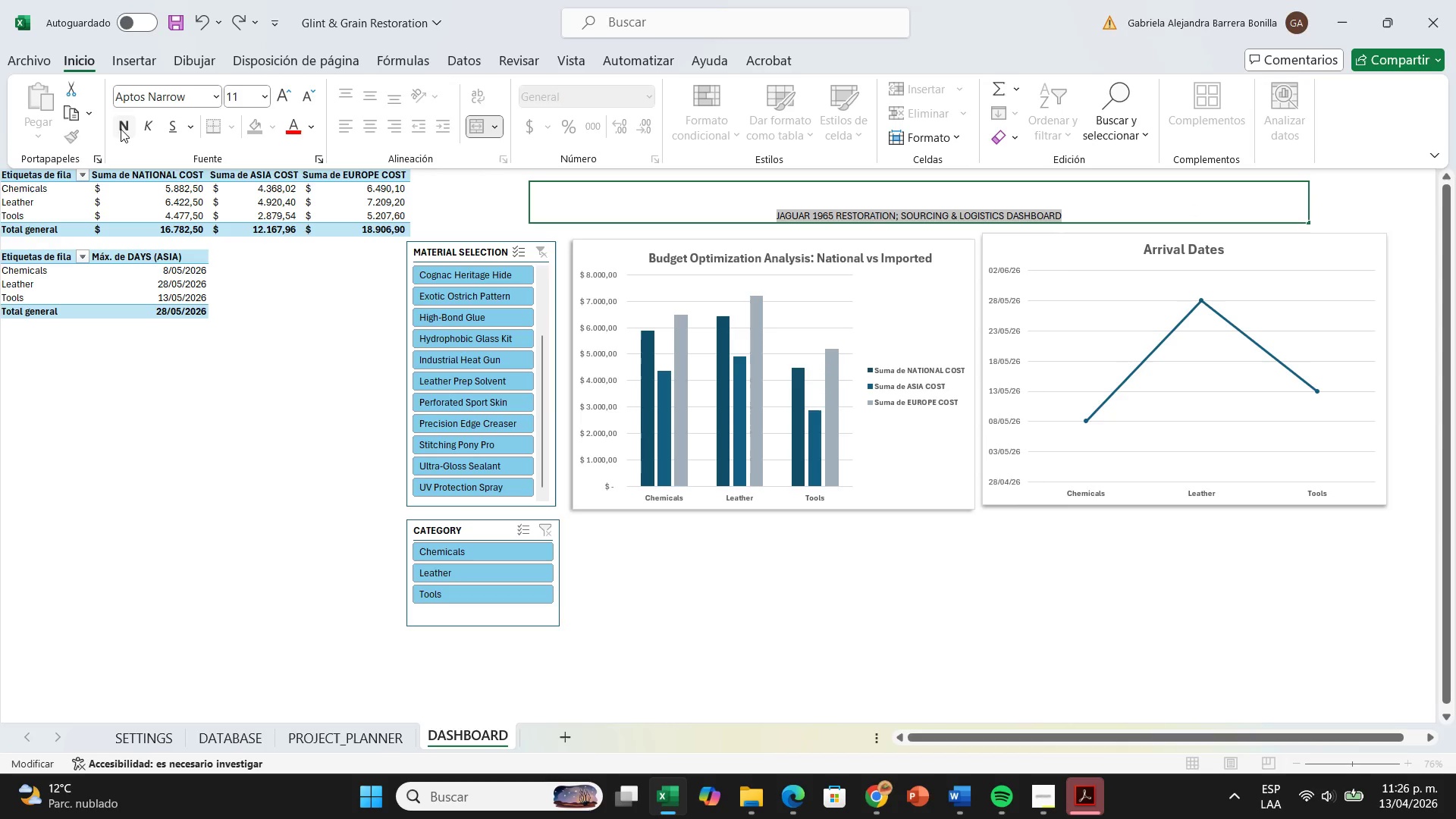 
left_click([121, 129])
 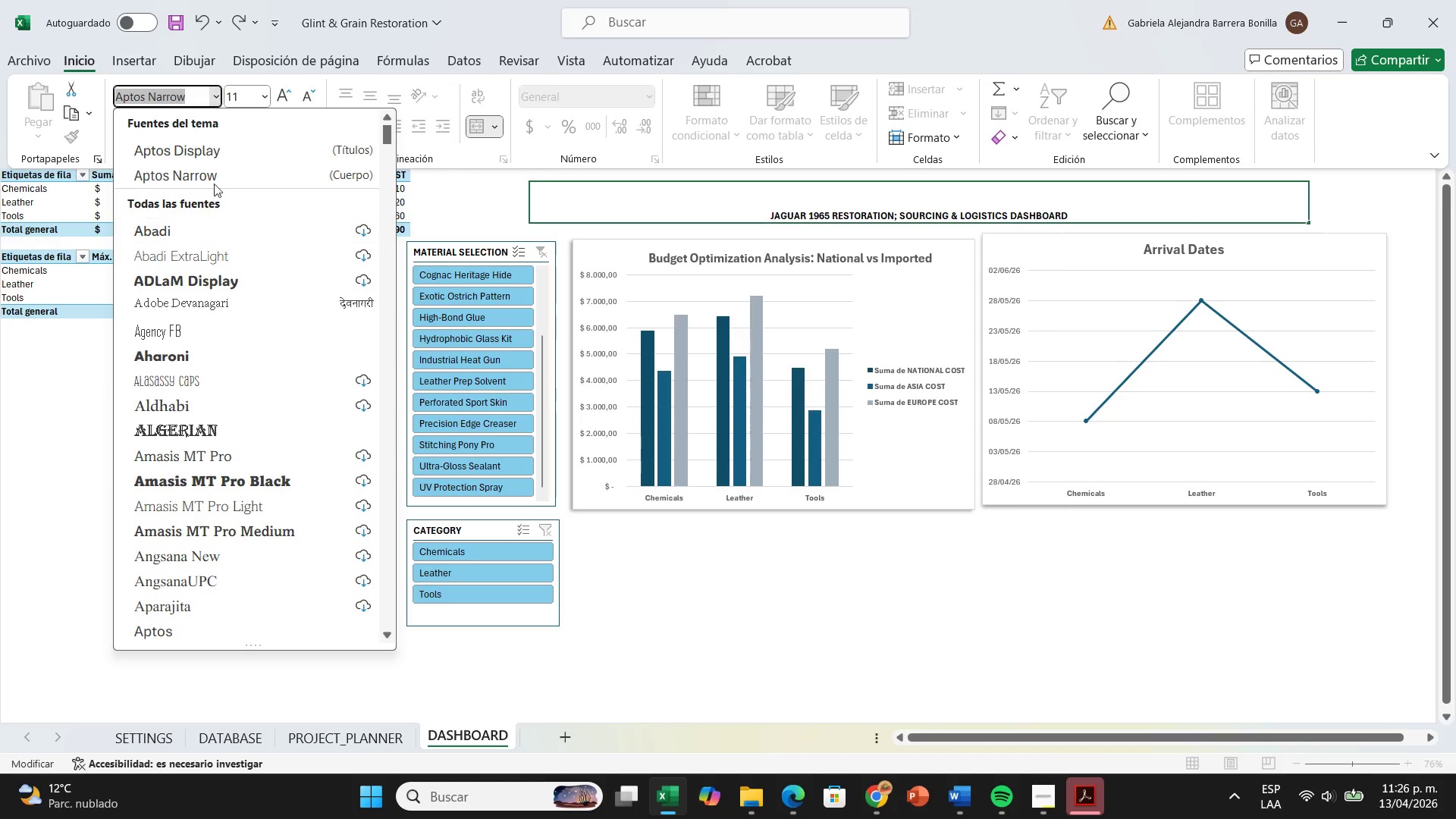 
left_click([221, 163])
 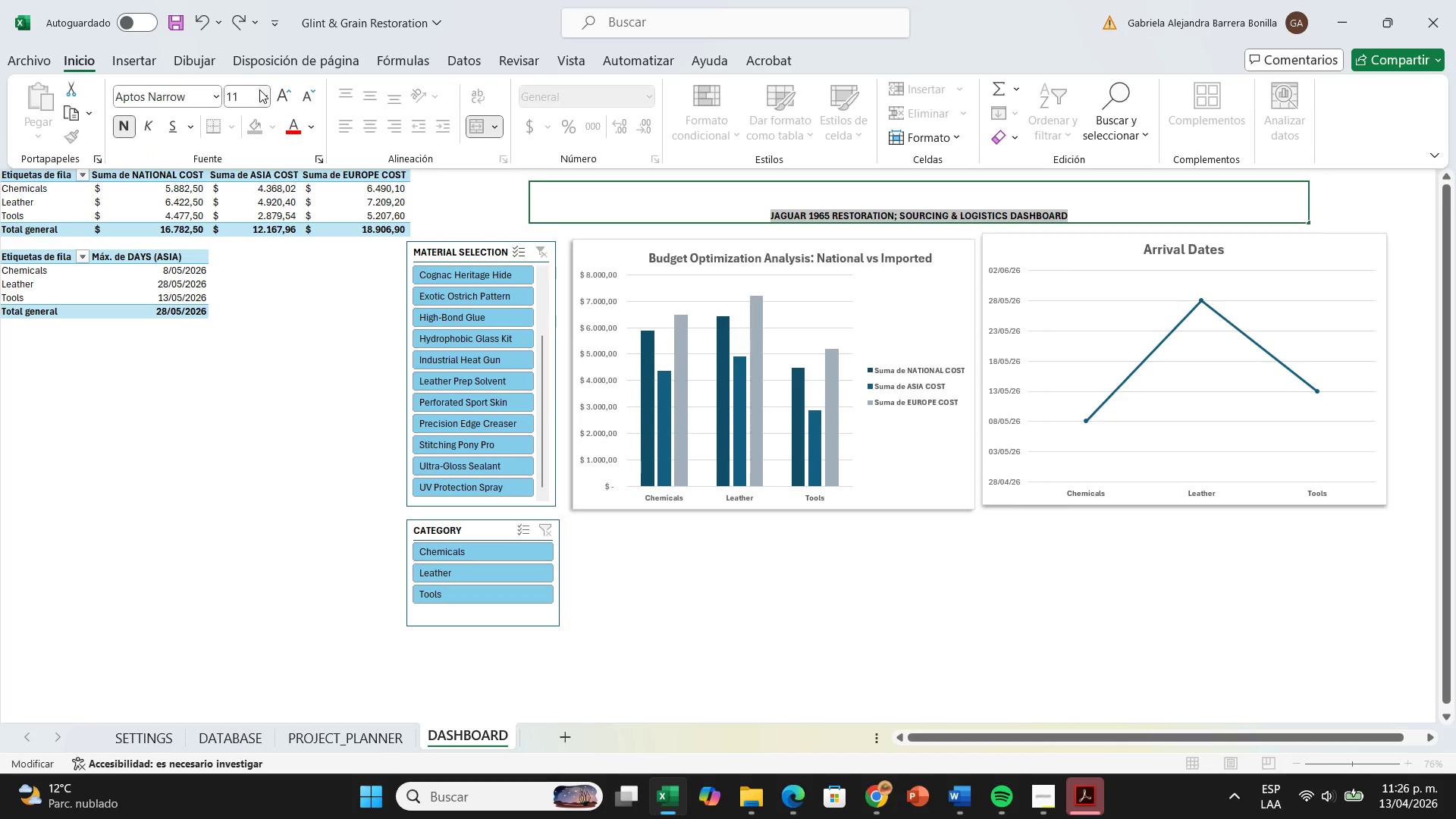 
left_click([259, 89])
 